 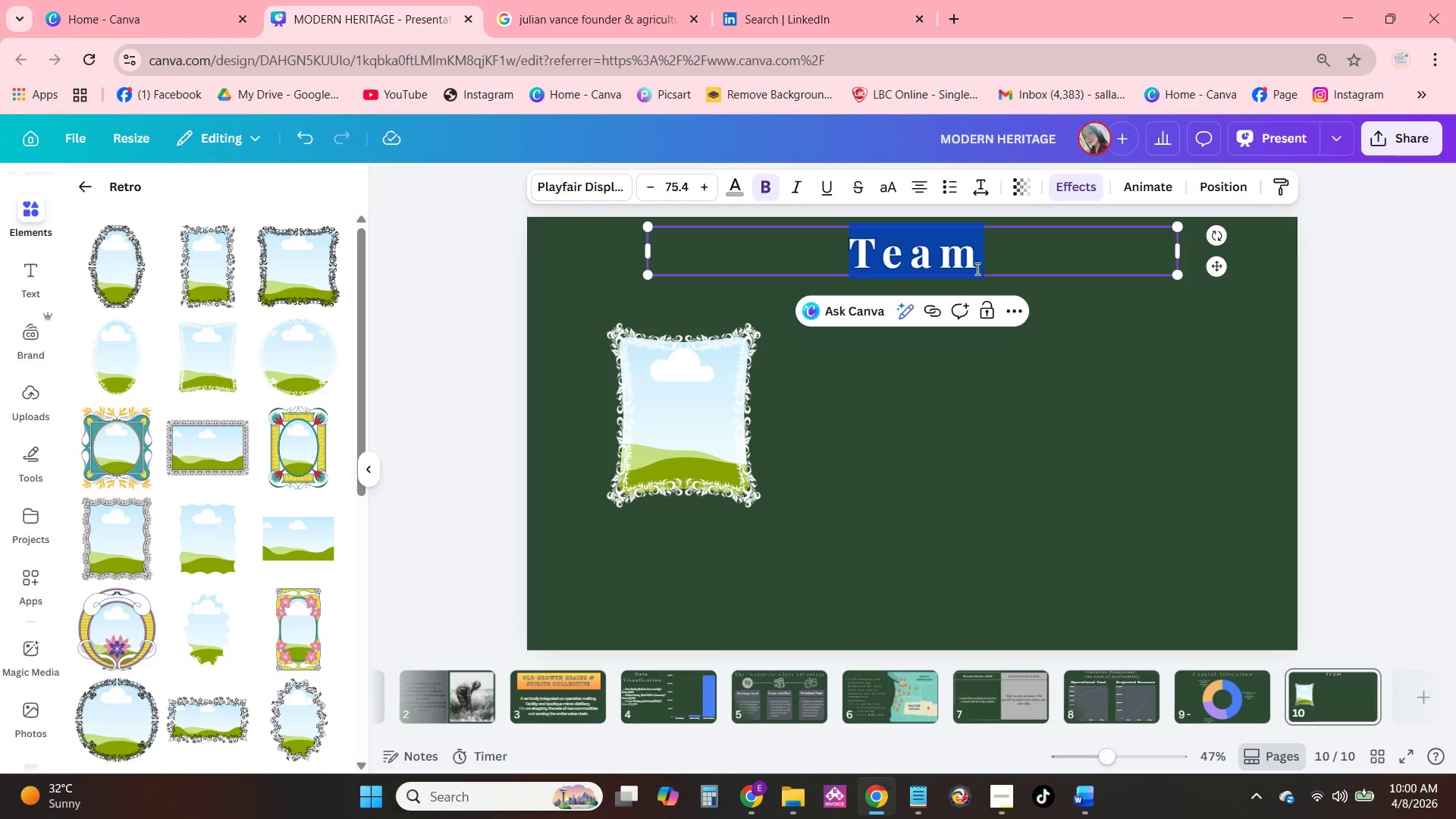 
left_click([976, 268])
 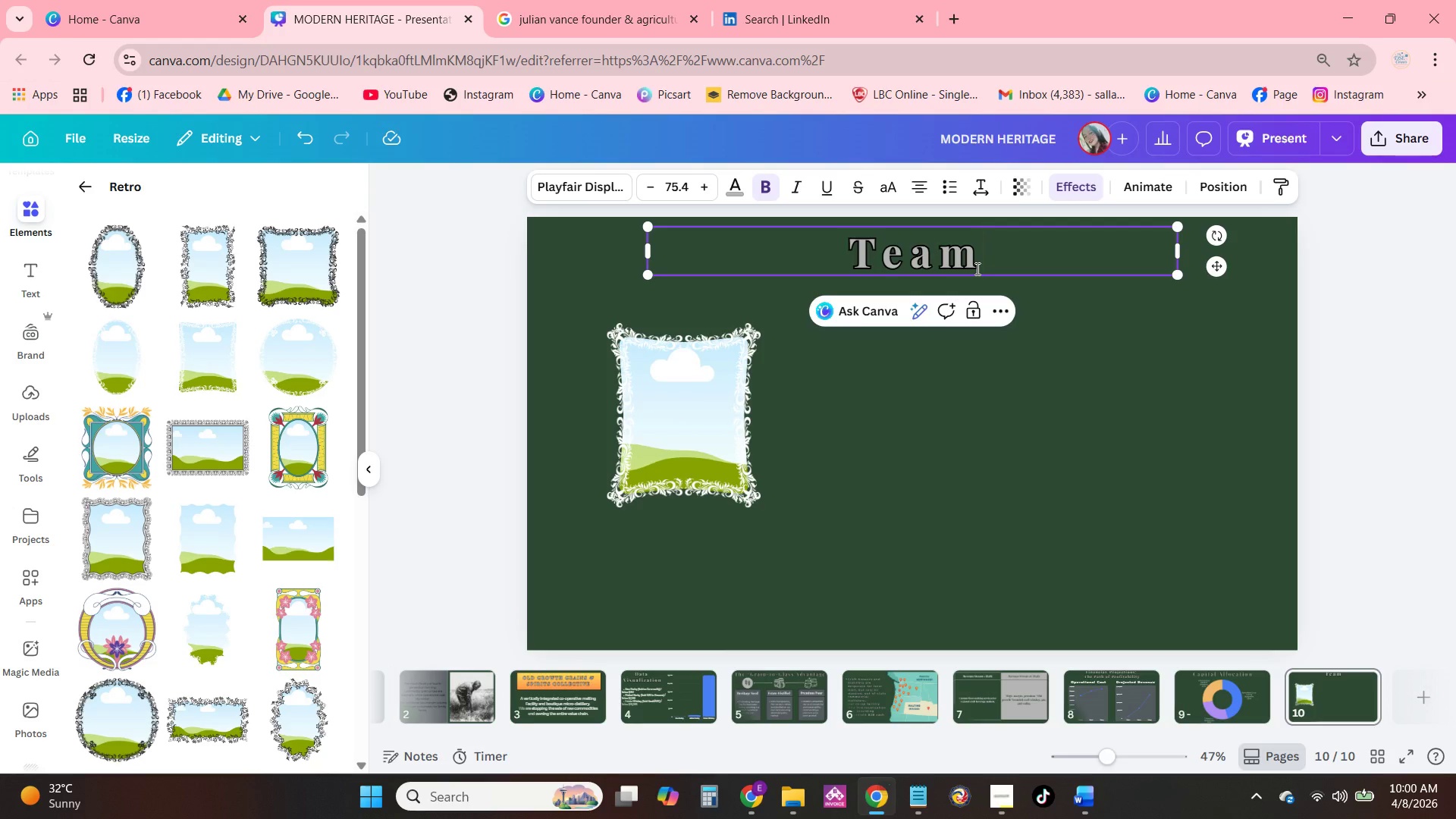 
wait(8.67)
 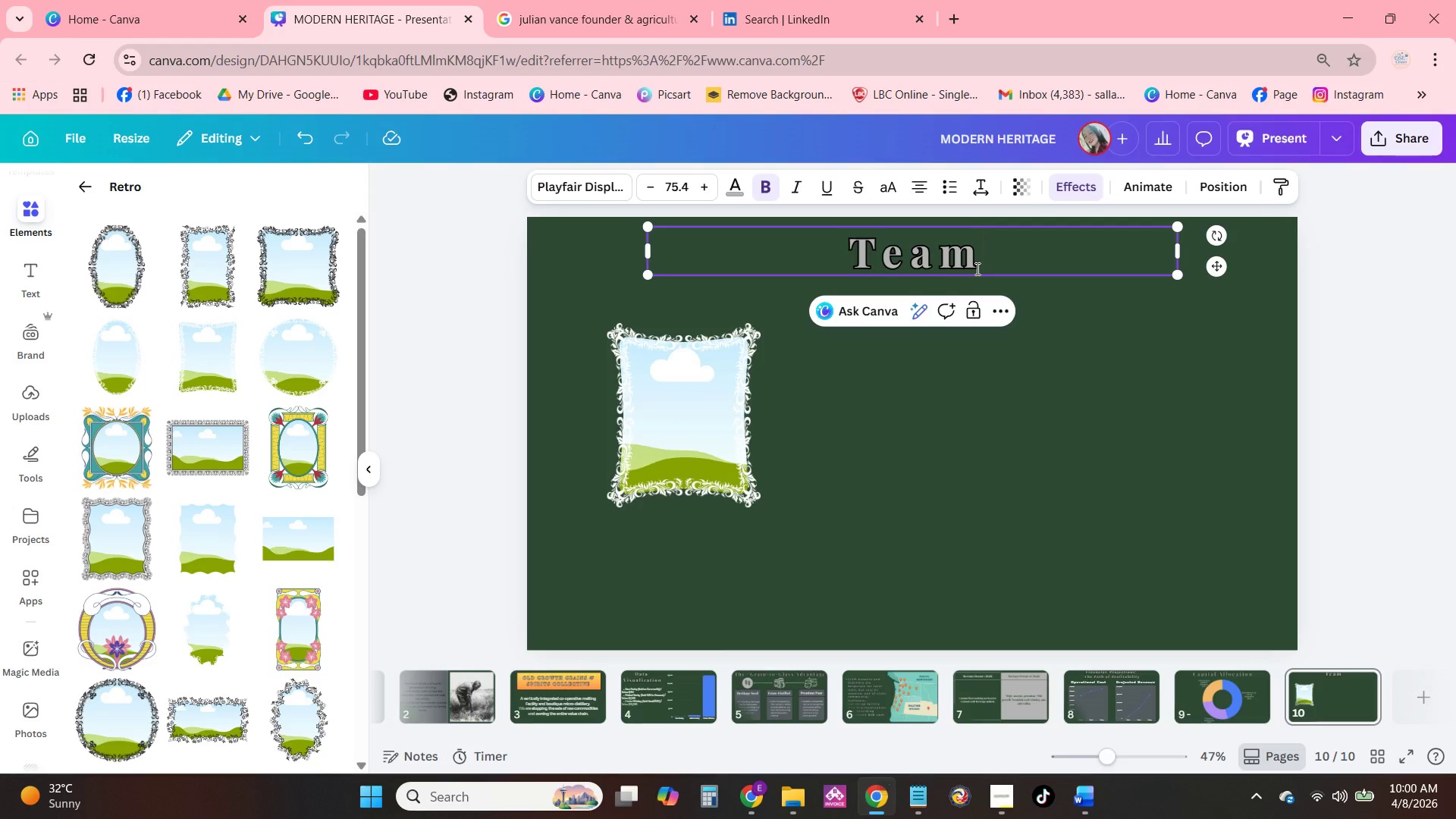 
type( behind the Terroir)
 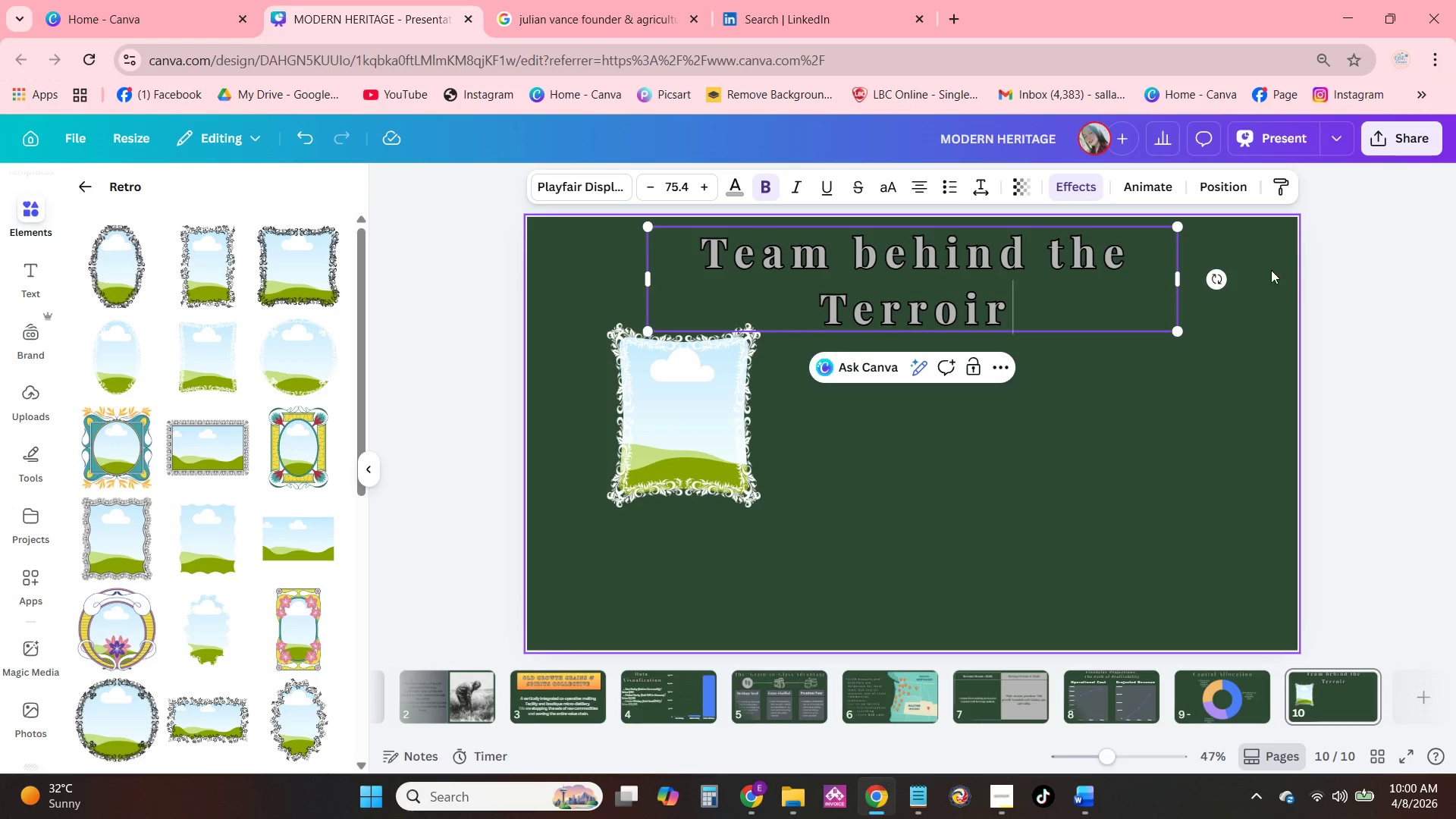 
left_click_drag(start_coordinate=[1181, 280], to_coordinate=[1308, 261])
 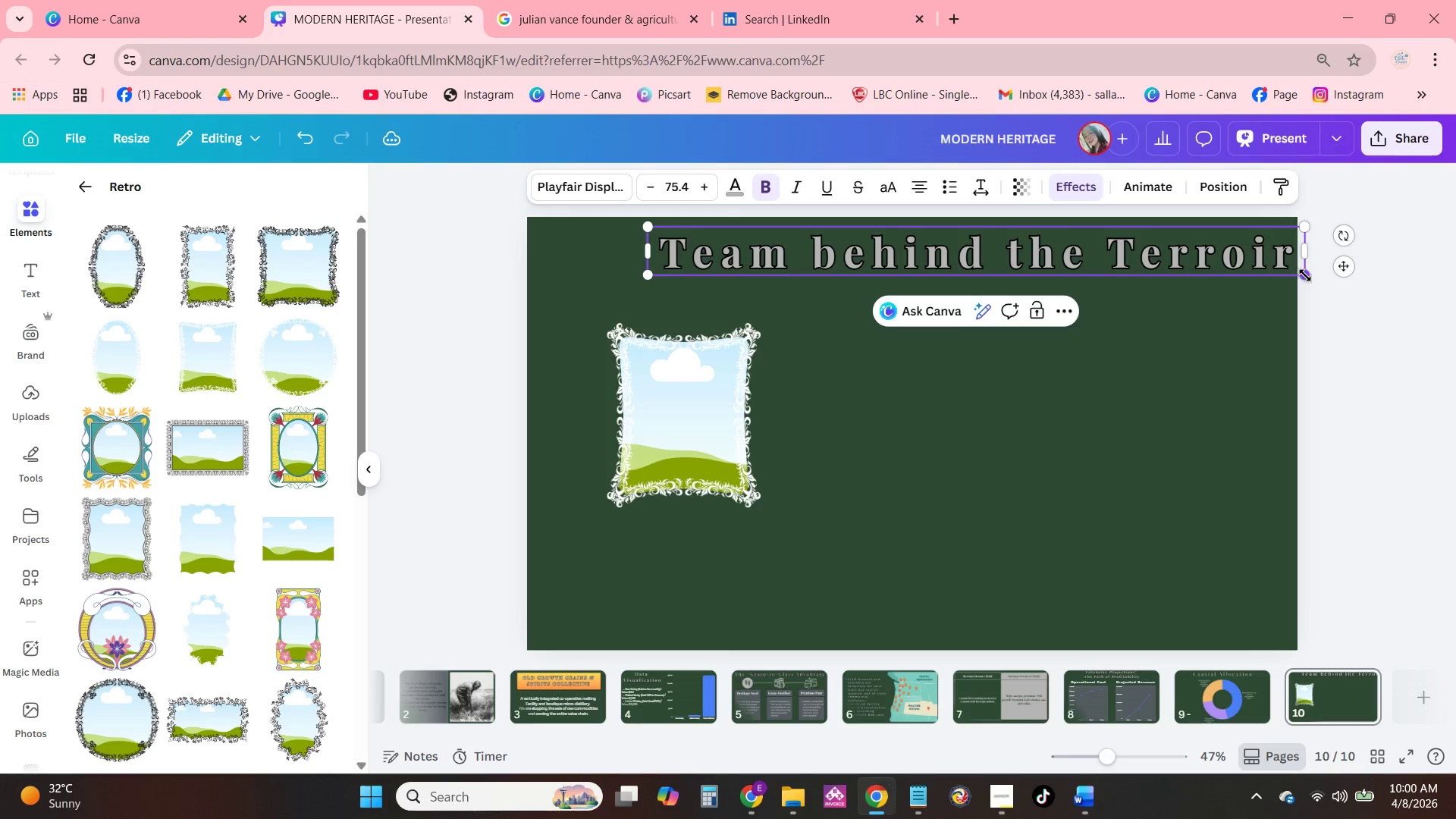 
left_click_drag(start_coordinate=[1306, 275], to_coordinate=[1045, 255])
 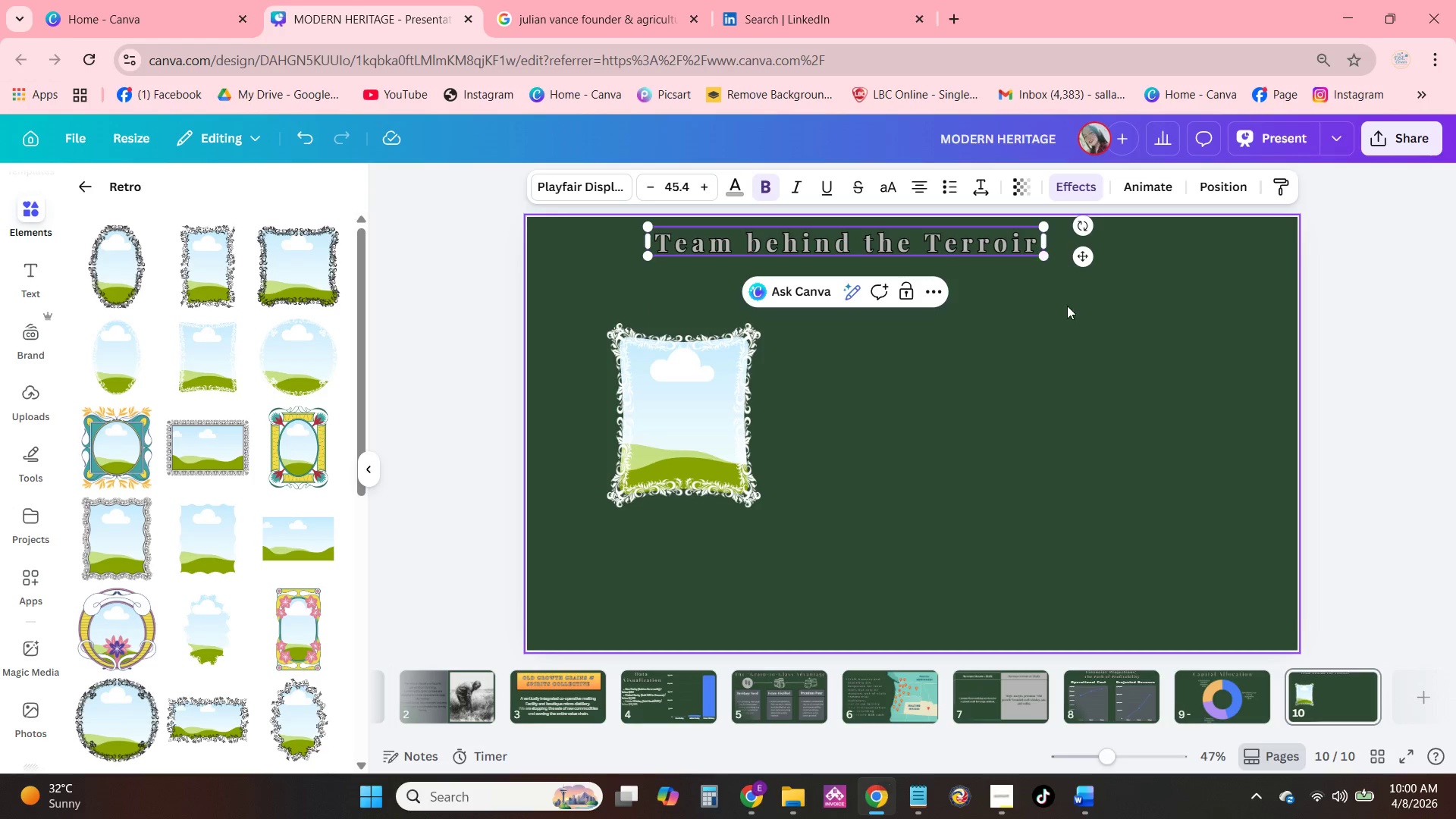 
left_click([1067, 306])
 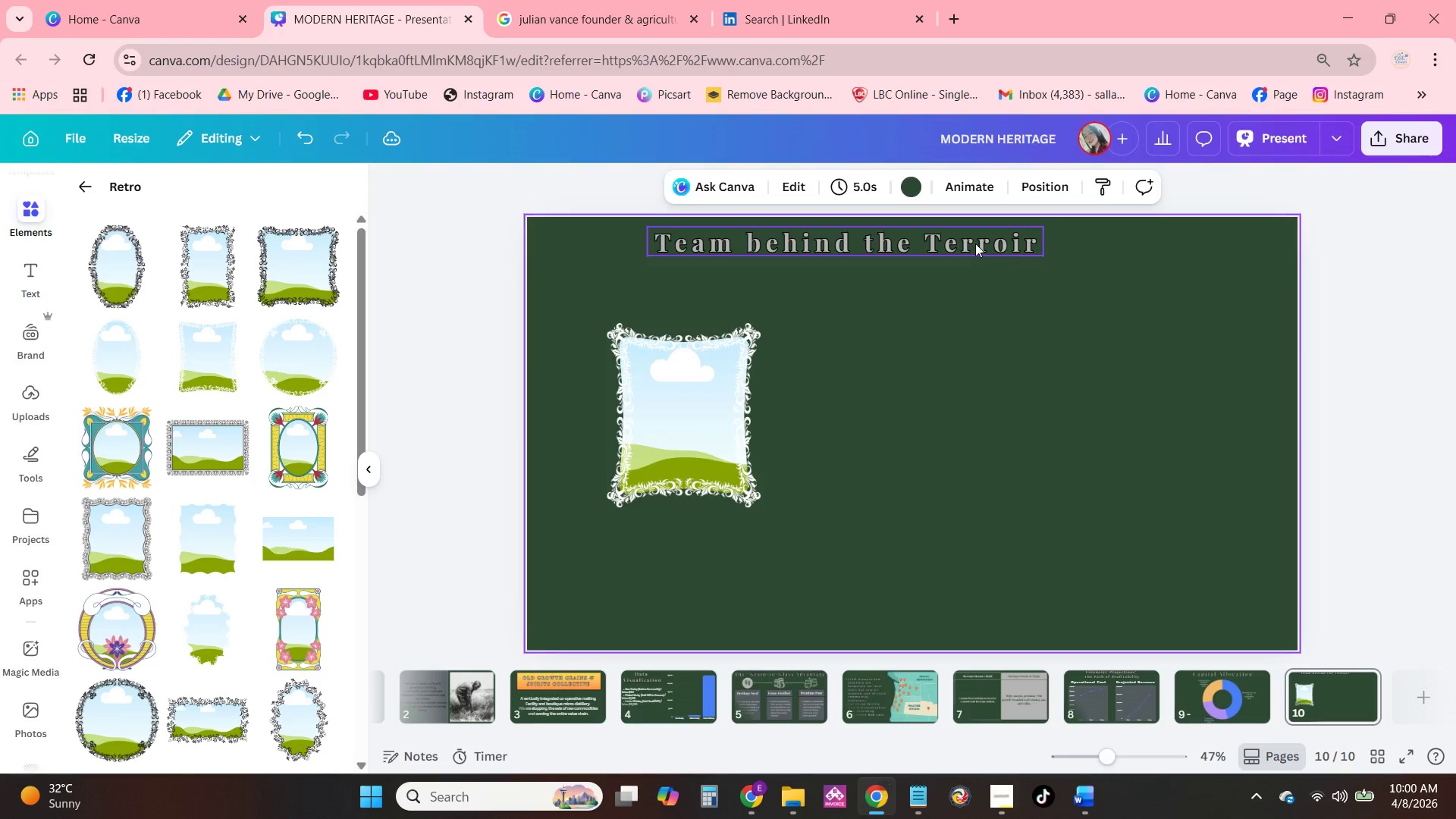 
left_click_drag(start_coordinate=[972, 243], to_coordinate=[872, 249])
 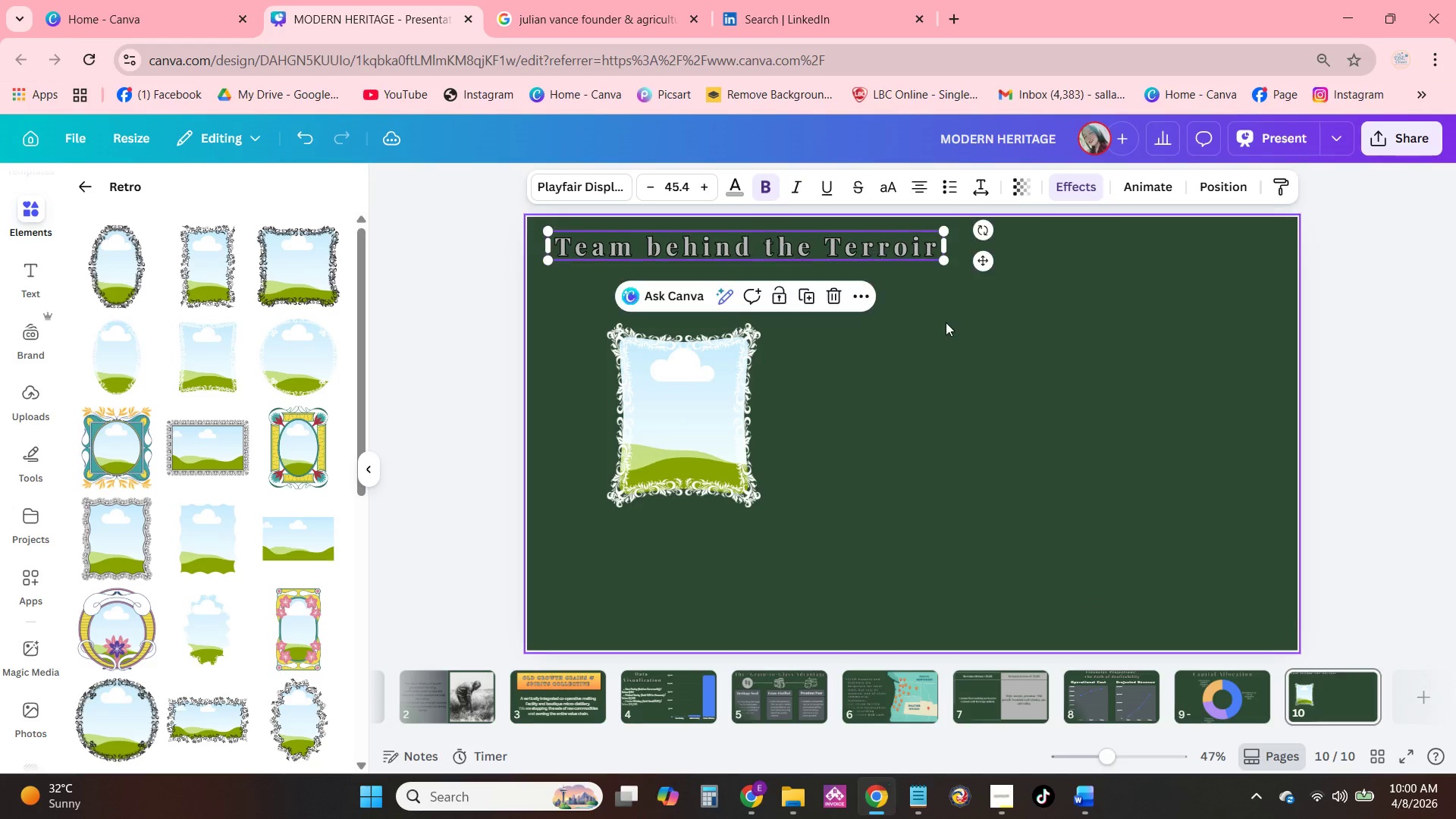 
left_click([949, 325])
 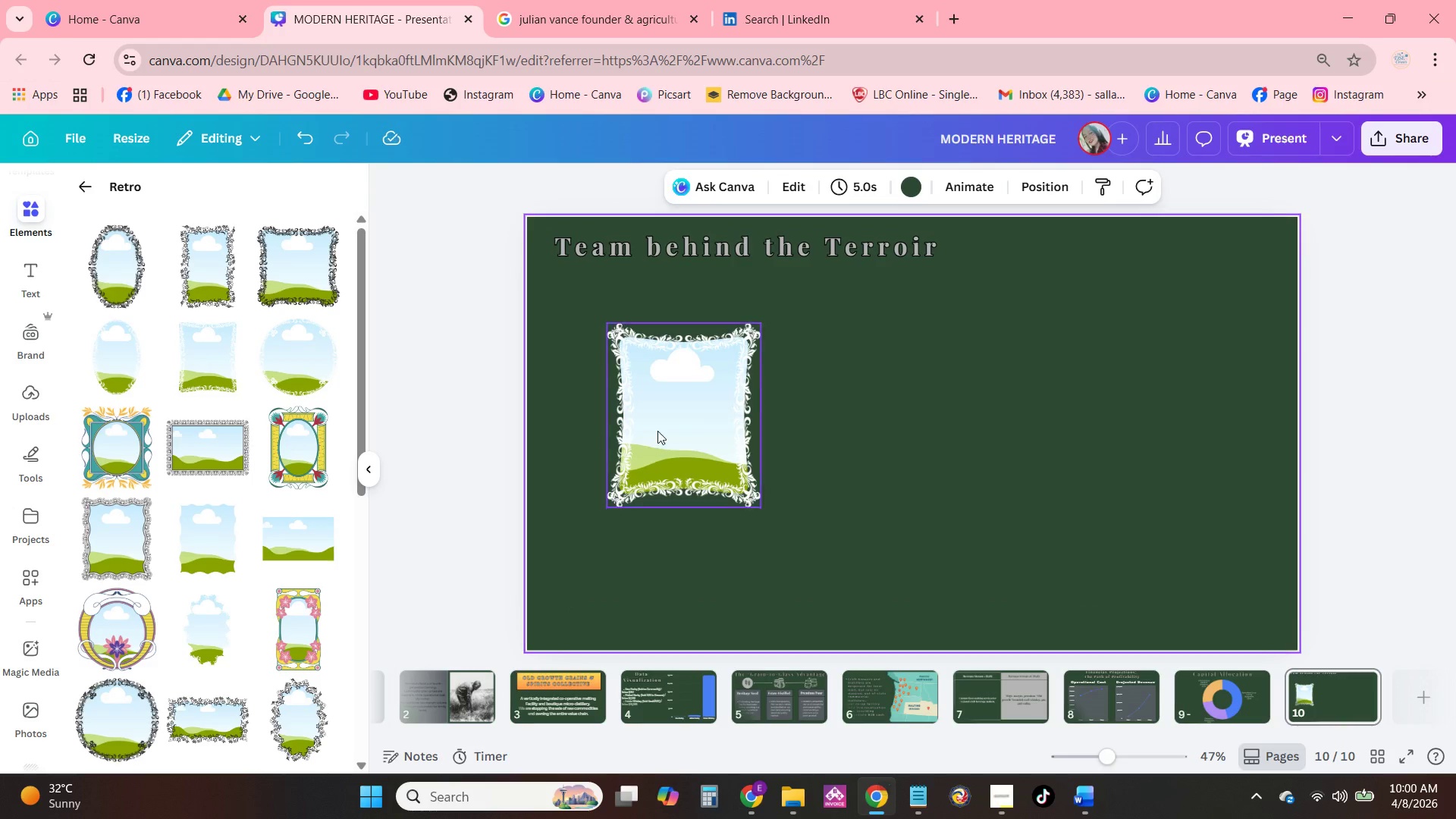 
left_click_drag(start_coordinate=[644, 435], to_coordinate=[620, 385])
 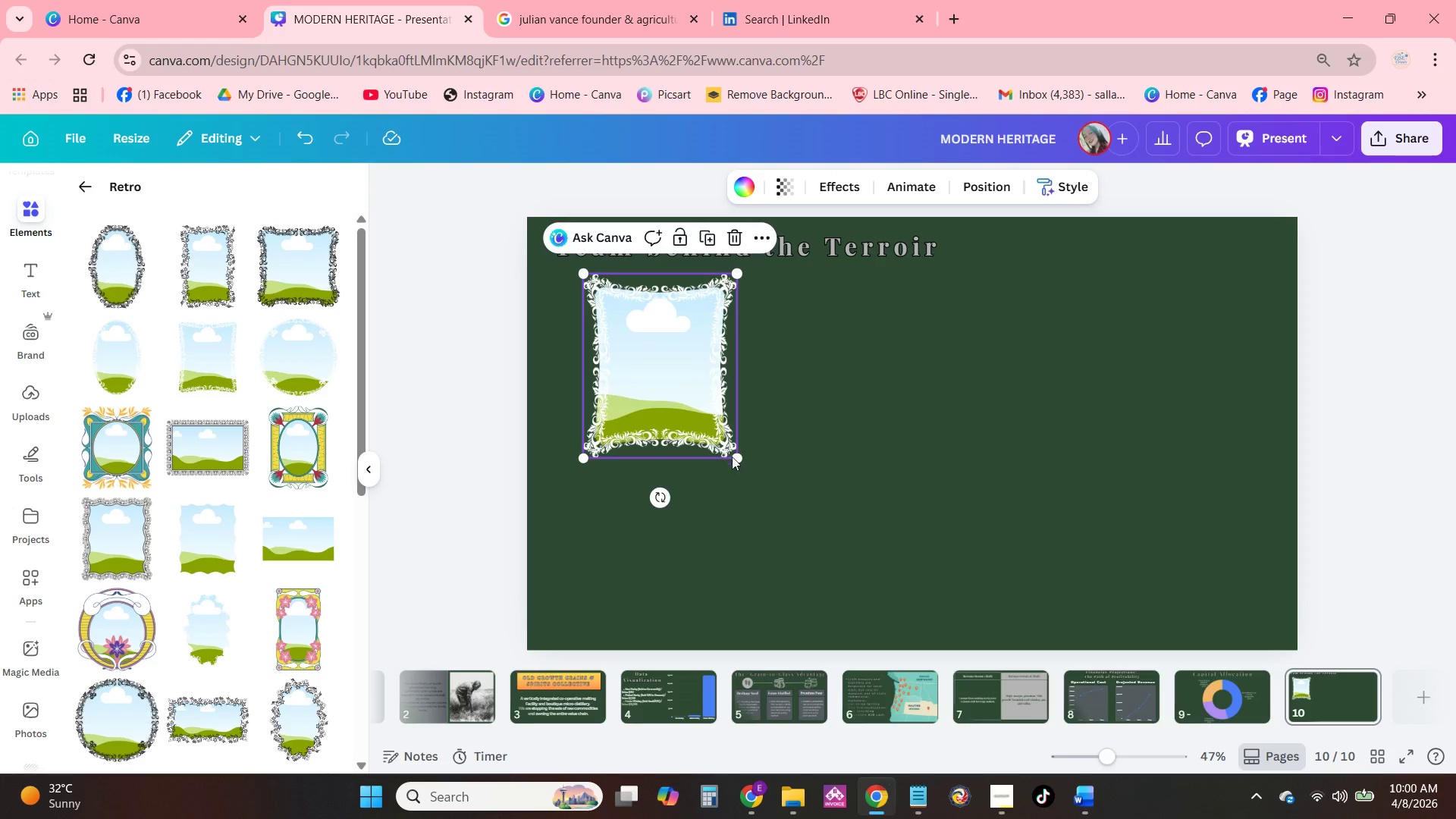 
left_click_drag(start_coordinate=[742, 457], to_coordinate=[768, 493])
 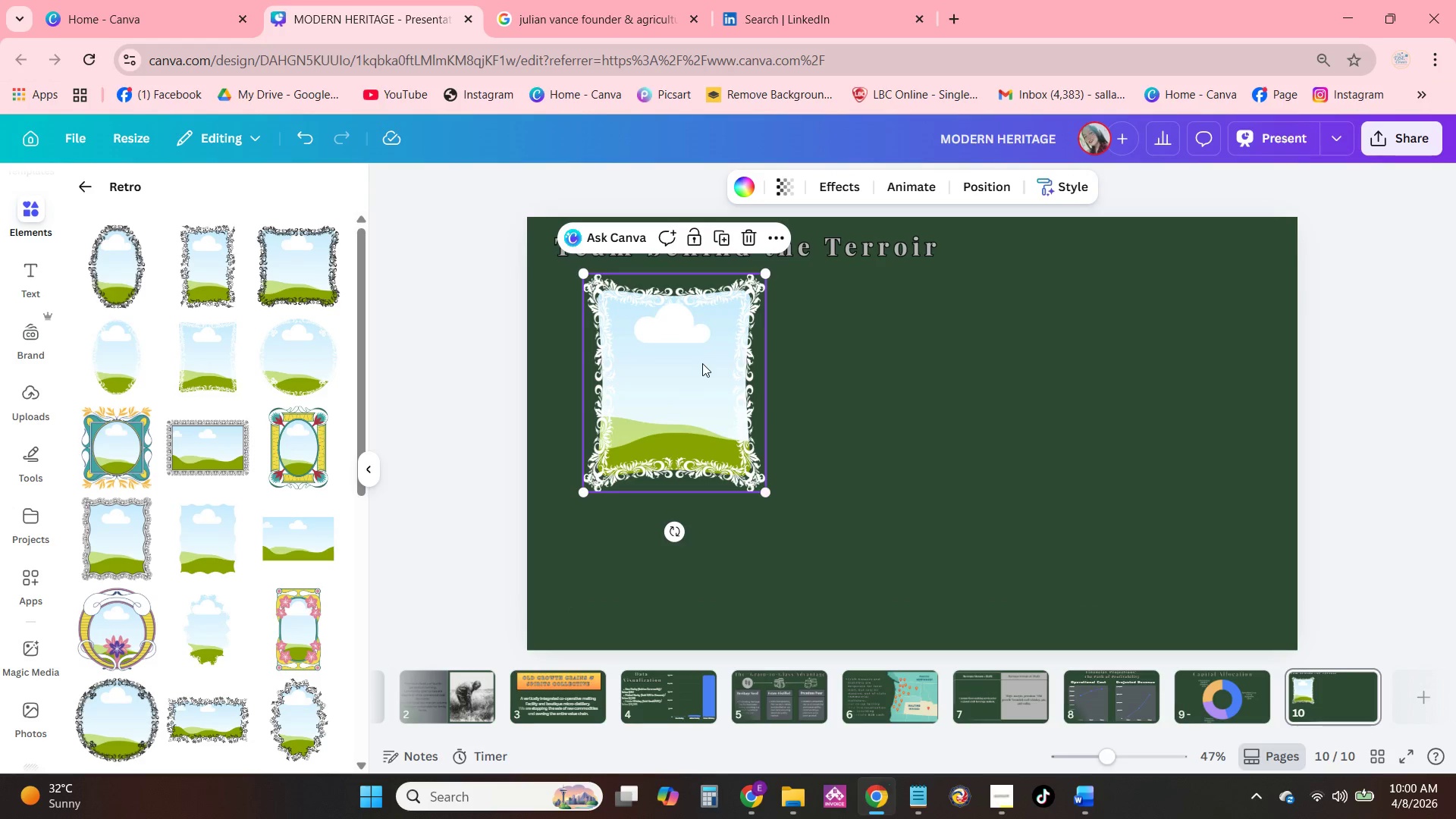 
left_click_drag(start_coordinate=[701, 362], to_coordinate=[704, 391])
 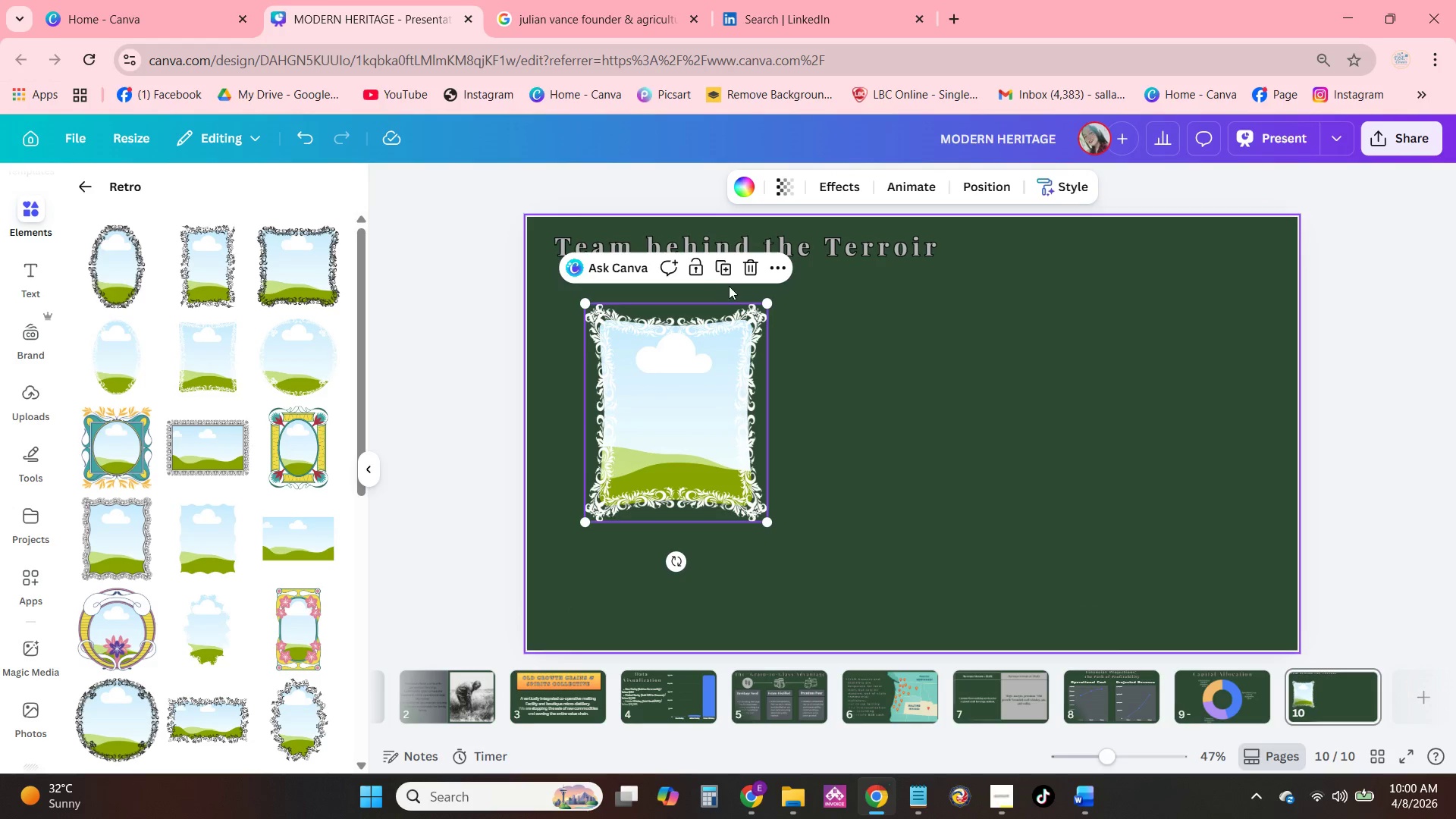 
left_click([730, 267])
 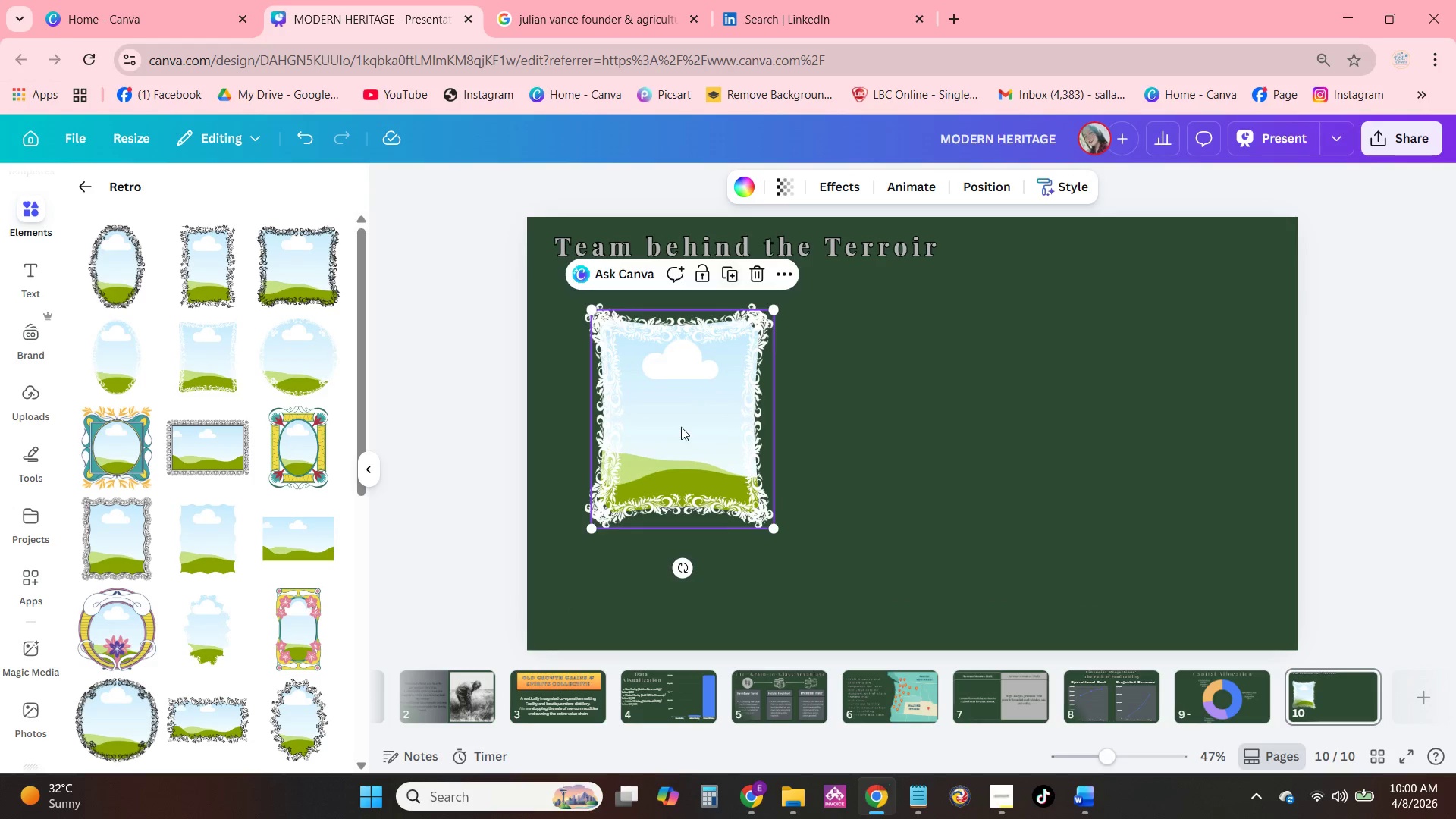 
left_click_drag(start_coordinate=[680, 433], to_coordinate=[910, 425])
 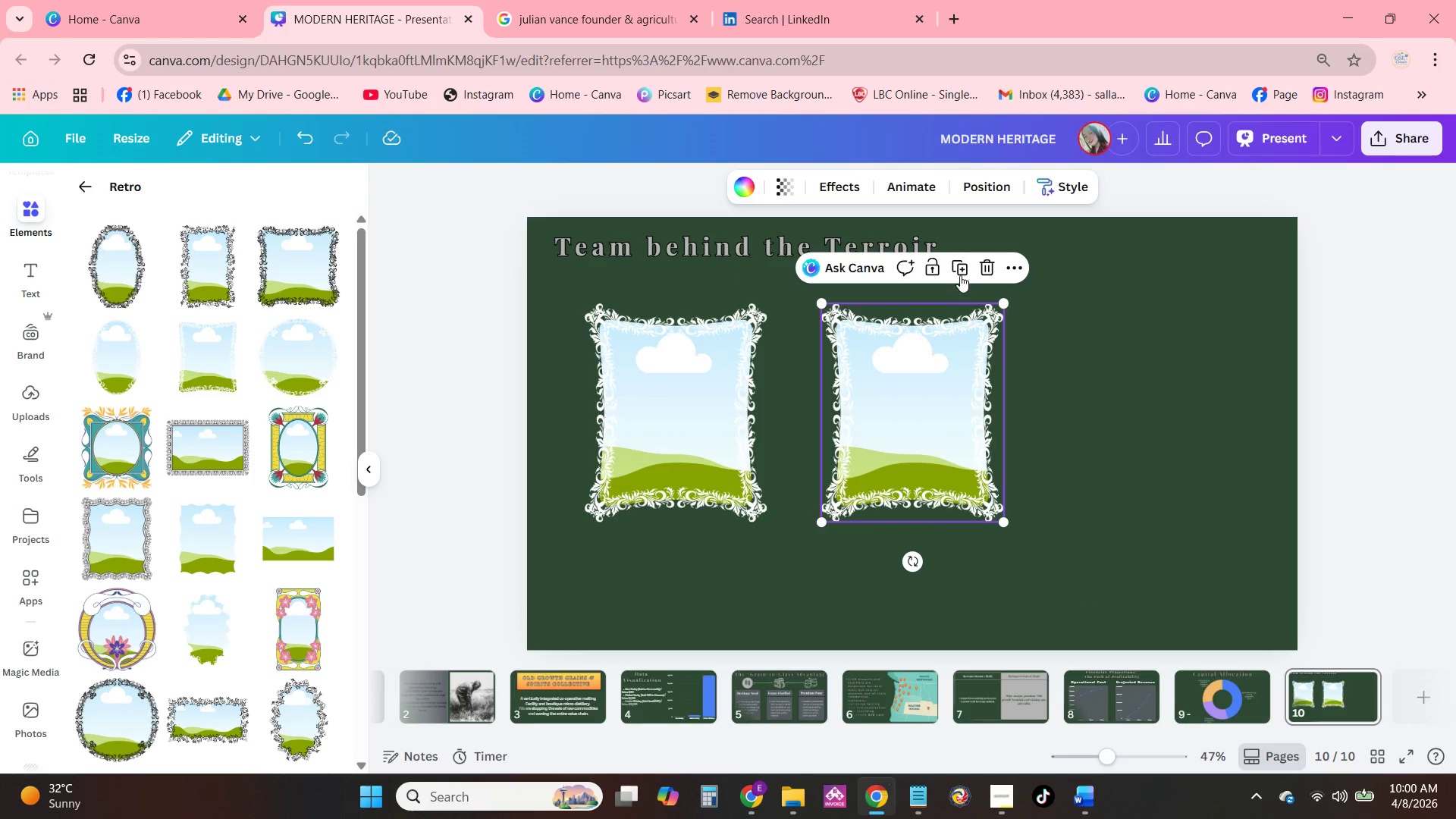 
left_click([961, 274])
 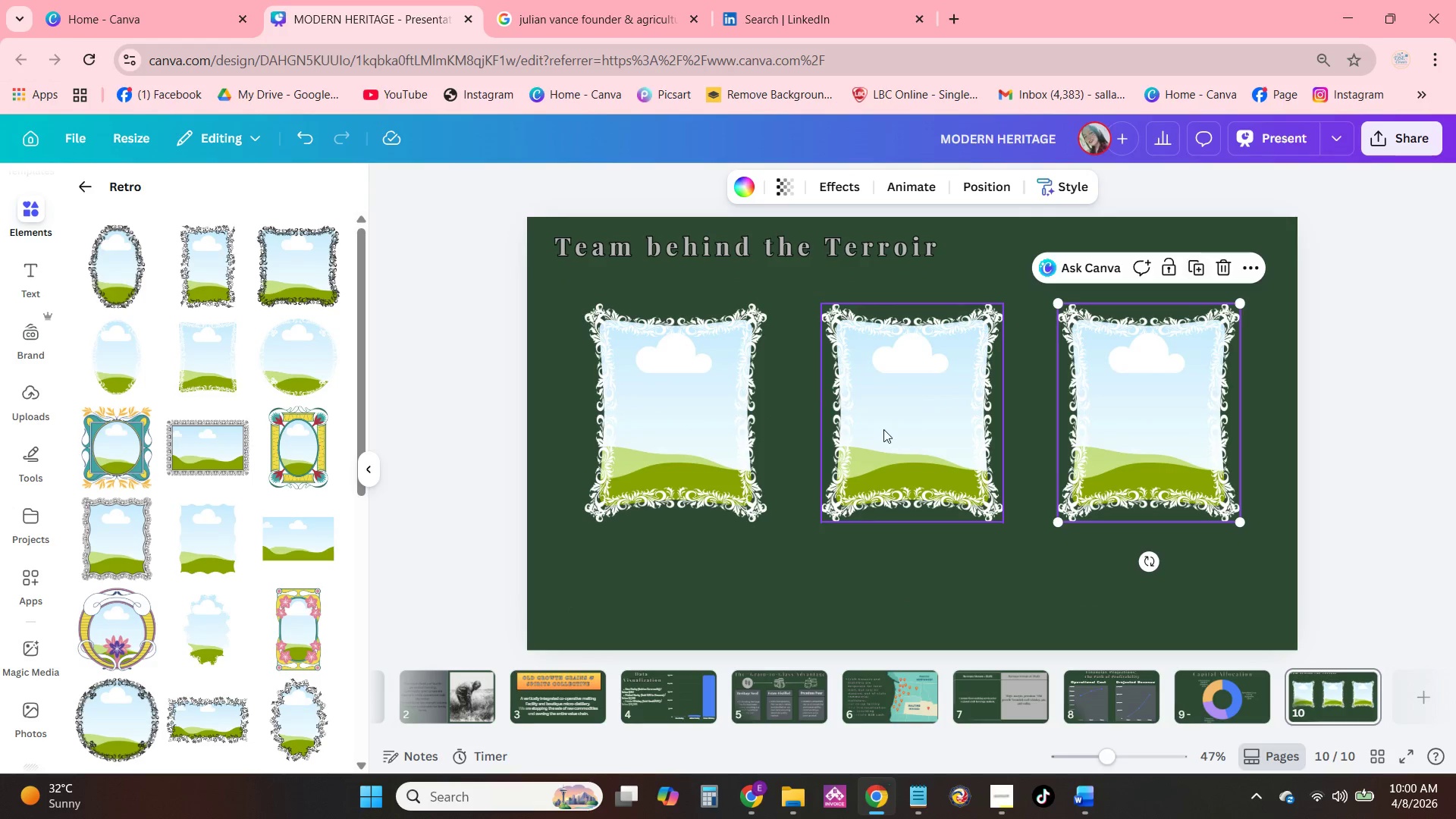 
left_click_drag(start_coordinate=[883, 431], to_coordinate=[987, 438])
 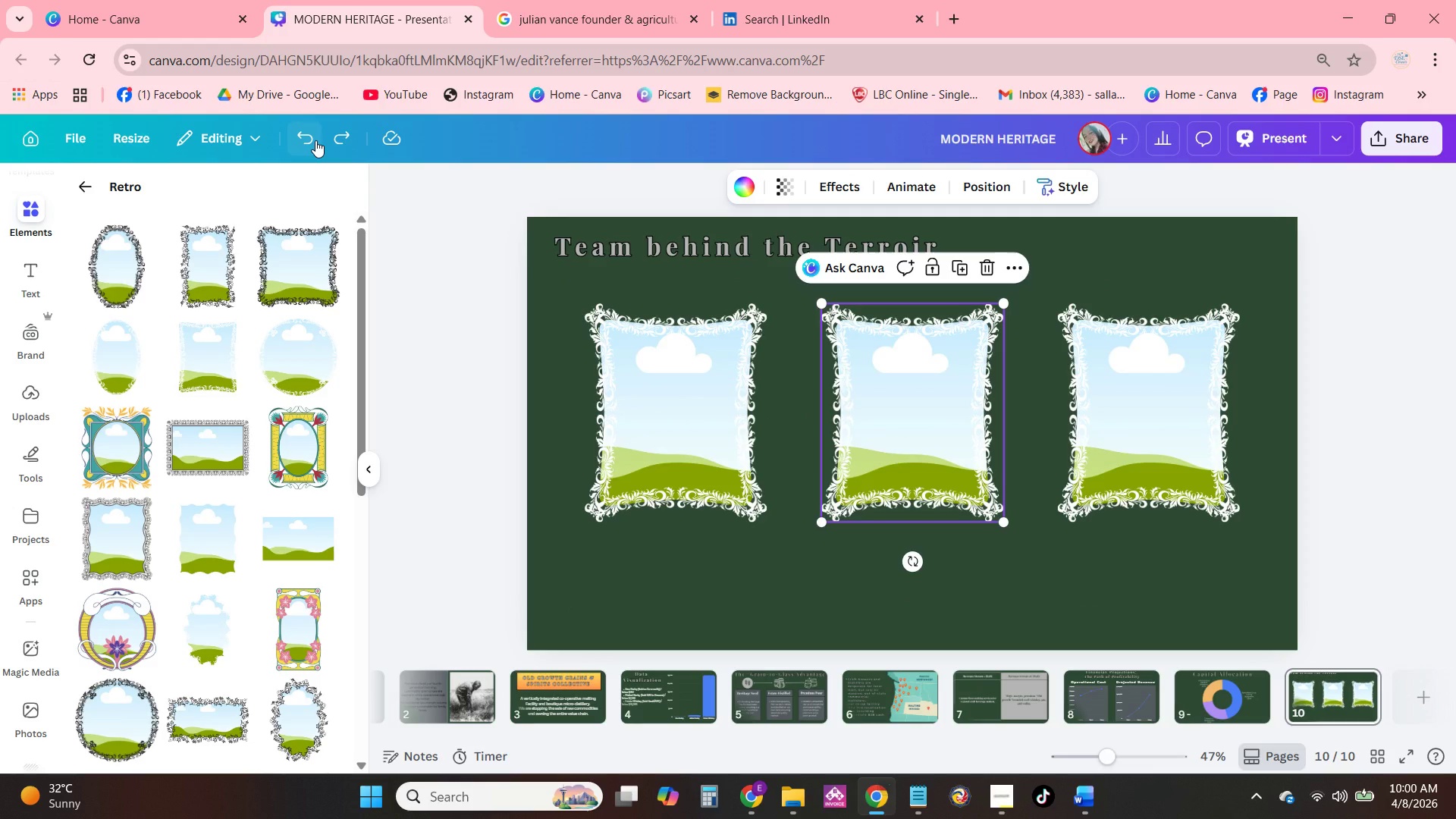 
mouse_move([337, 130])
 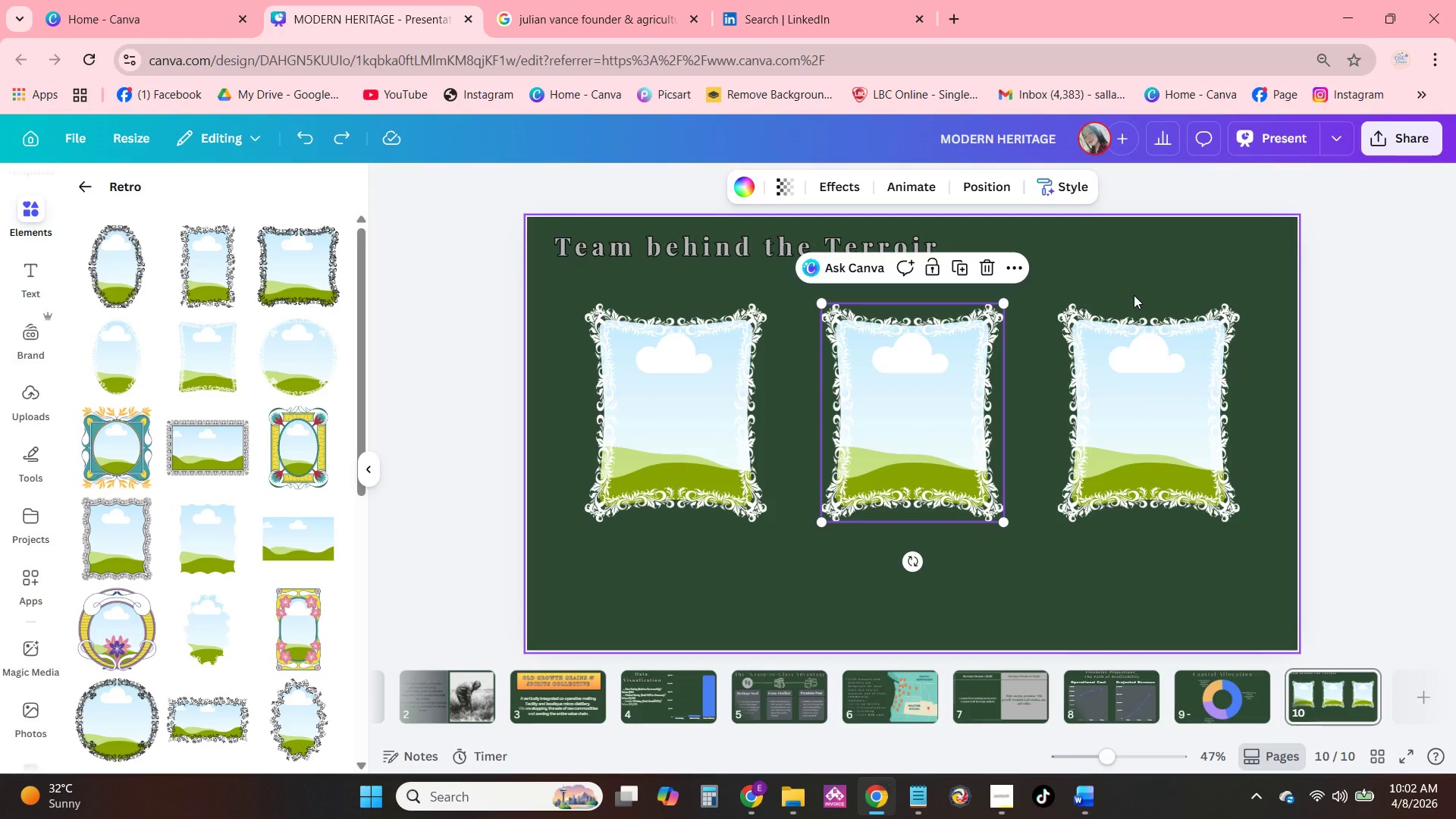 
wait(93.28)
 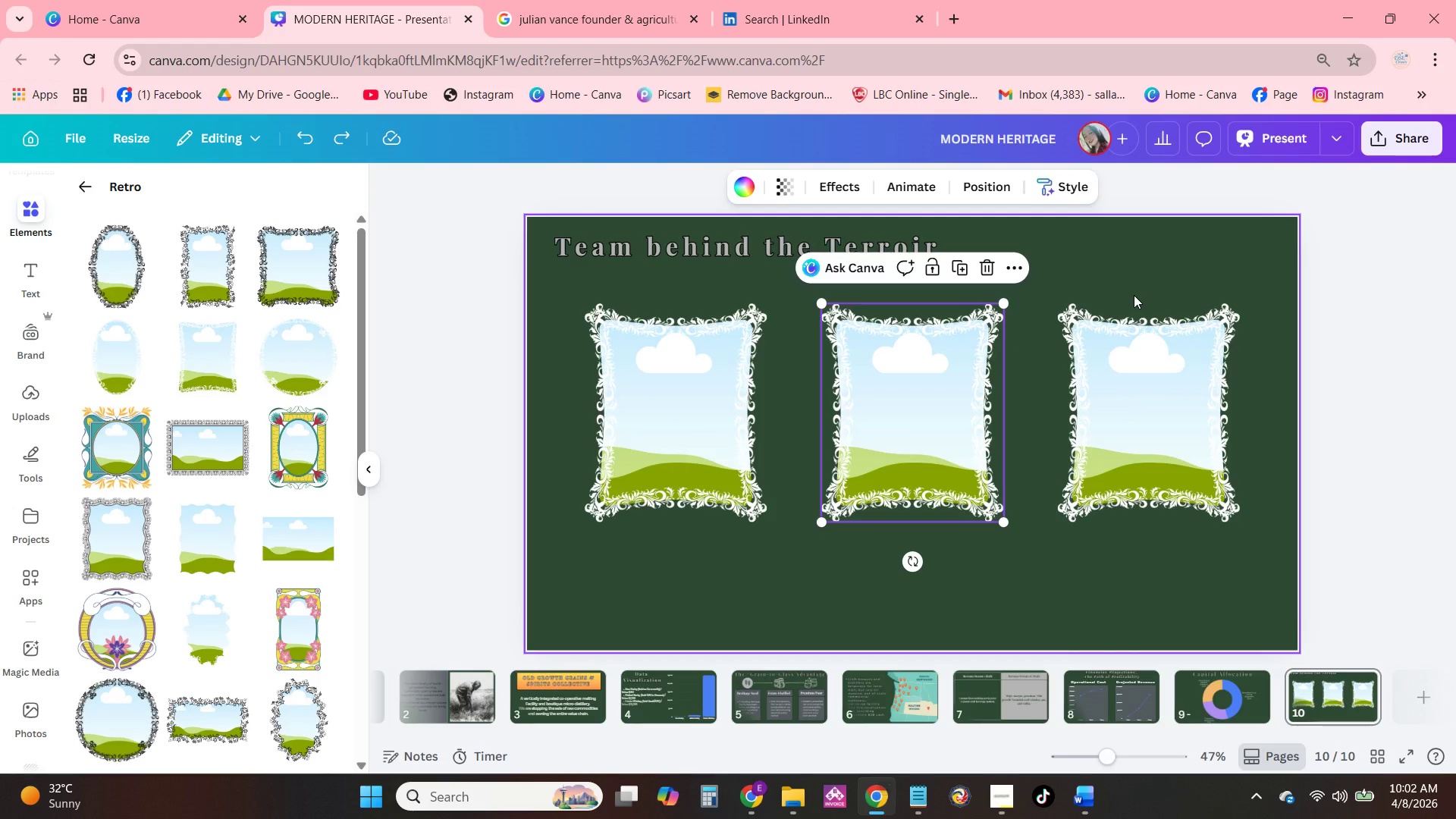 
left_click([713, 485])
 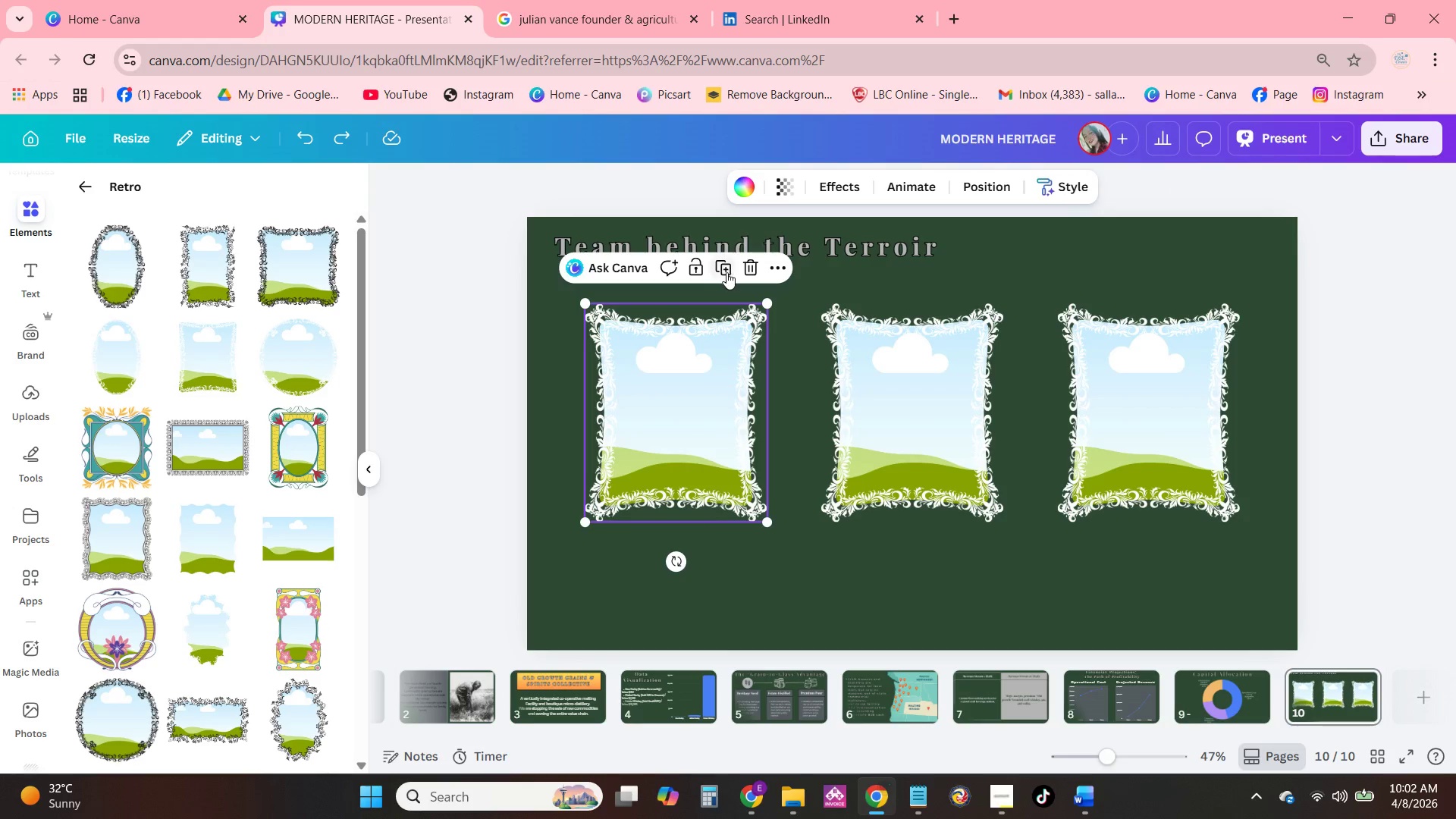 
left_click([877, 242])
 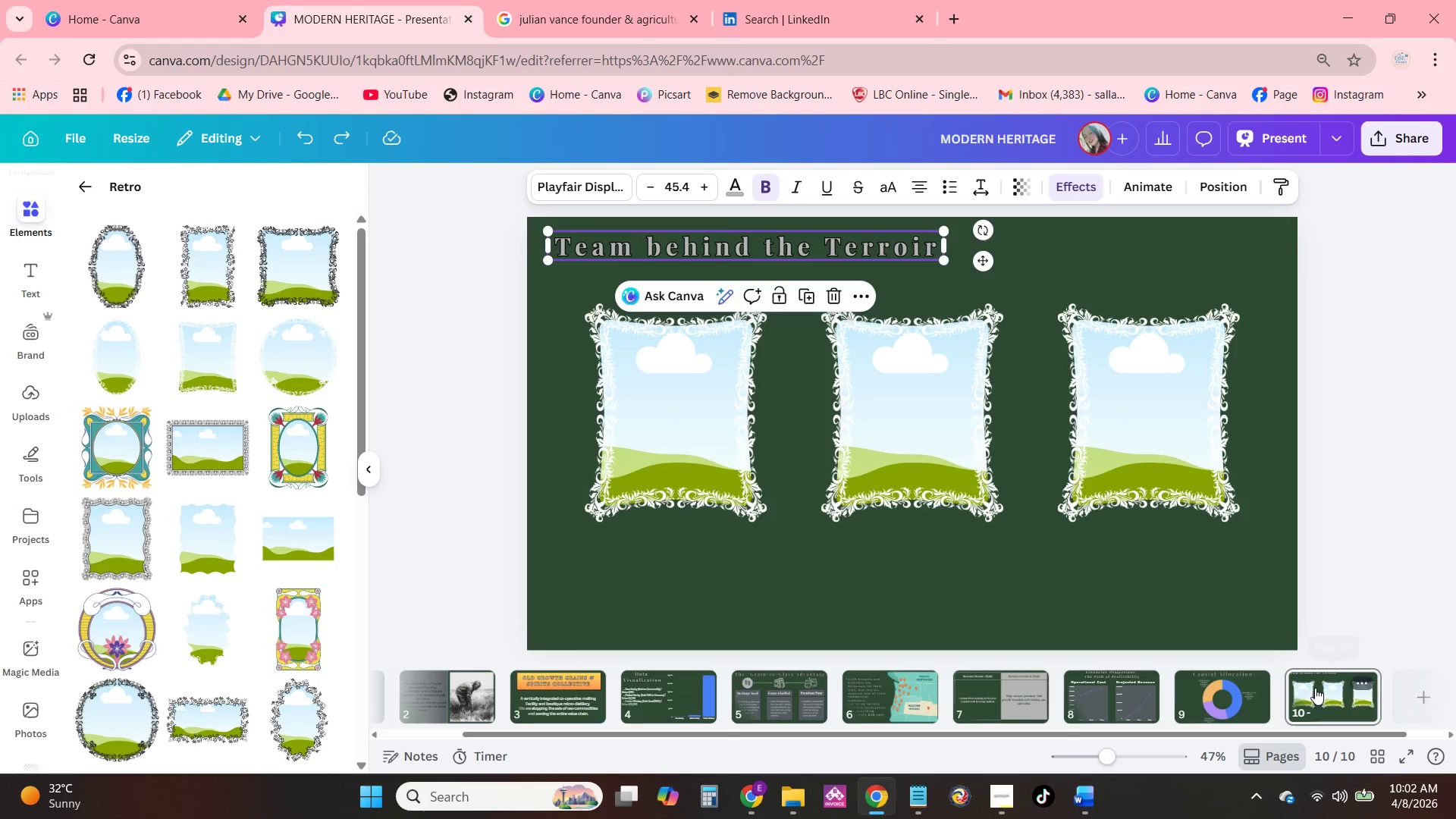 
left_click([1252, 697])
 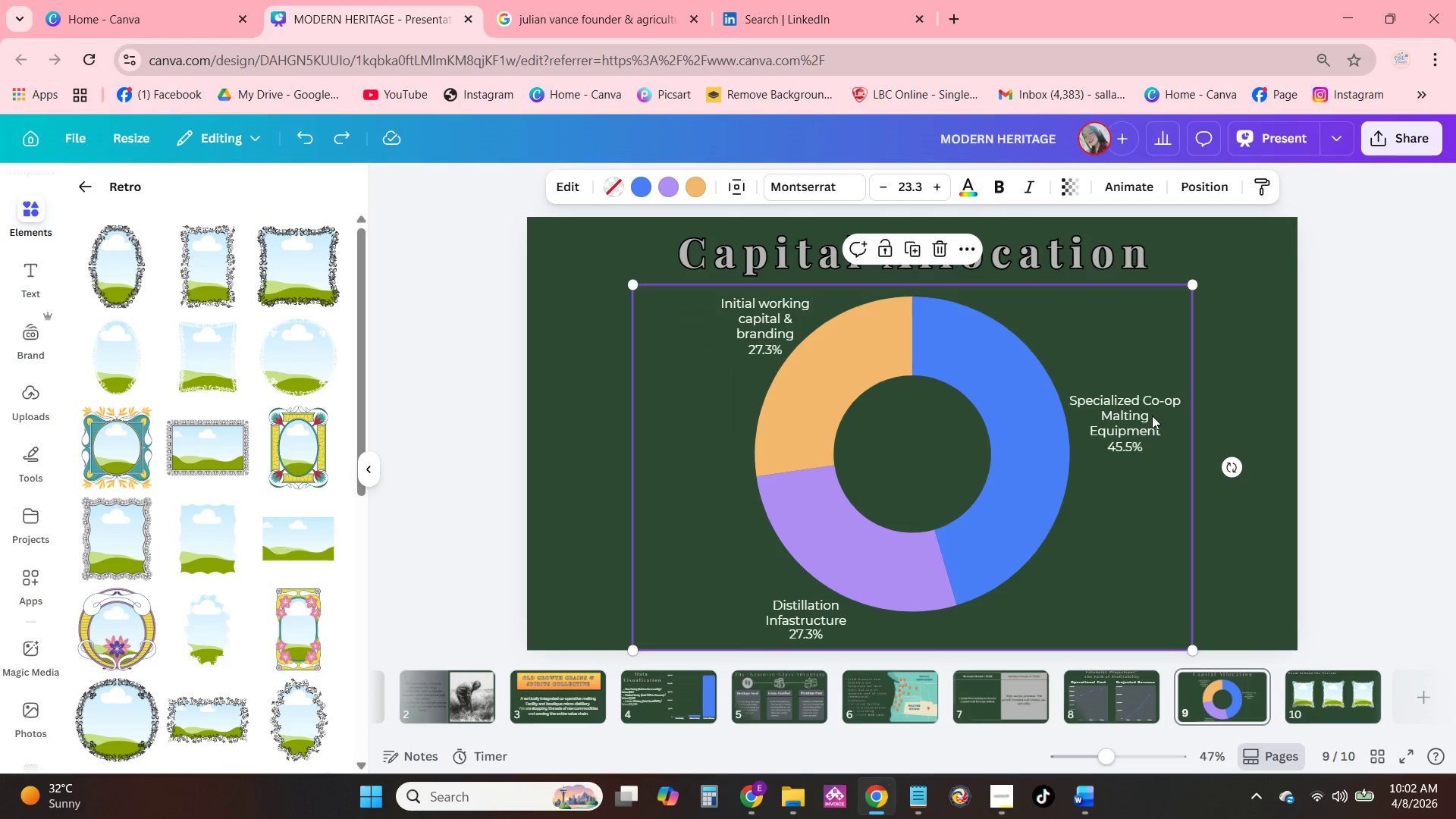 
double_click([1152, 416])
 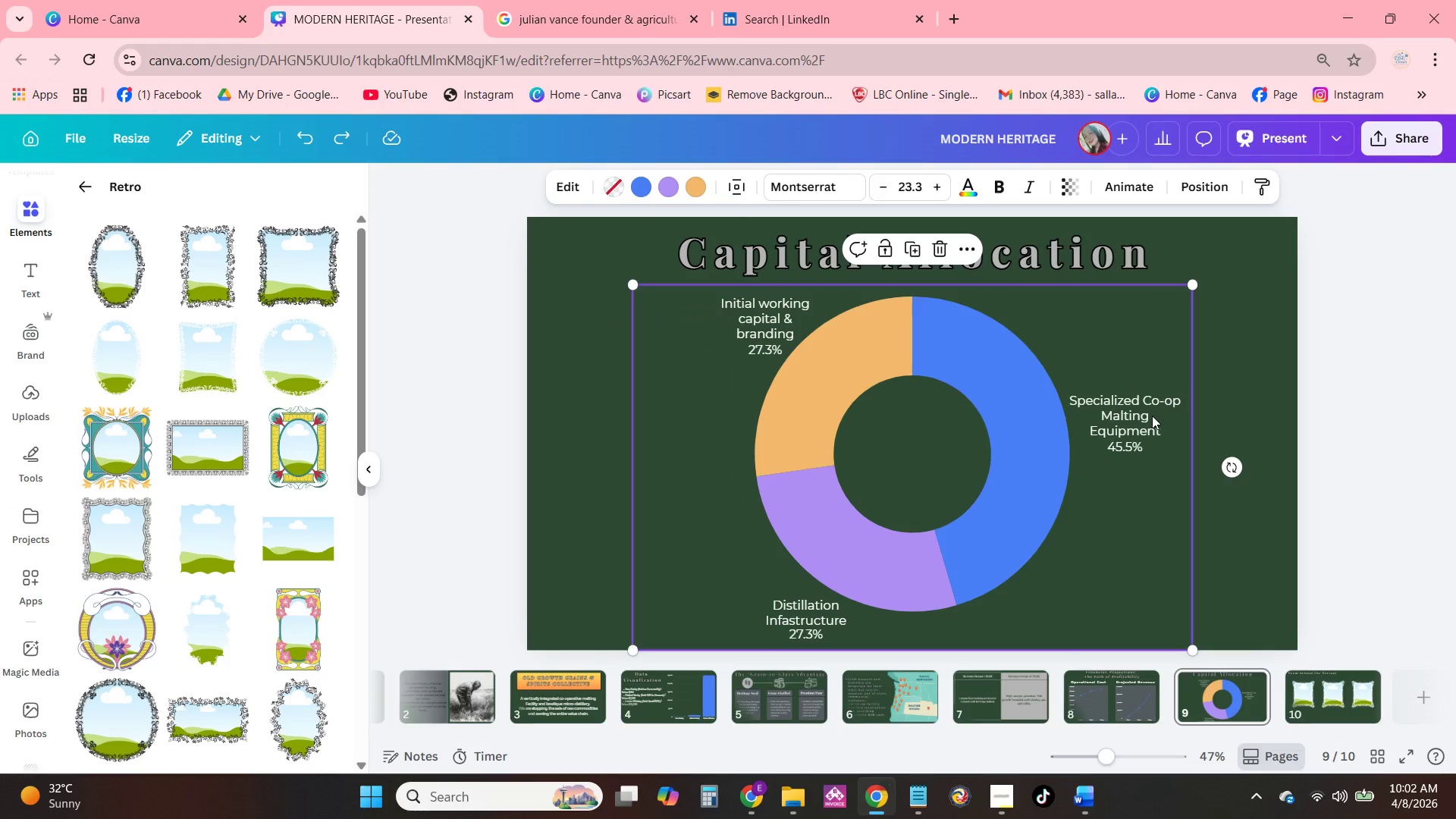 
triple_click([1152, 416])
 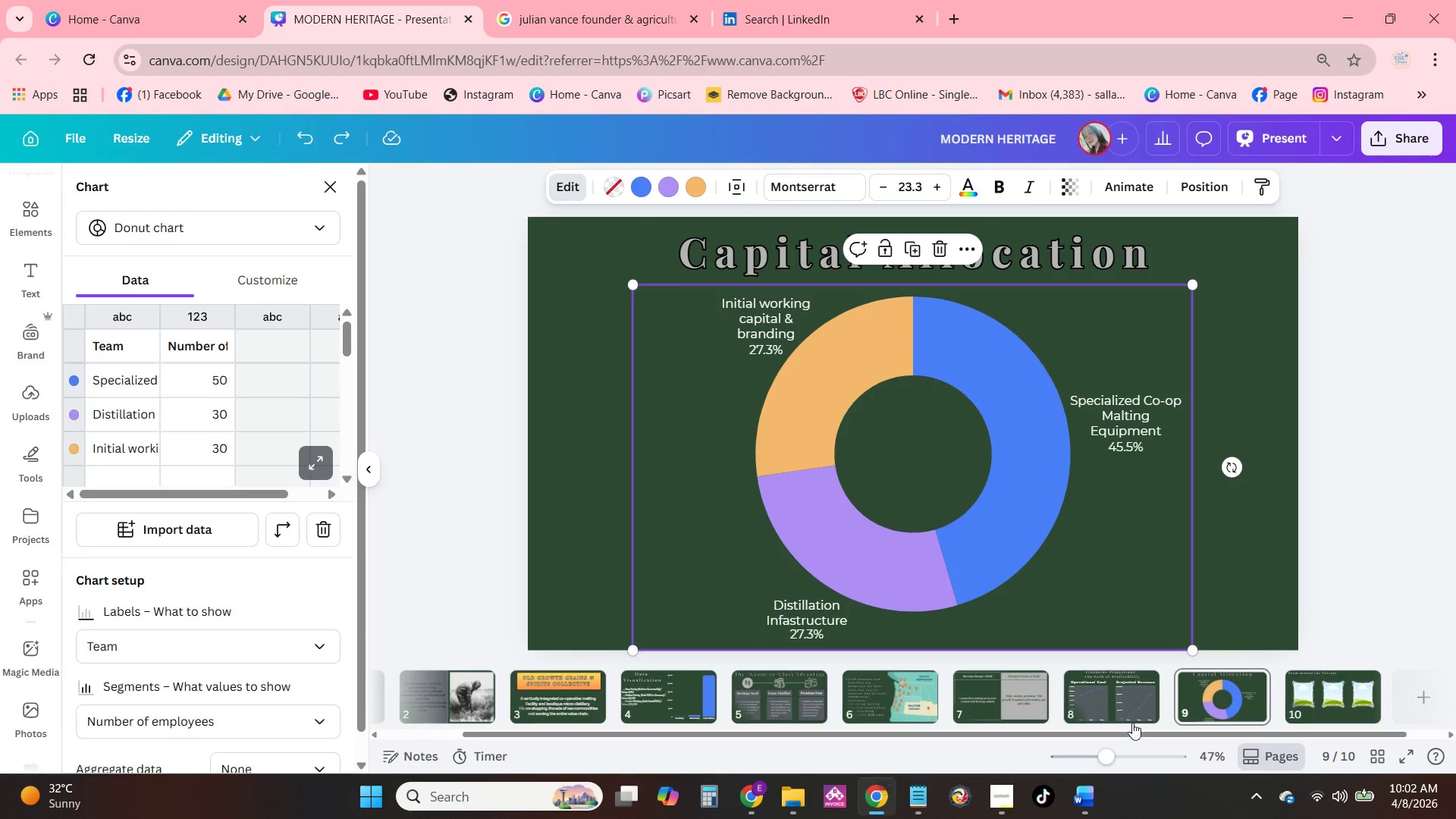 
double_click([1091, 710])
 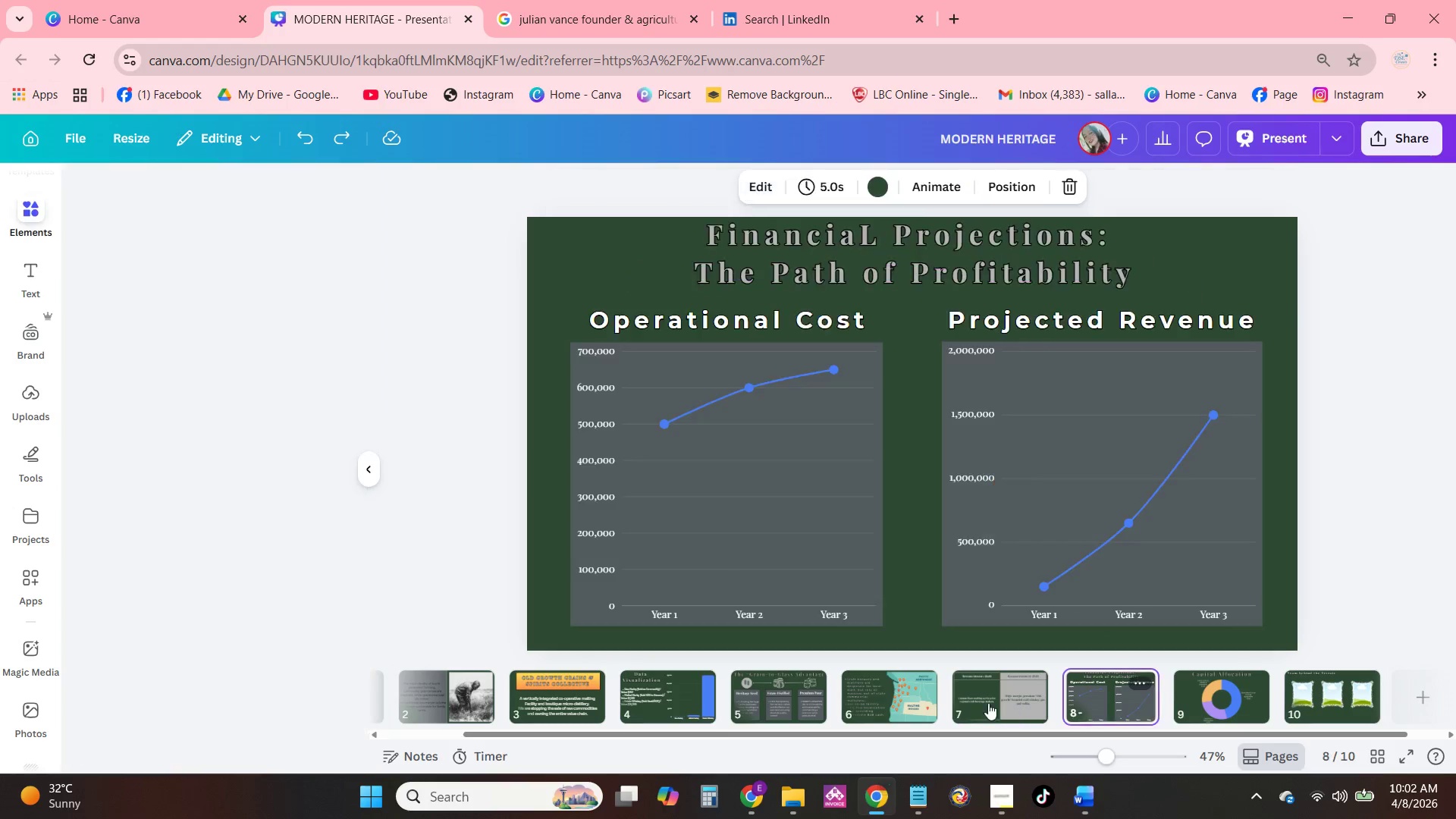 
left_click([986, 703])
 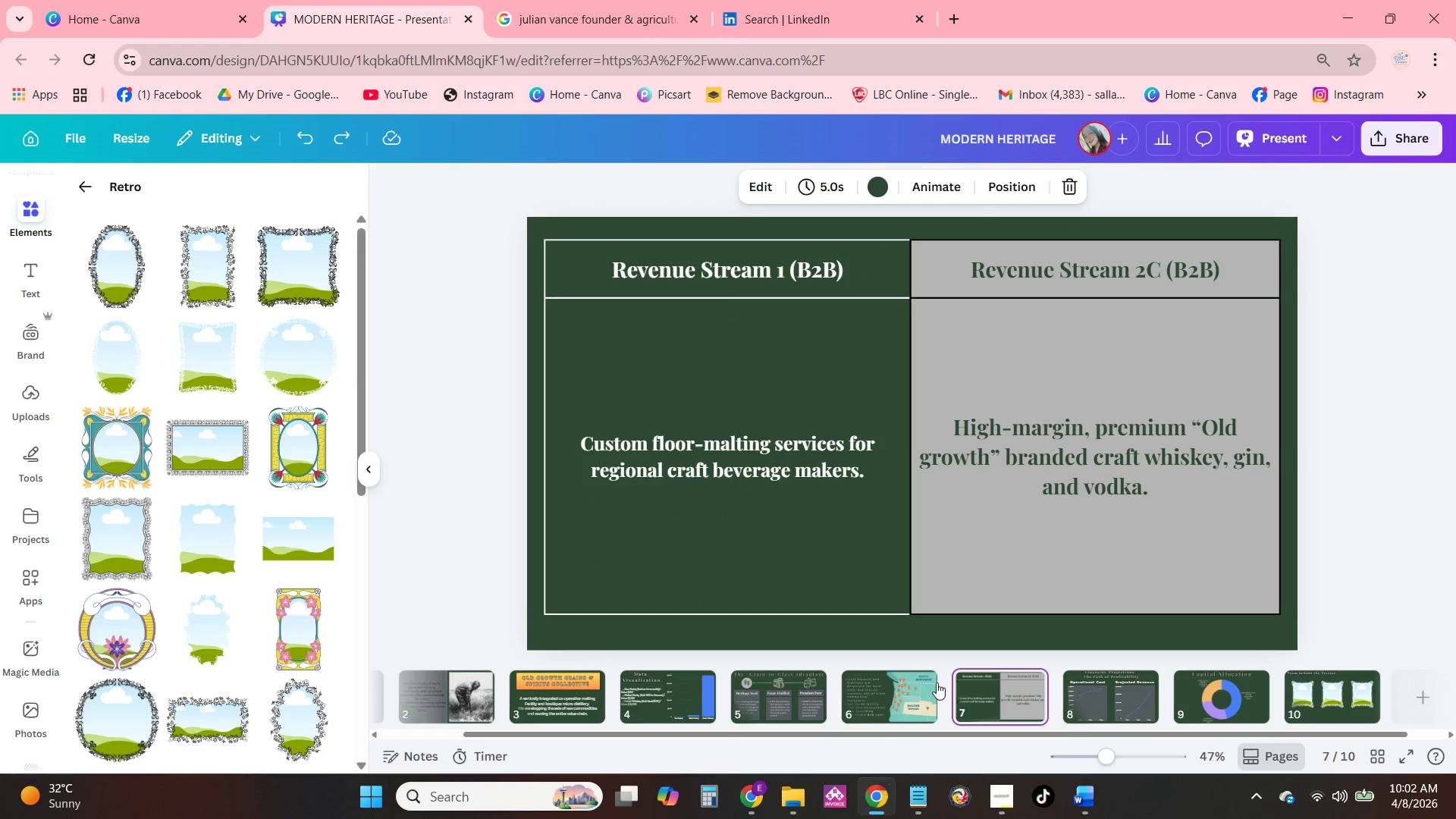 
left_click([890, 686])
 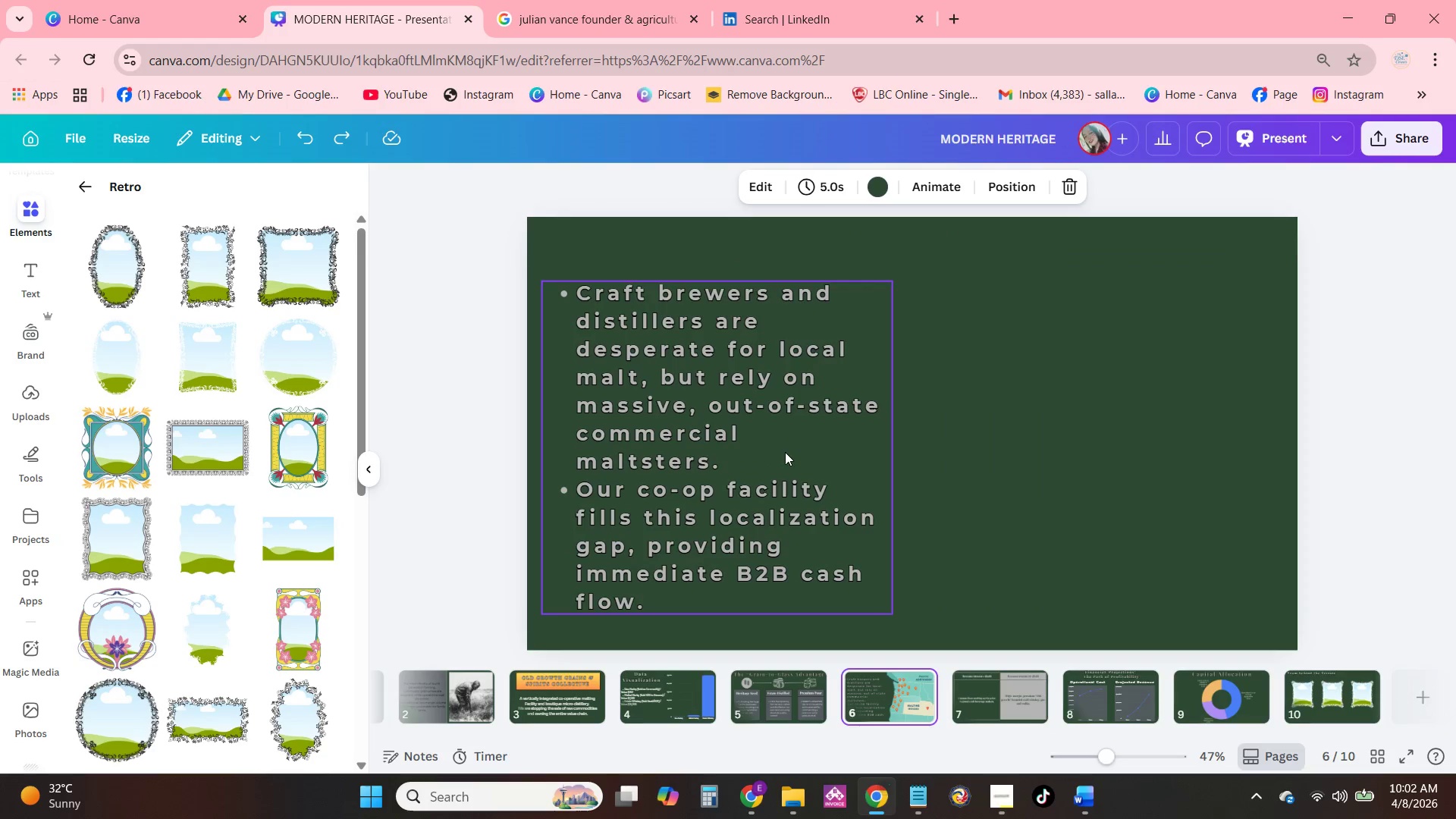 
double_click([784, 450])
 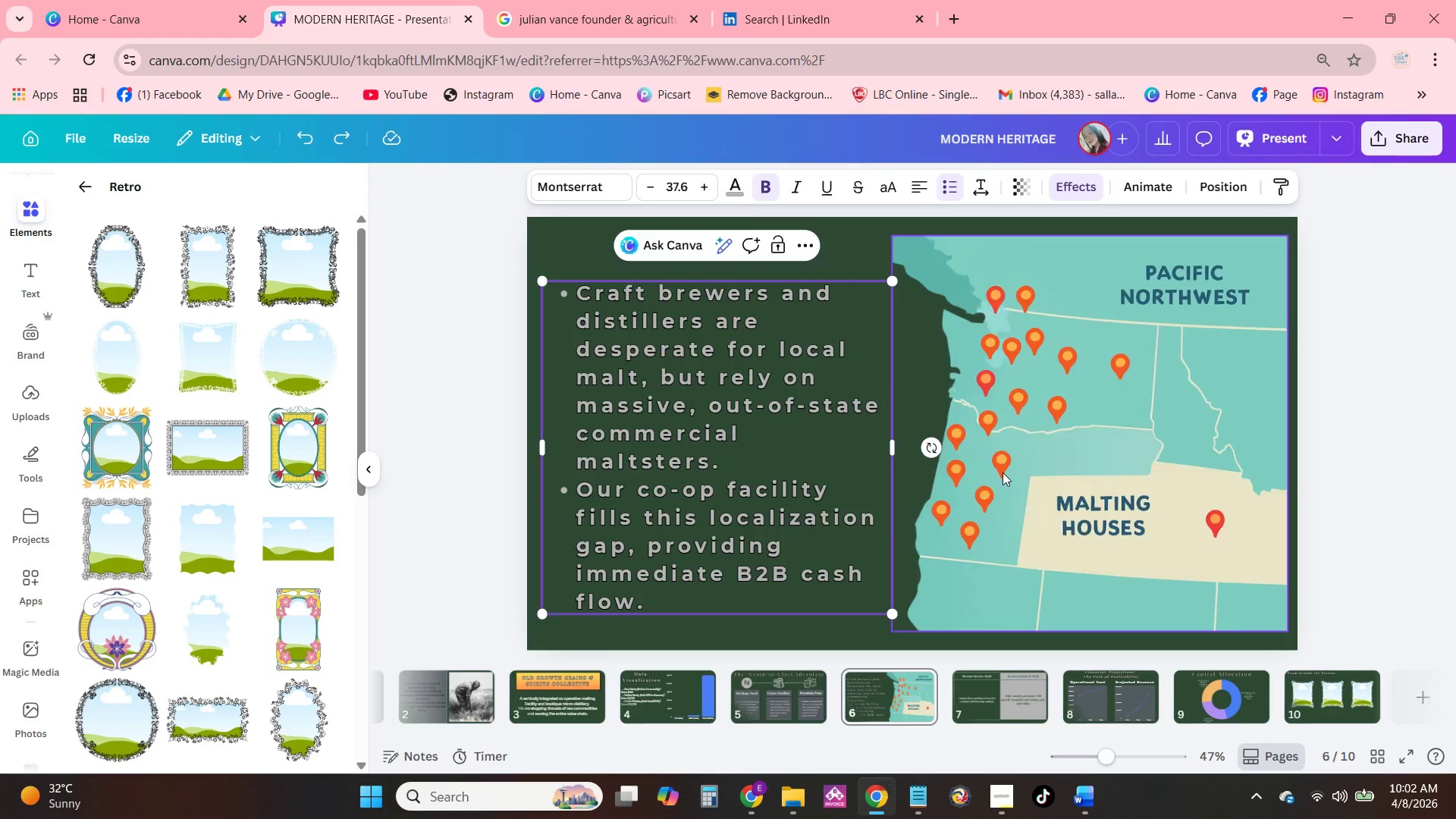 
hold_key(key=ControlLeft, duration=0.5)
 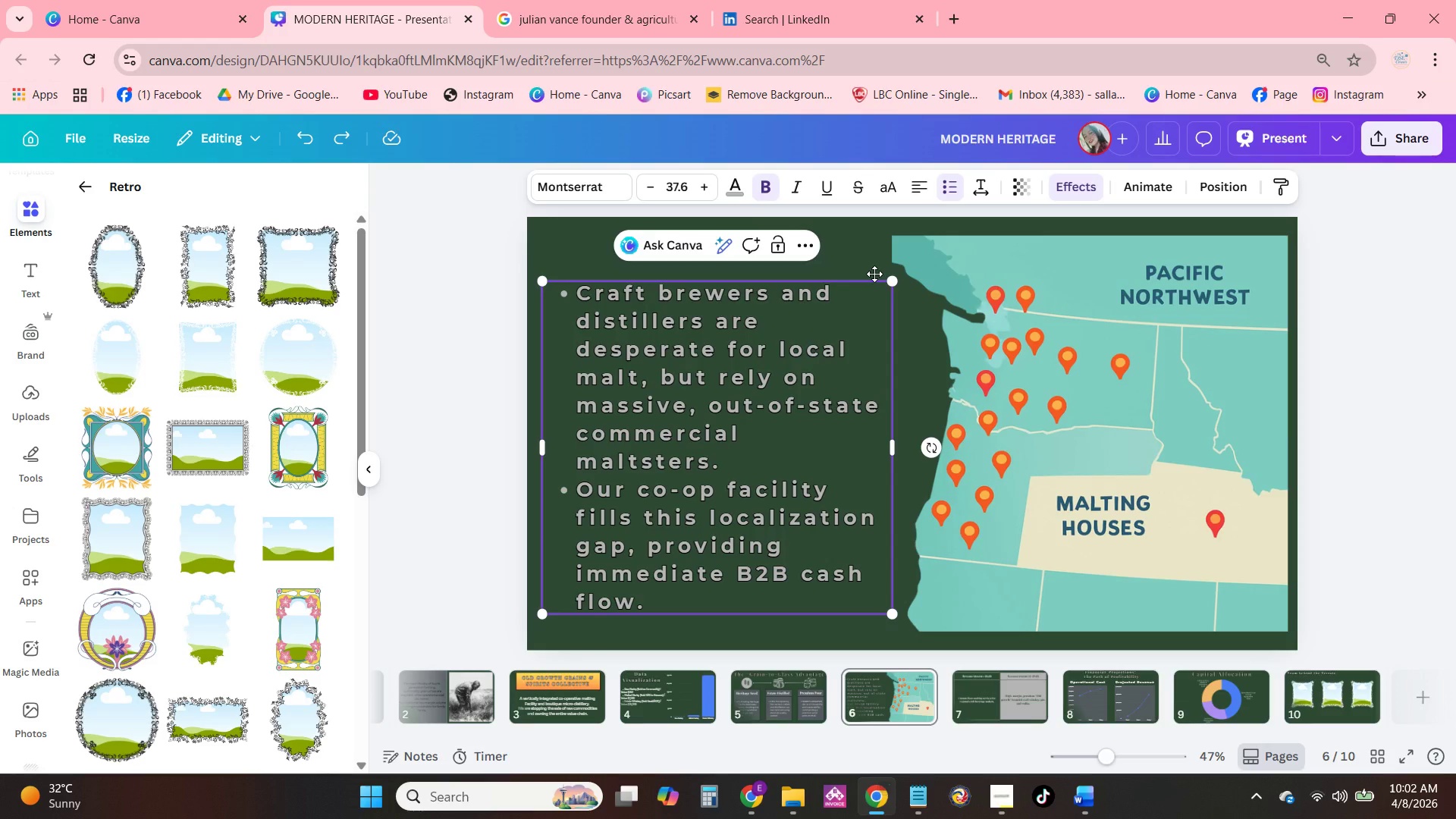 
double_click([808, 355])
 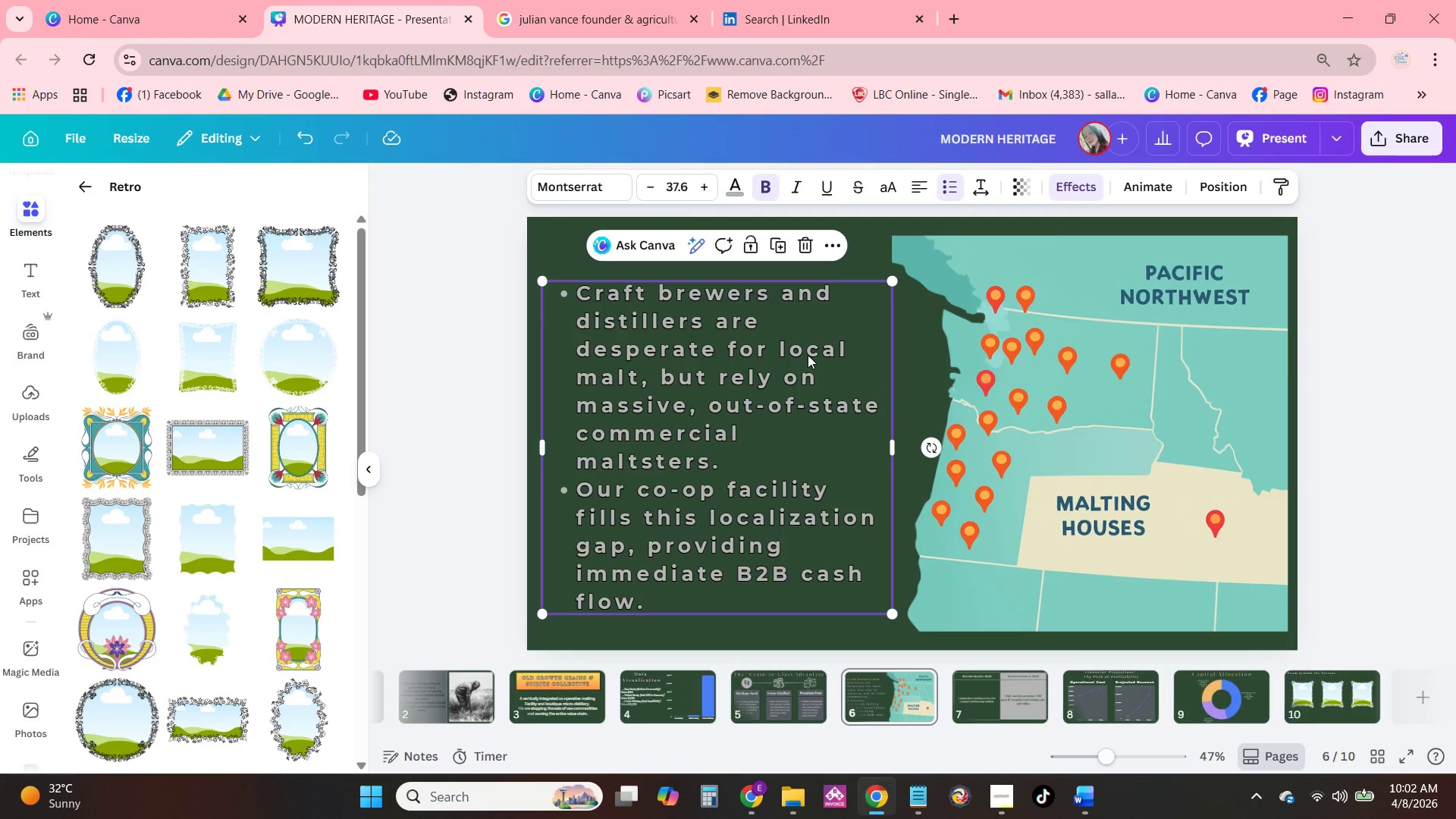 
key(Control+C)
 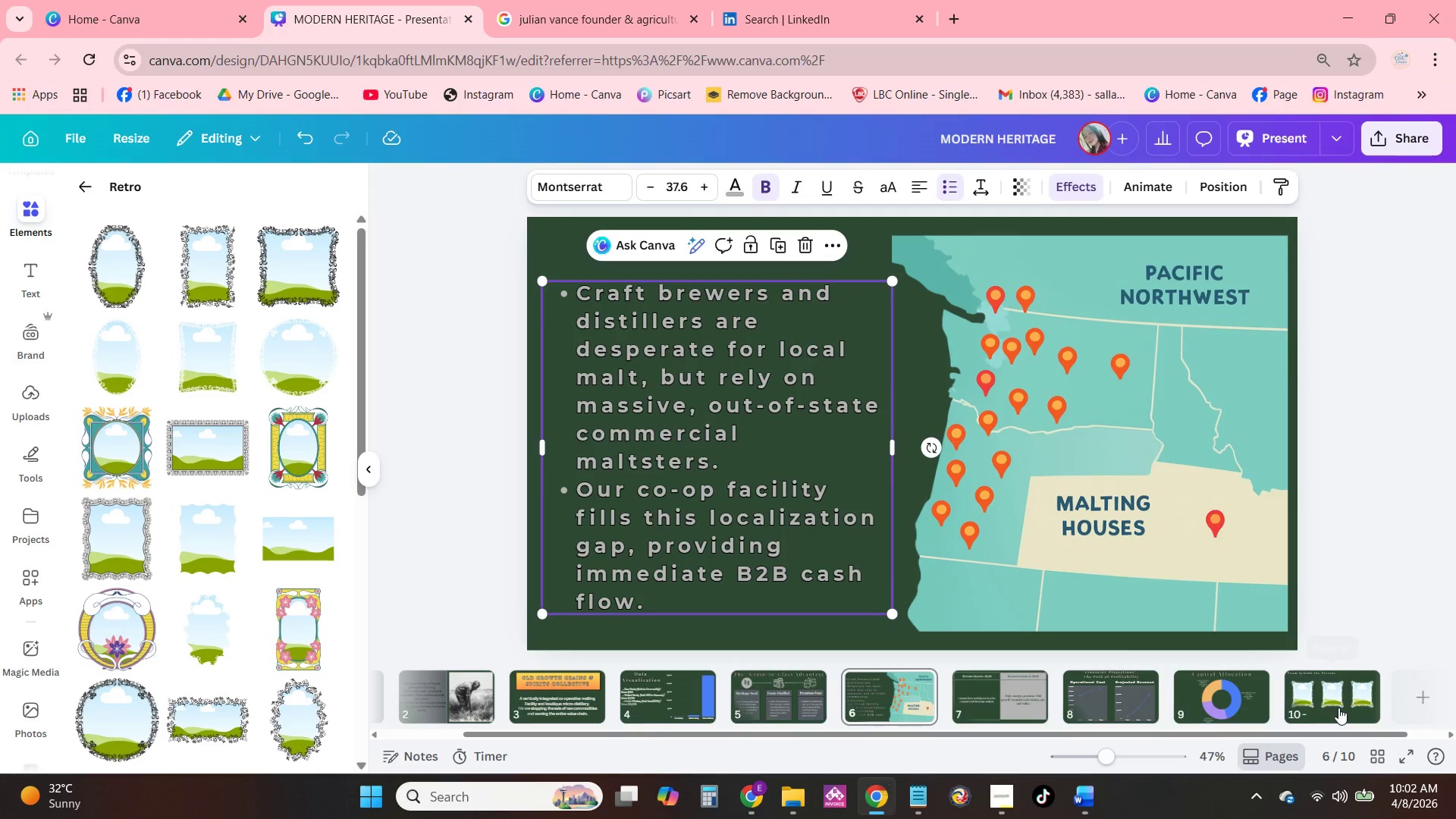 
left_click([1338, 708])
 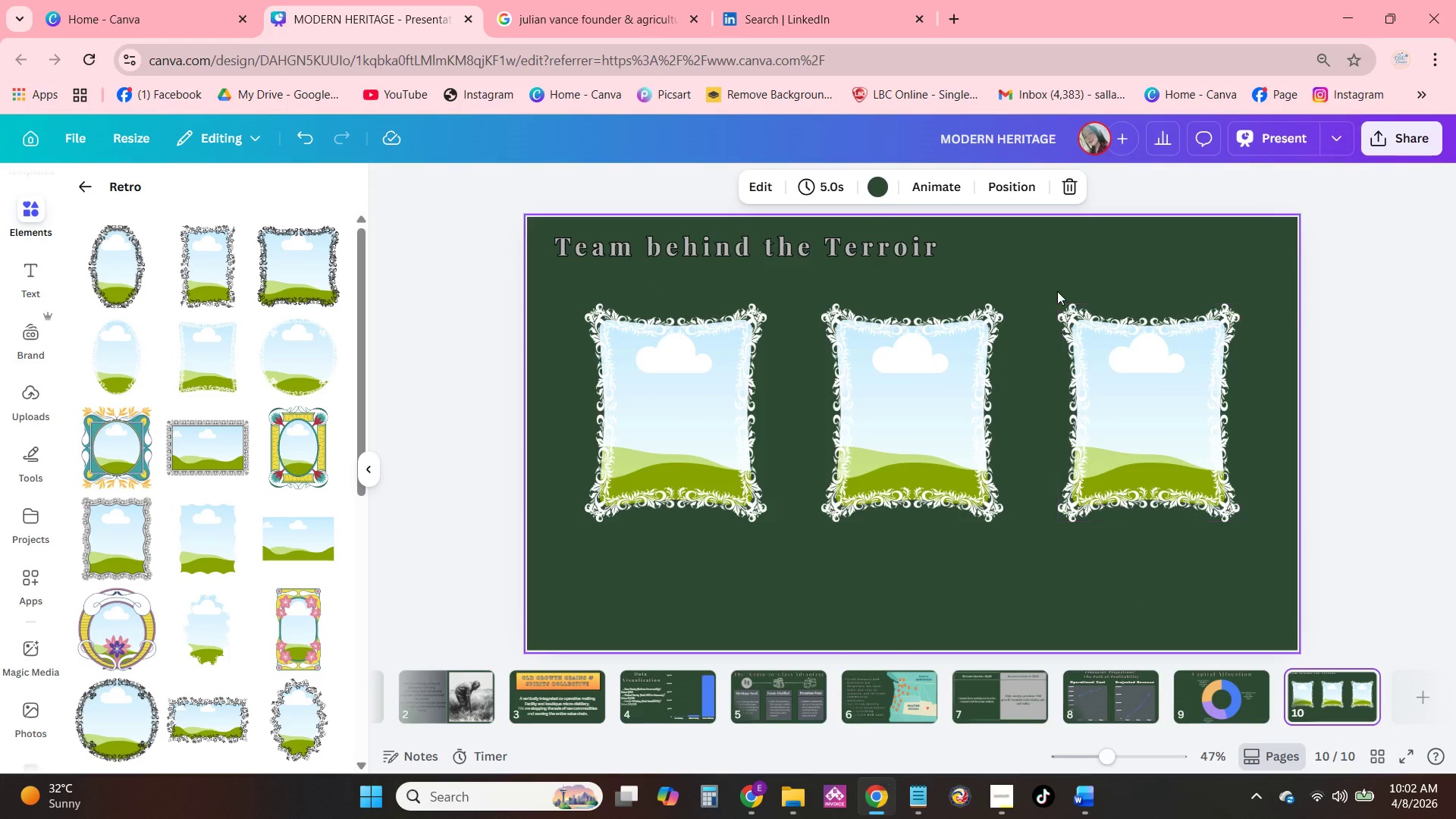 
left_click([1051, 271])
 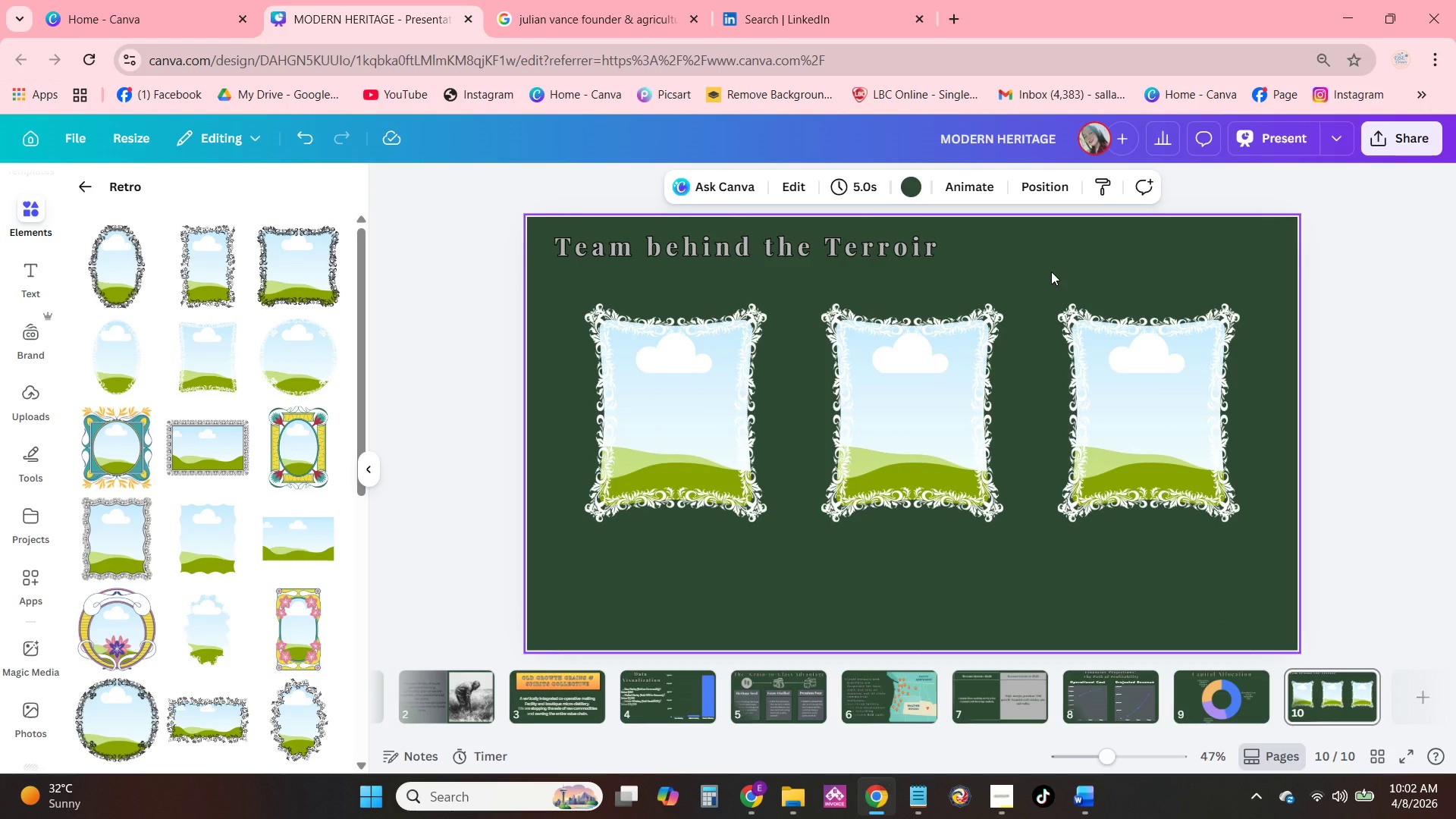 
hold_key(key=ControlLeft, duration=0.47)
 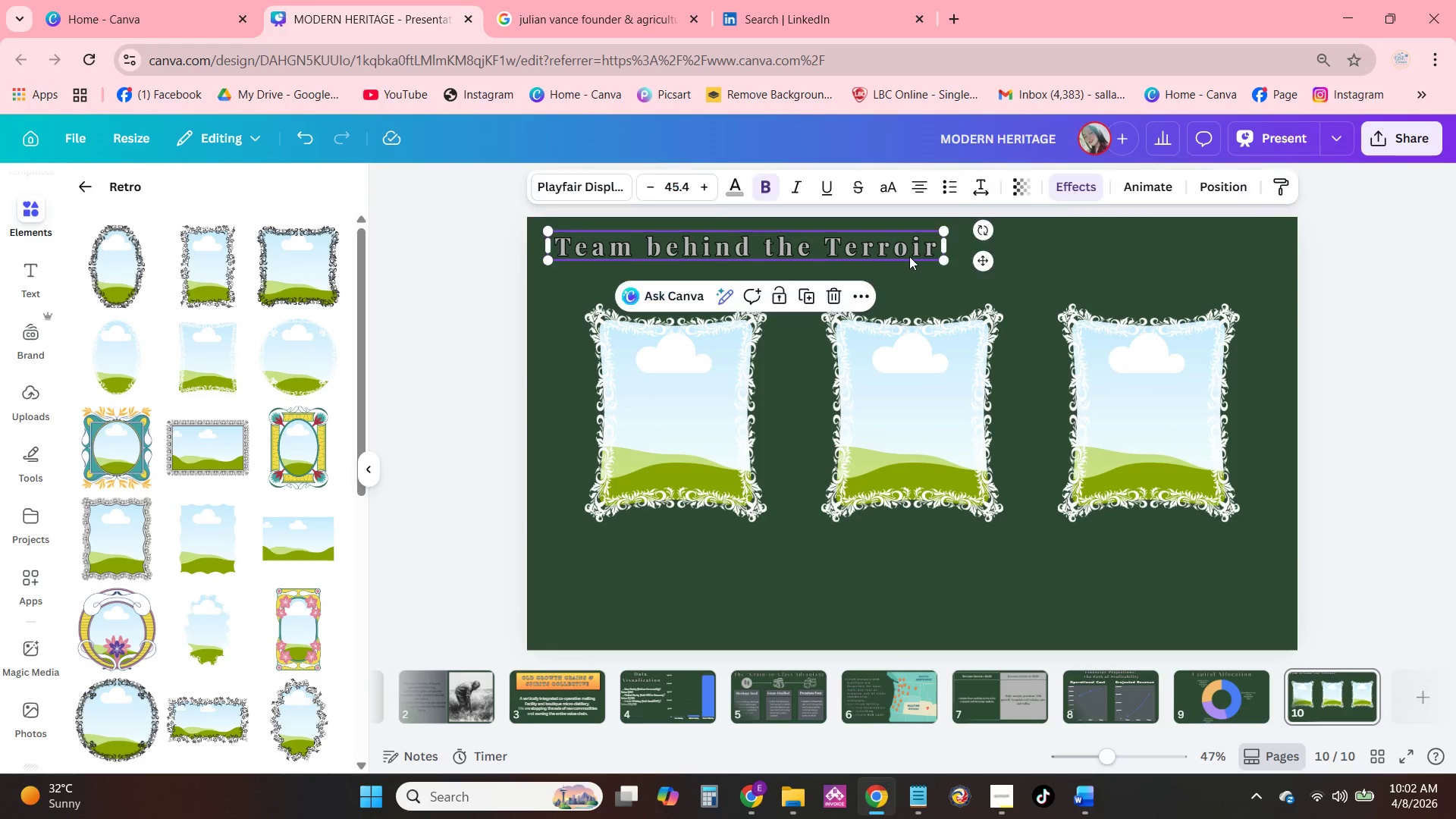 
left_click([909, 256])
 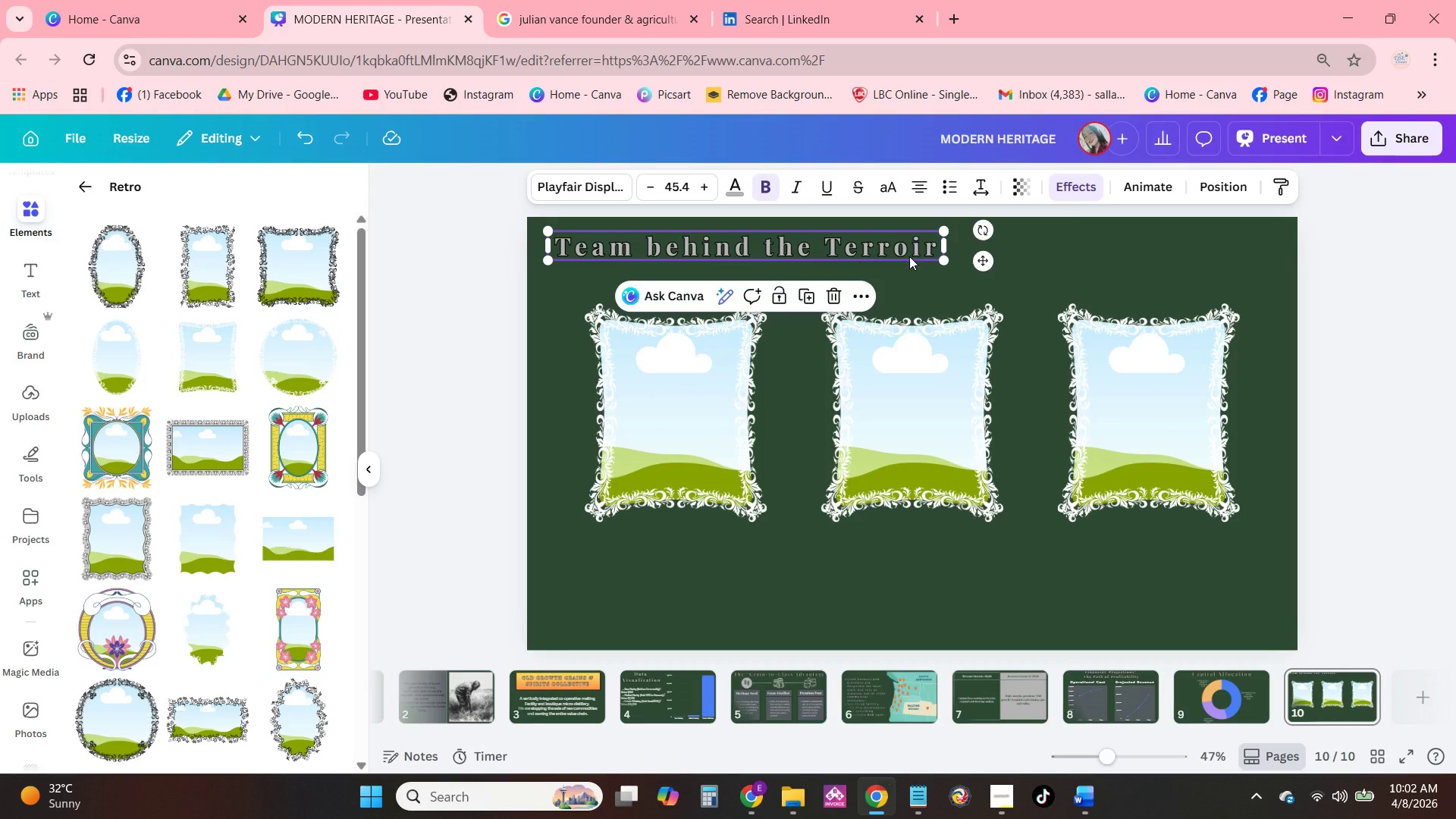 
key(Control+C)
 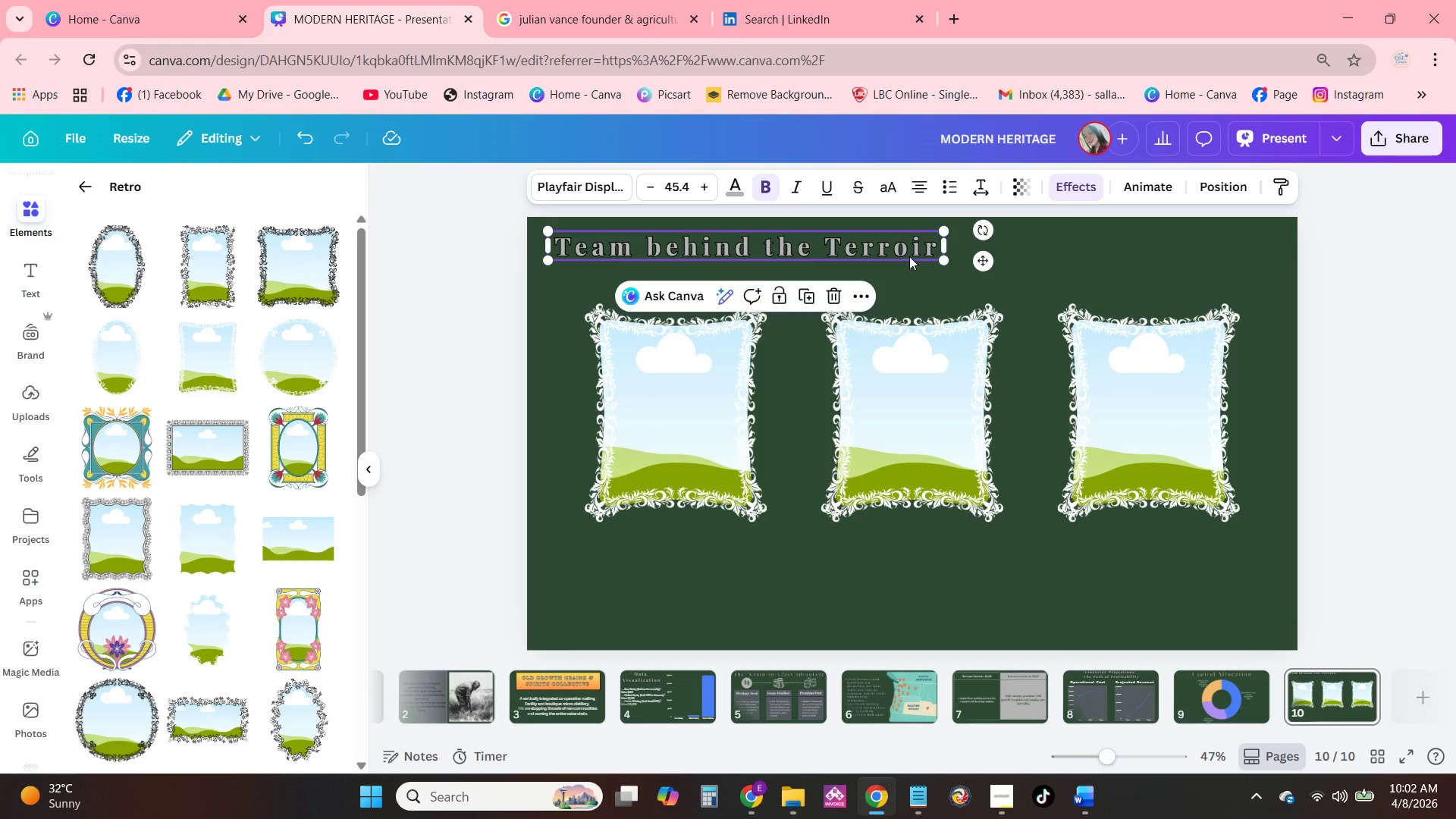 
key(Control+ControlLeft)
 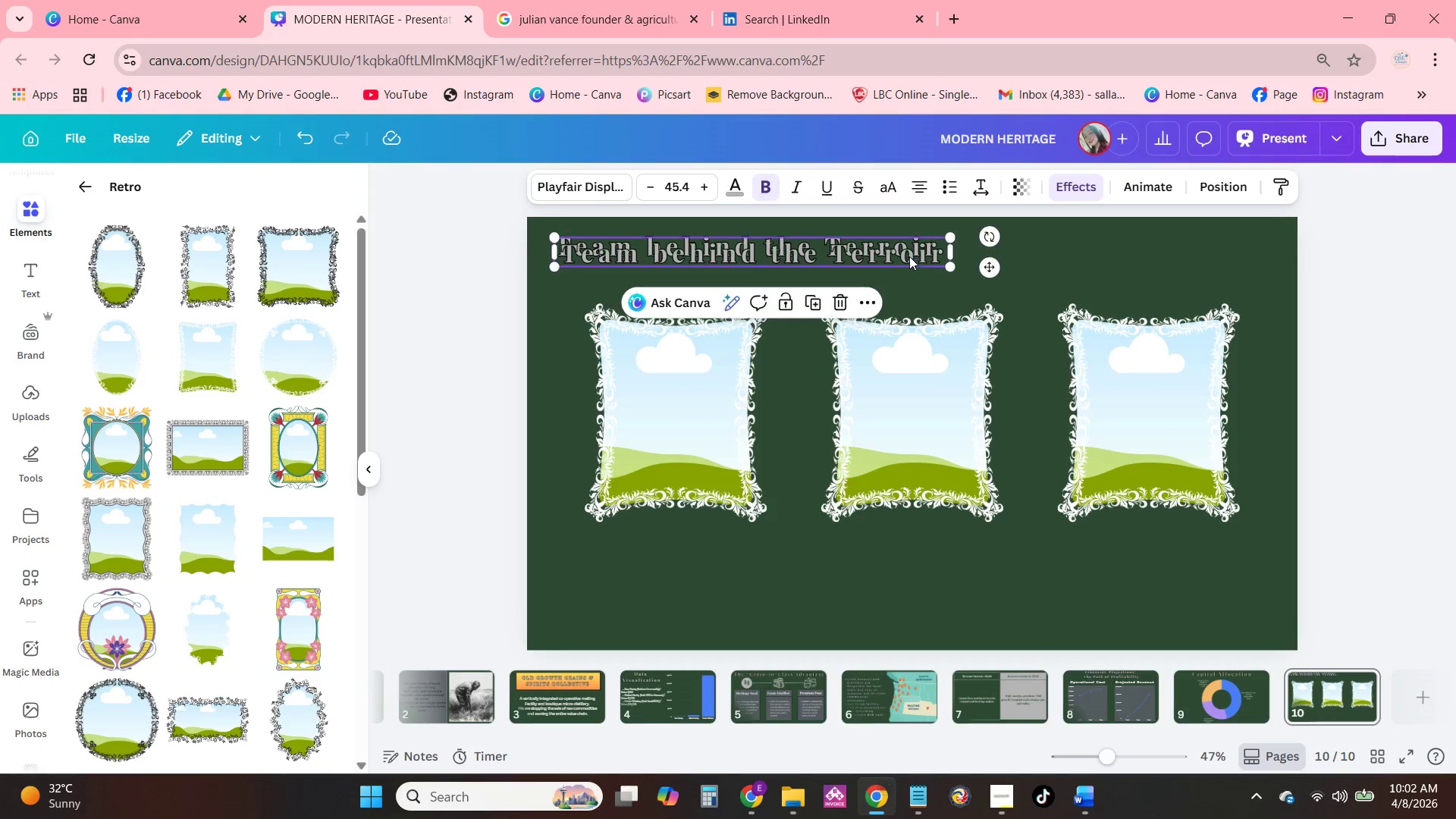 
key(Control+V)
 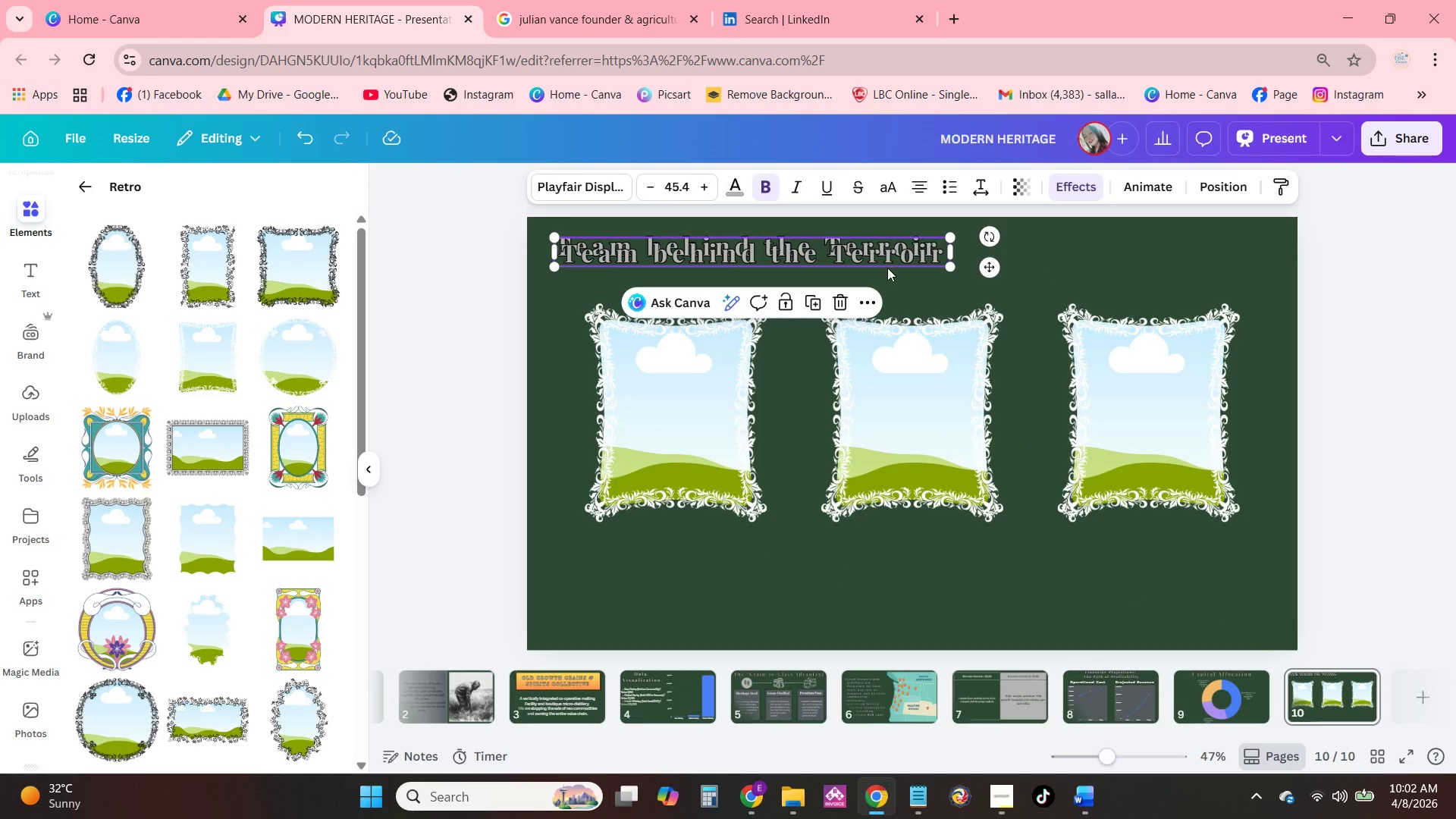 
left_click_drag(start_coordinate=[887, 266], to_coordinate=[955, 577])
 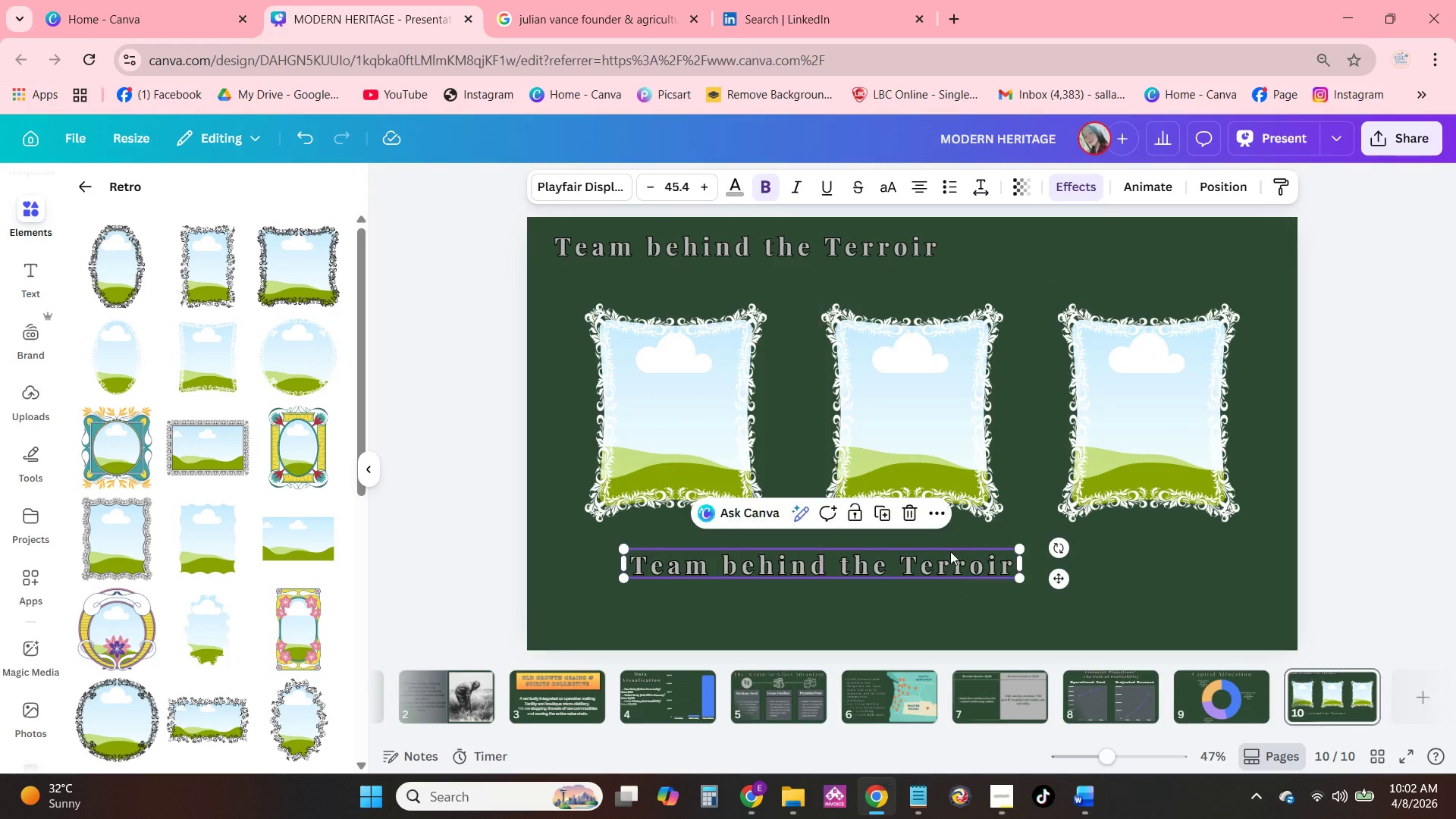 
left_click([950, 551])
 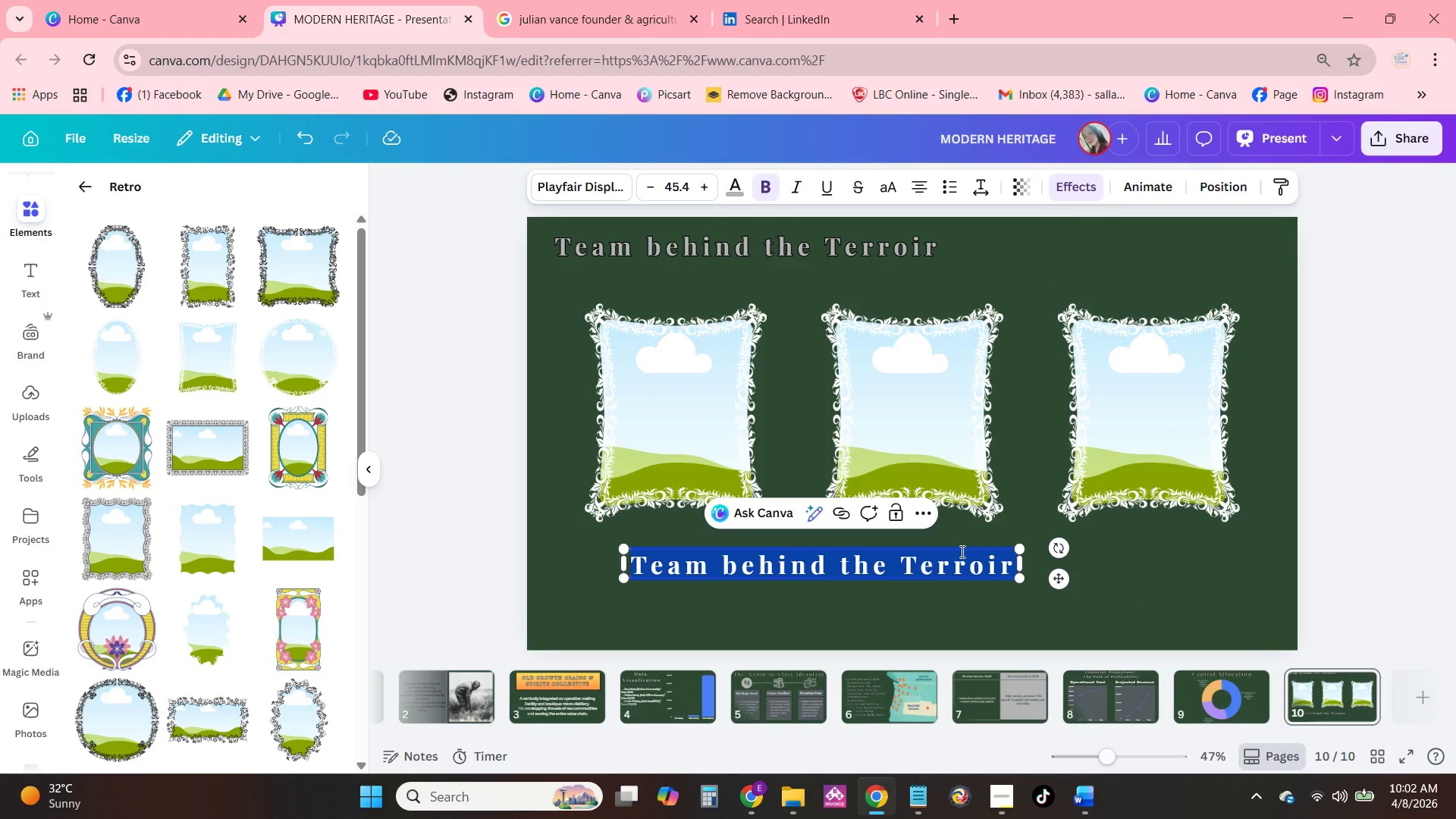 
wait(7.17)
 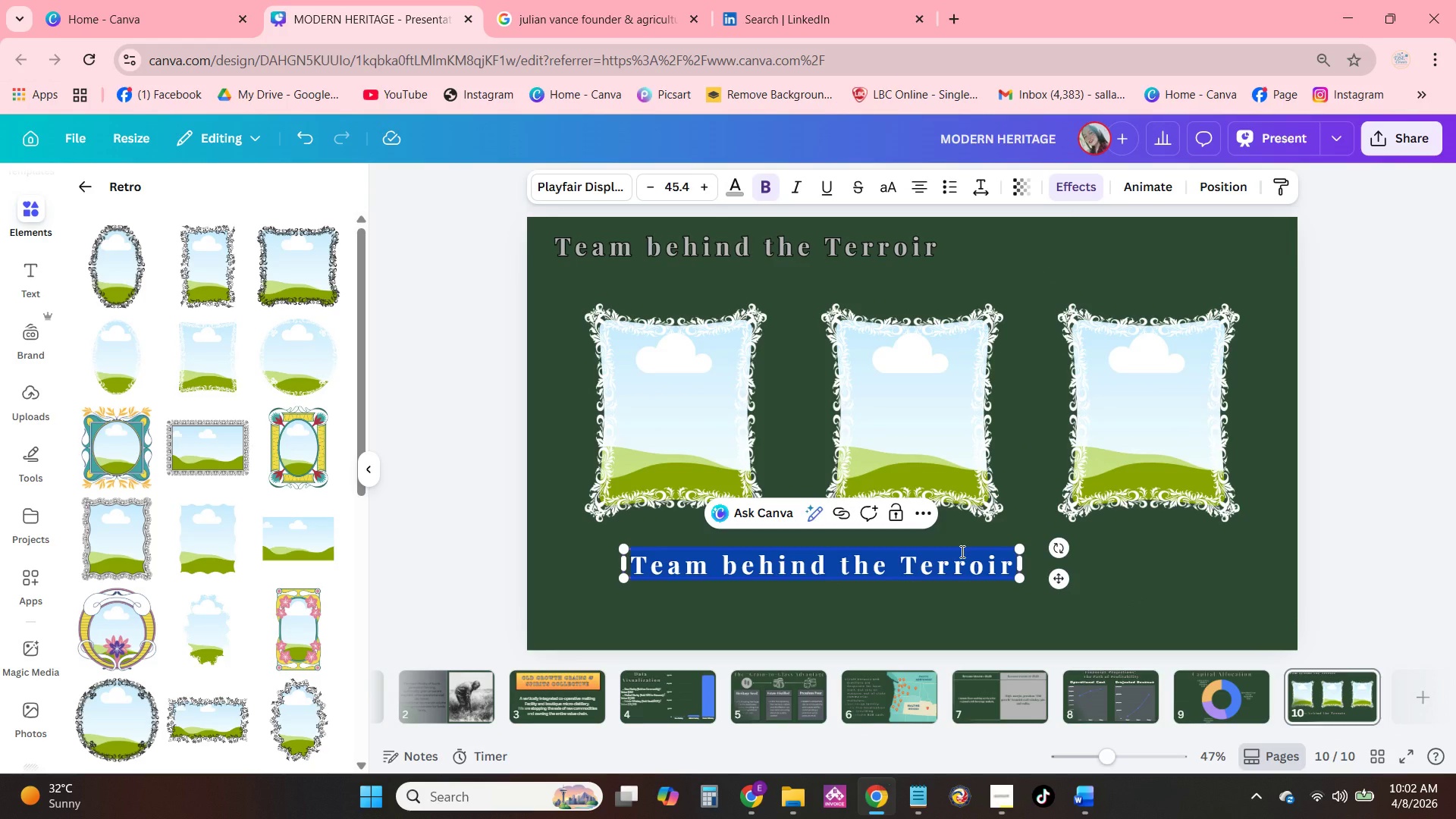 
type(Julain Vance)
 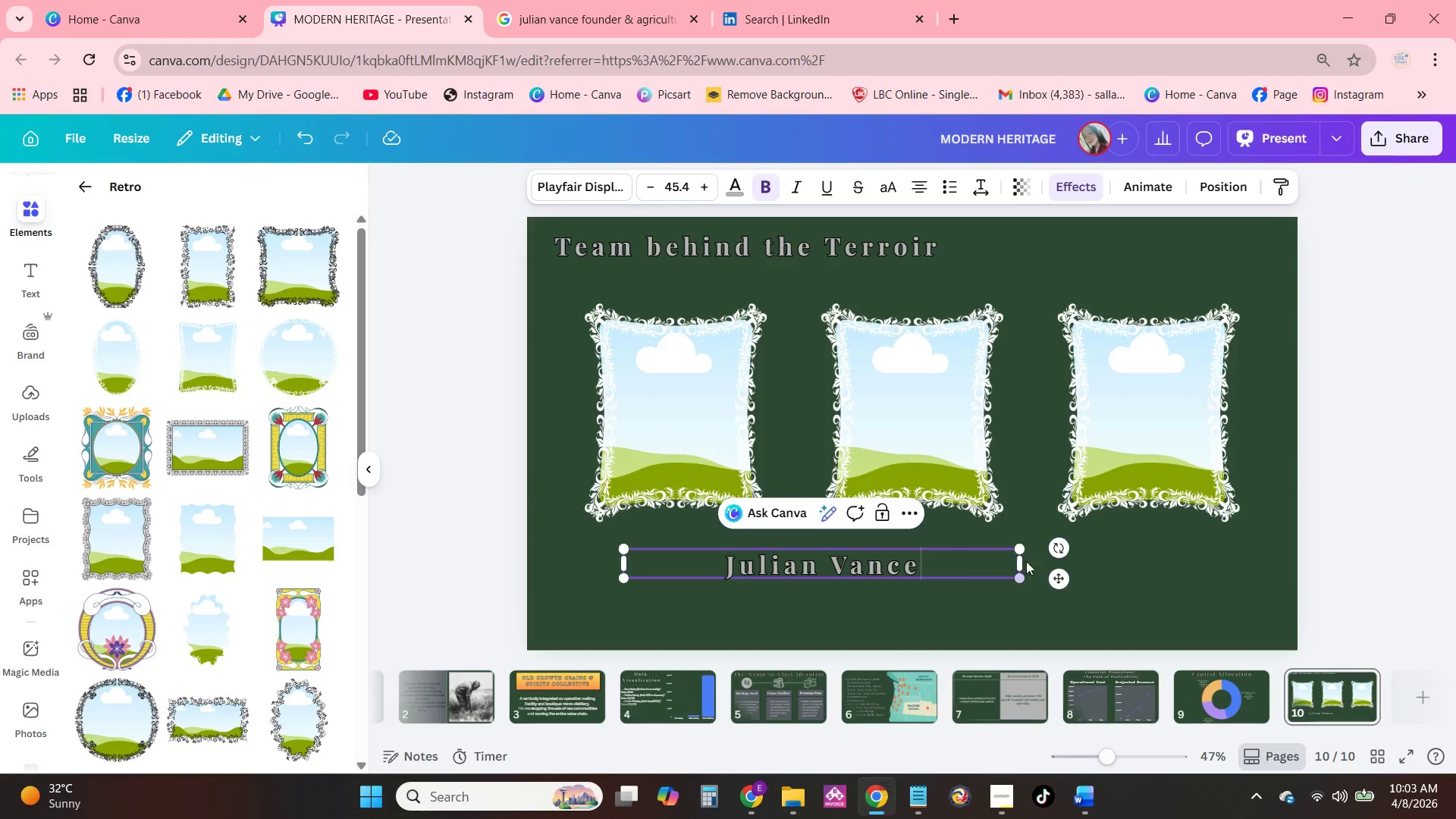 
left_click_drag(start_coordinate=[1021, 564], to_coordinate=[843, 566])
 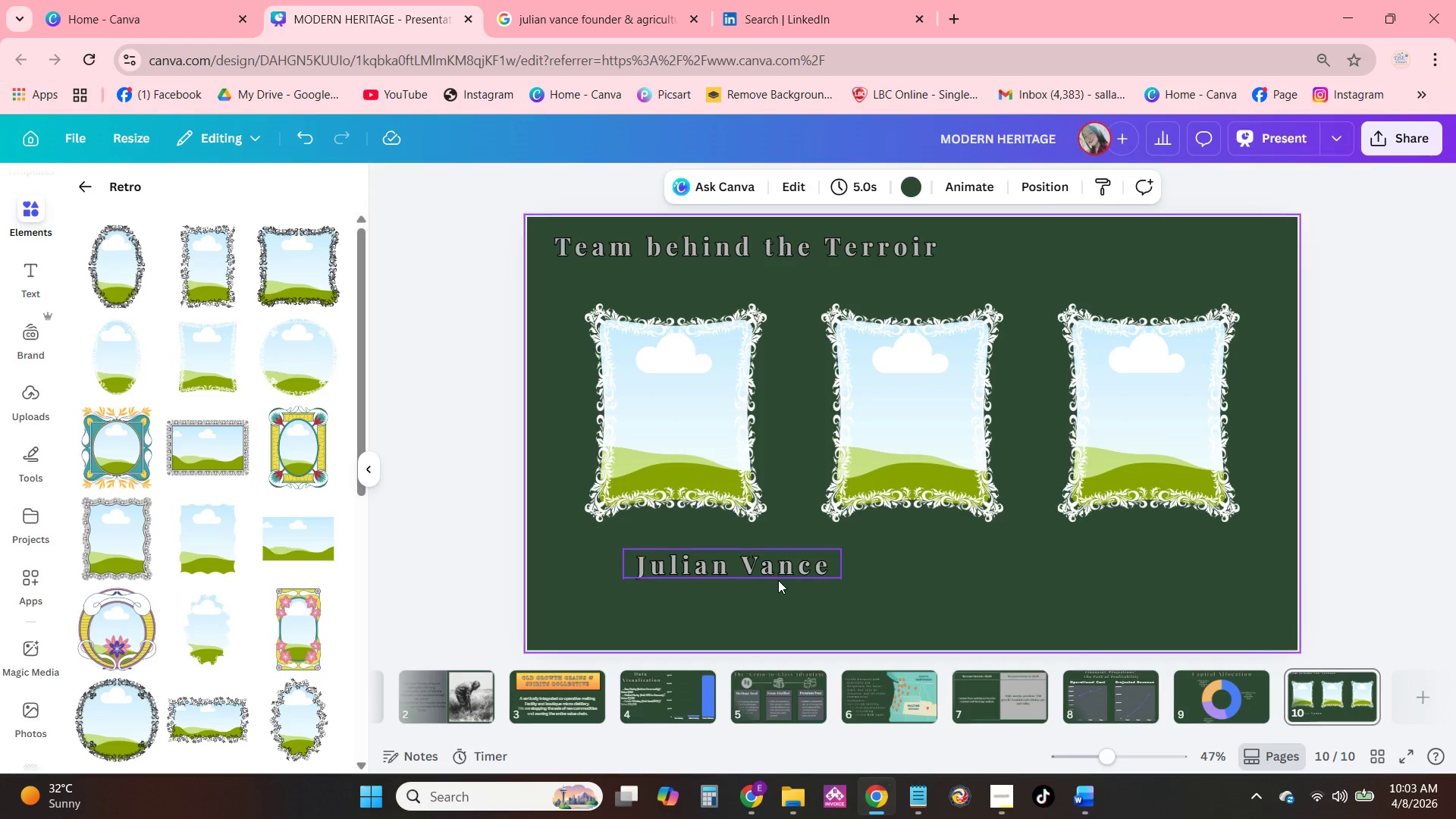 
left_click_drag(start_coordinate=[726, 408], to_coordinate=[717, 437])
 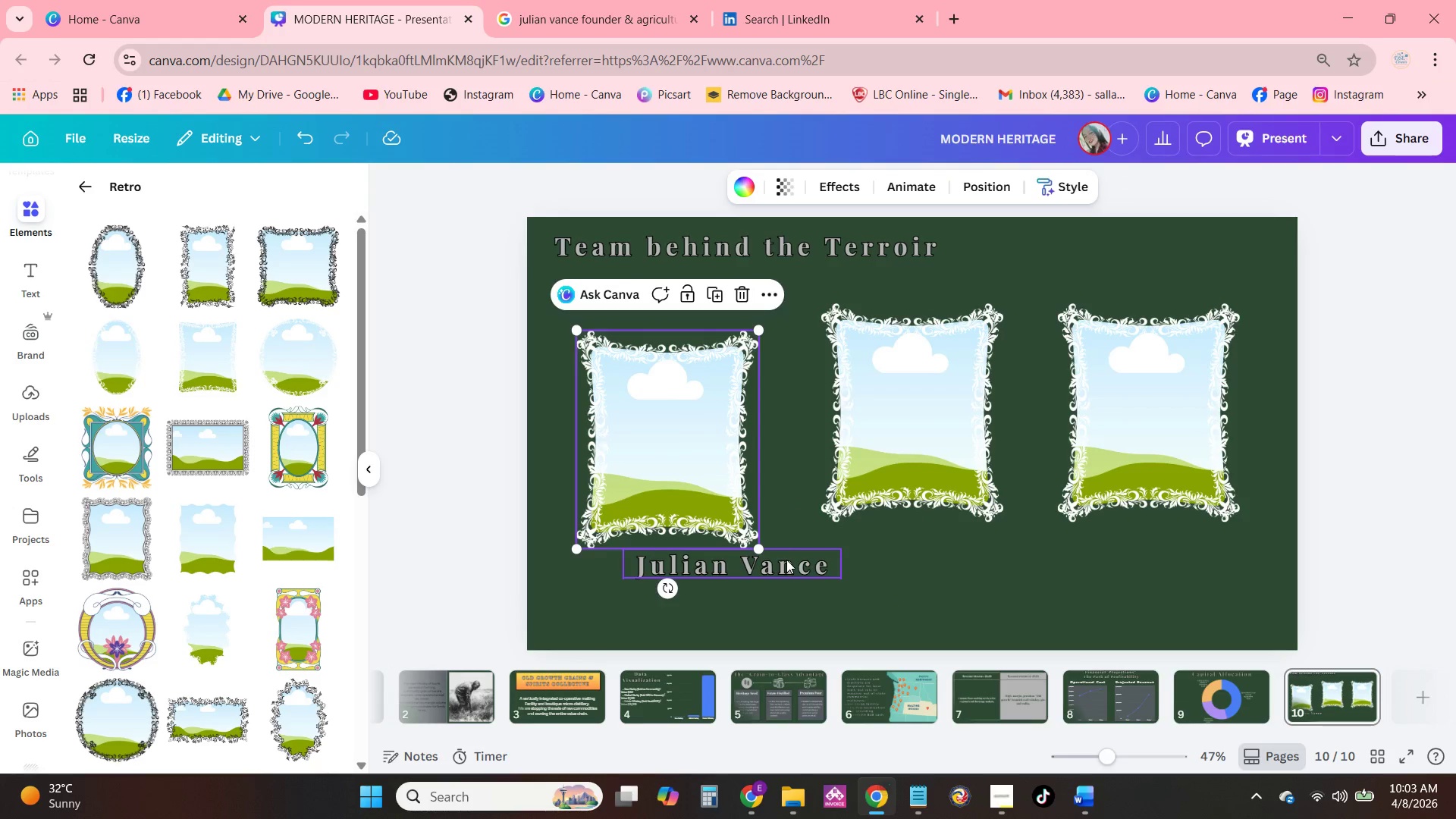 
left_click_drag(start_coordinate=[786, 561], to_coordinate=[718, 303])
 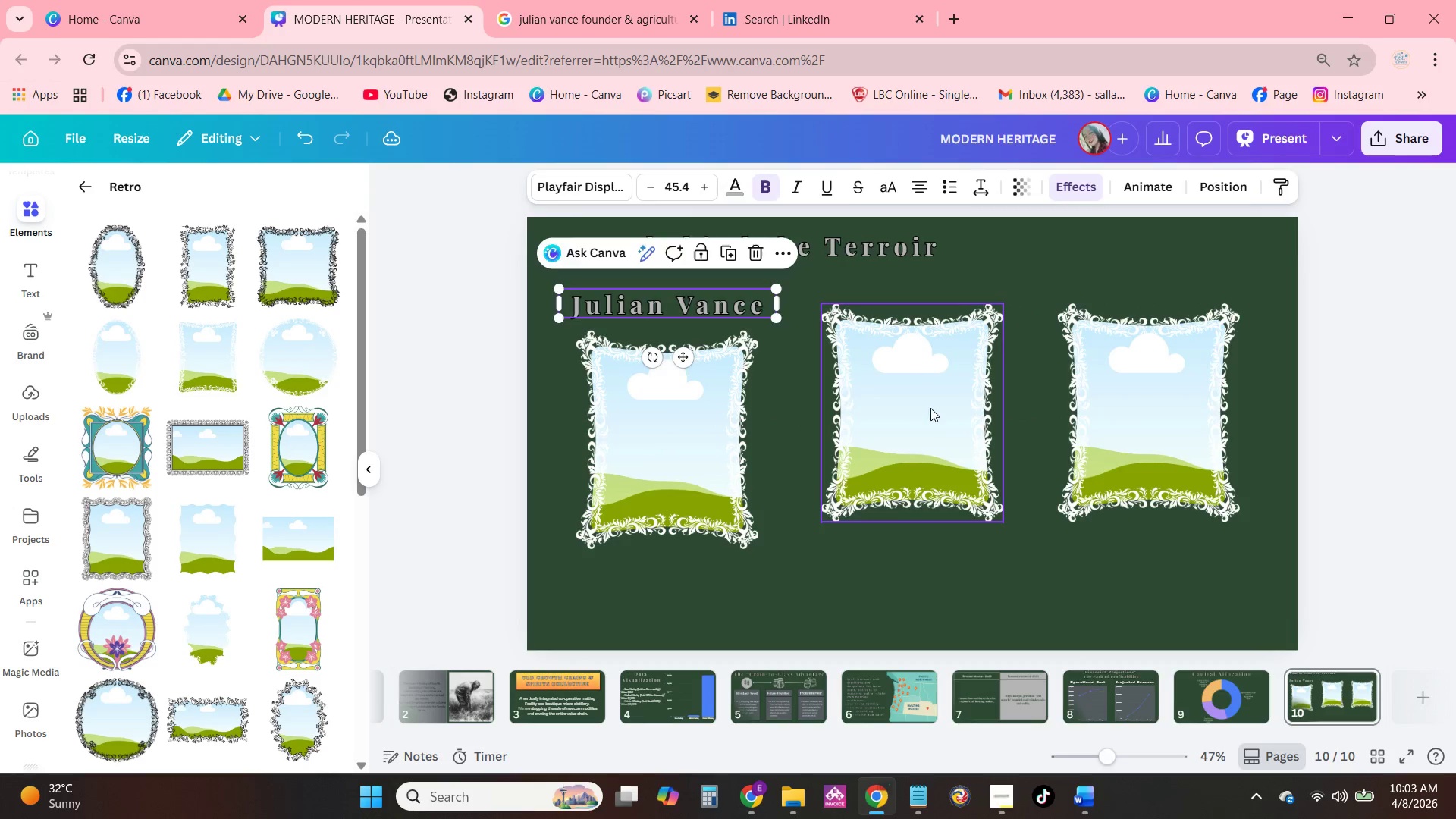 
left_click_drag(start_coordinate=[930, 408], to_coordinate=[932, 431])
 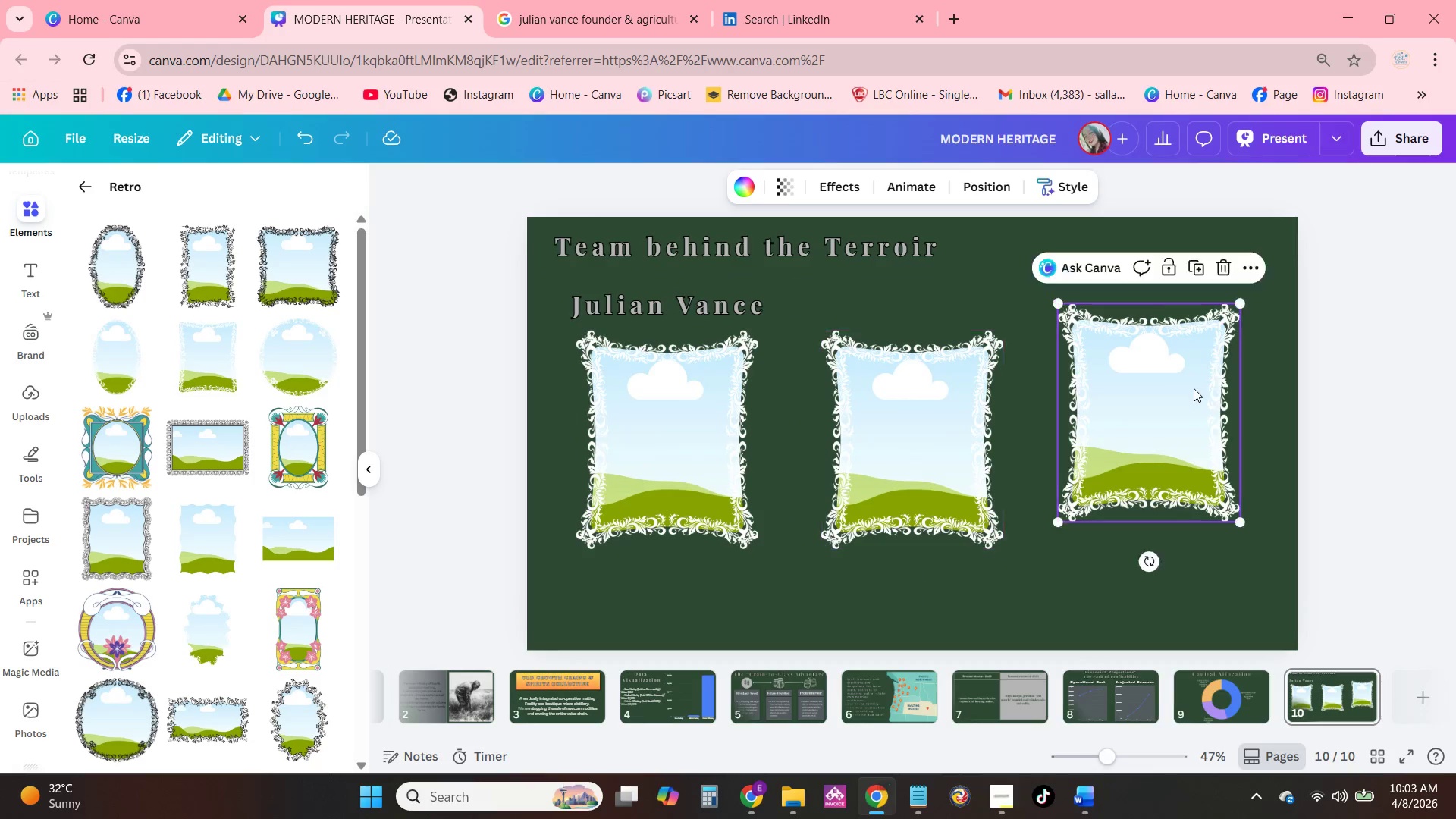 
left_click_drag(start_coordinate=[1194, 385], to_coordinate=[1197, 411])
 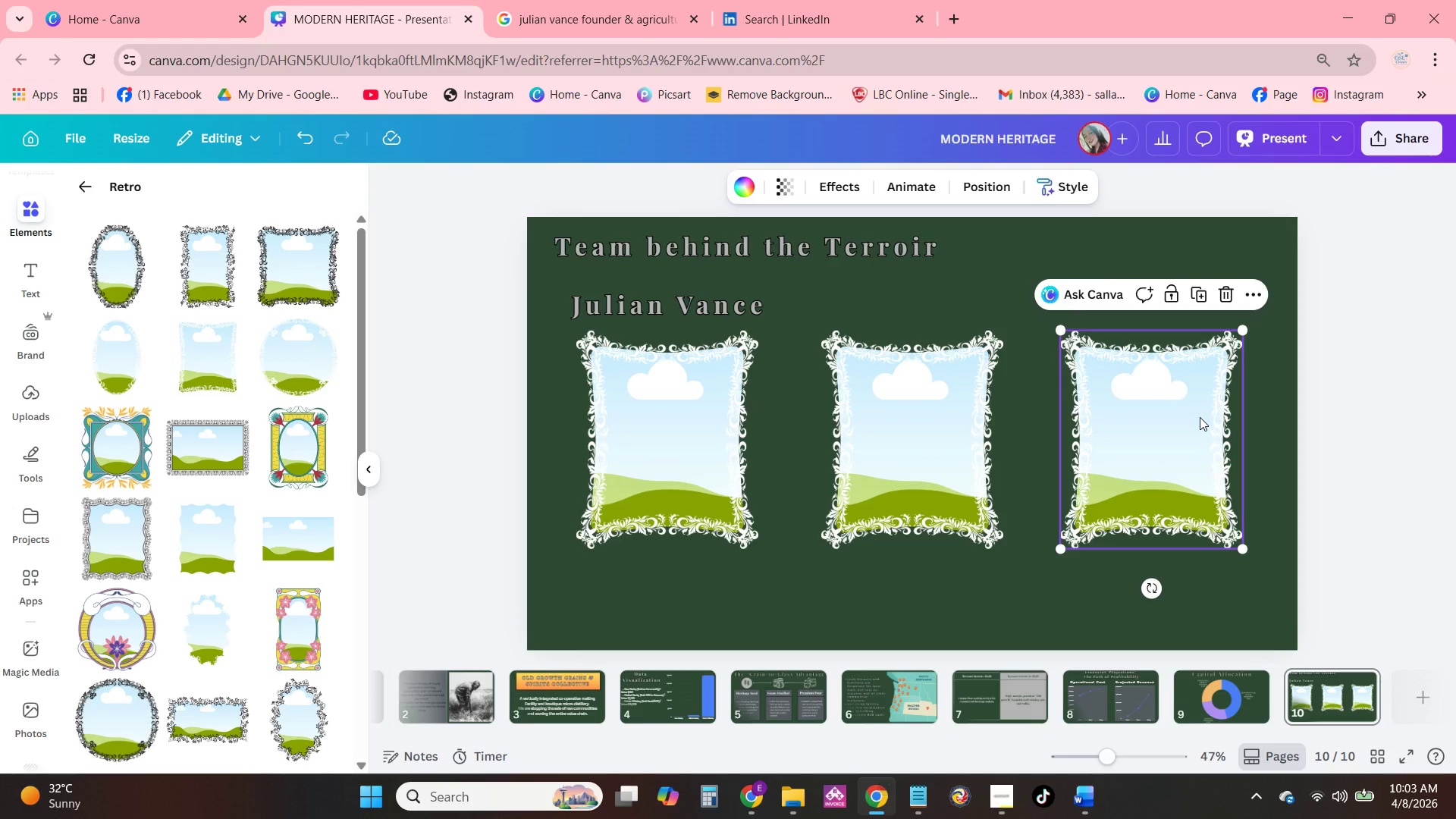 
left_click_drag(start_coordinate=[679, 315], to_coordinate=[926, 307])
 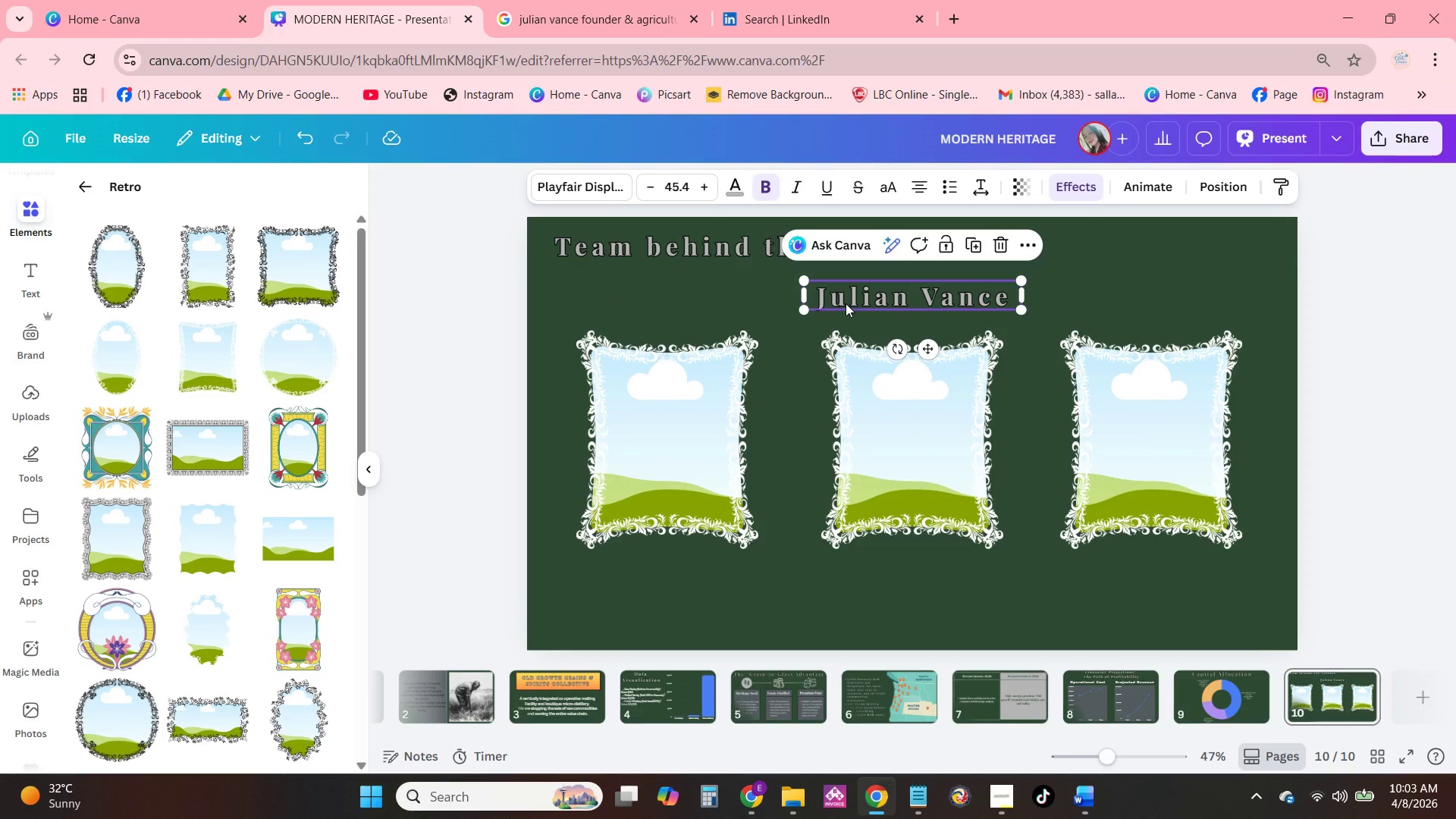 
left_click([846, 303])
 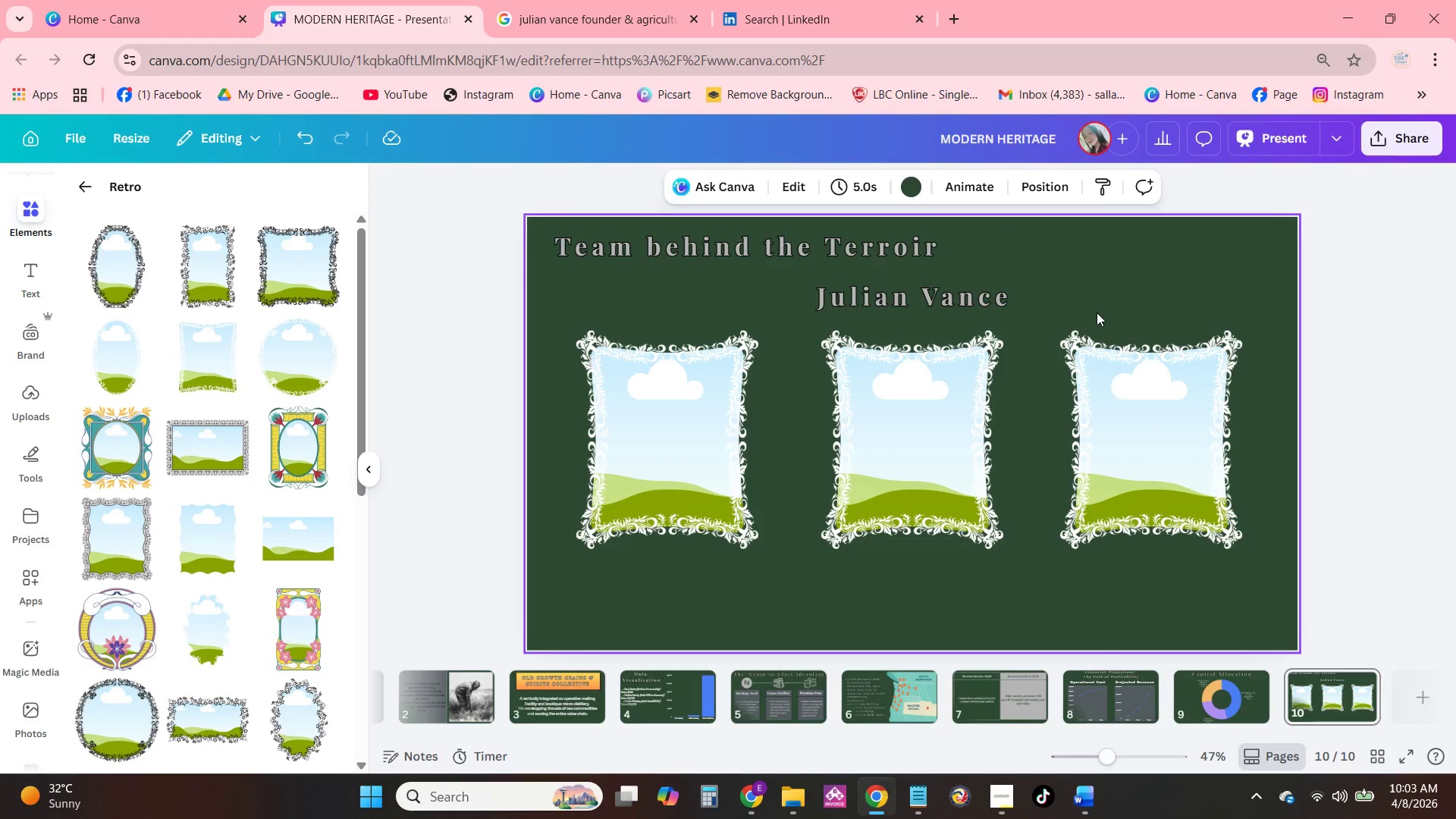 
left_click_drag(start_coordinate=[936, 303], to_coordinate=[923, 299])
 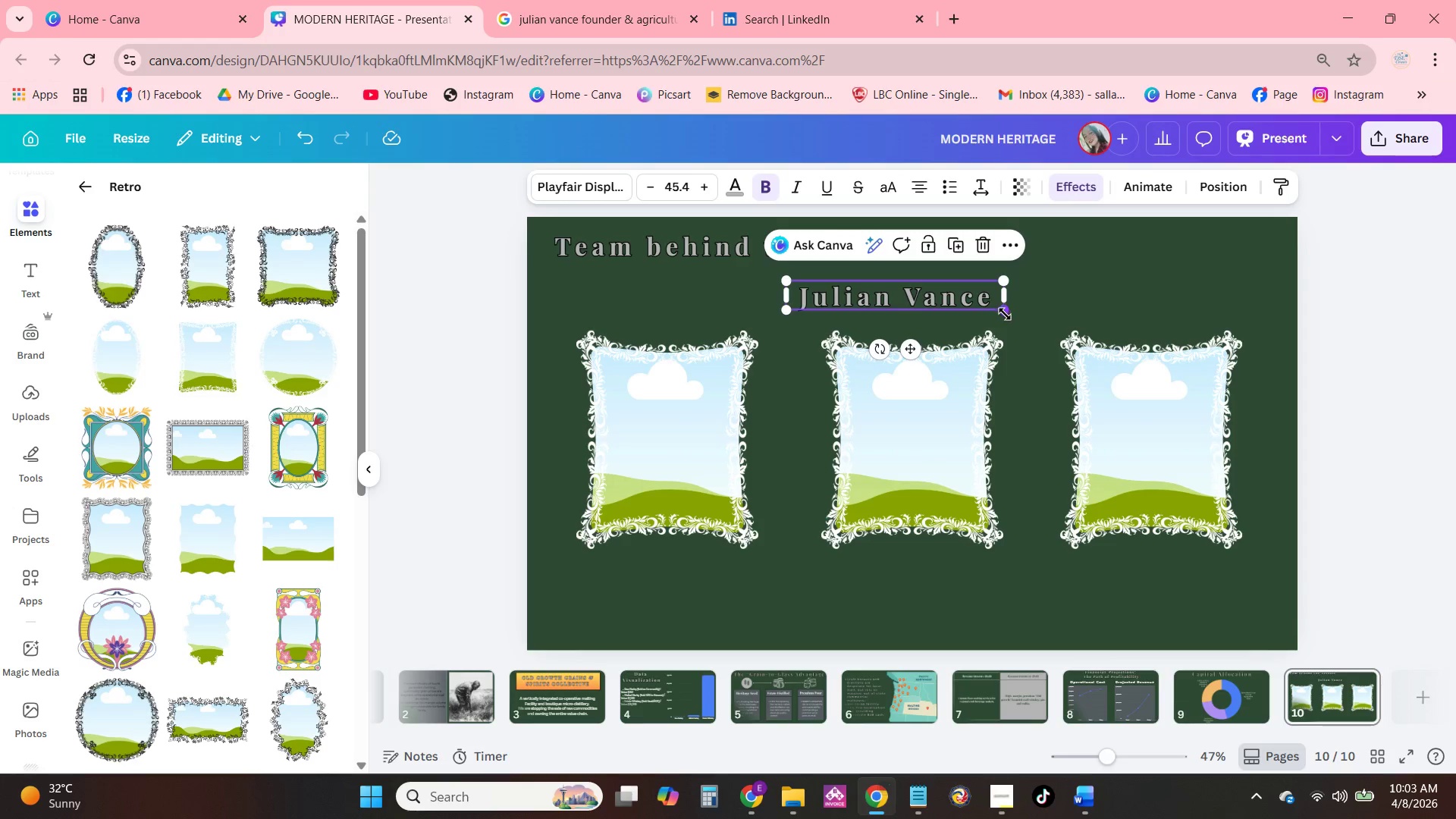 
left_click_drag(start_coordinate=[1005, 314], to_coordinate=[1046, 334])
 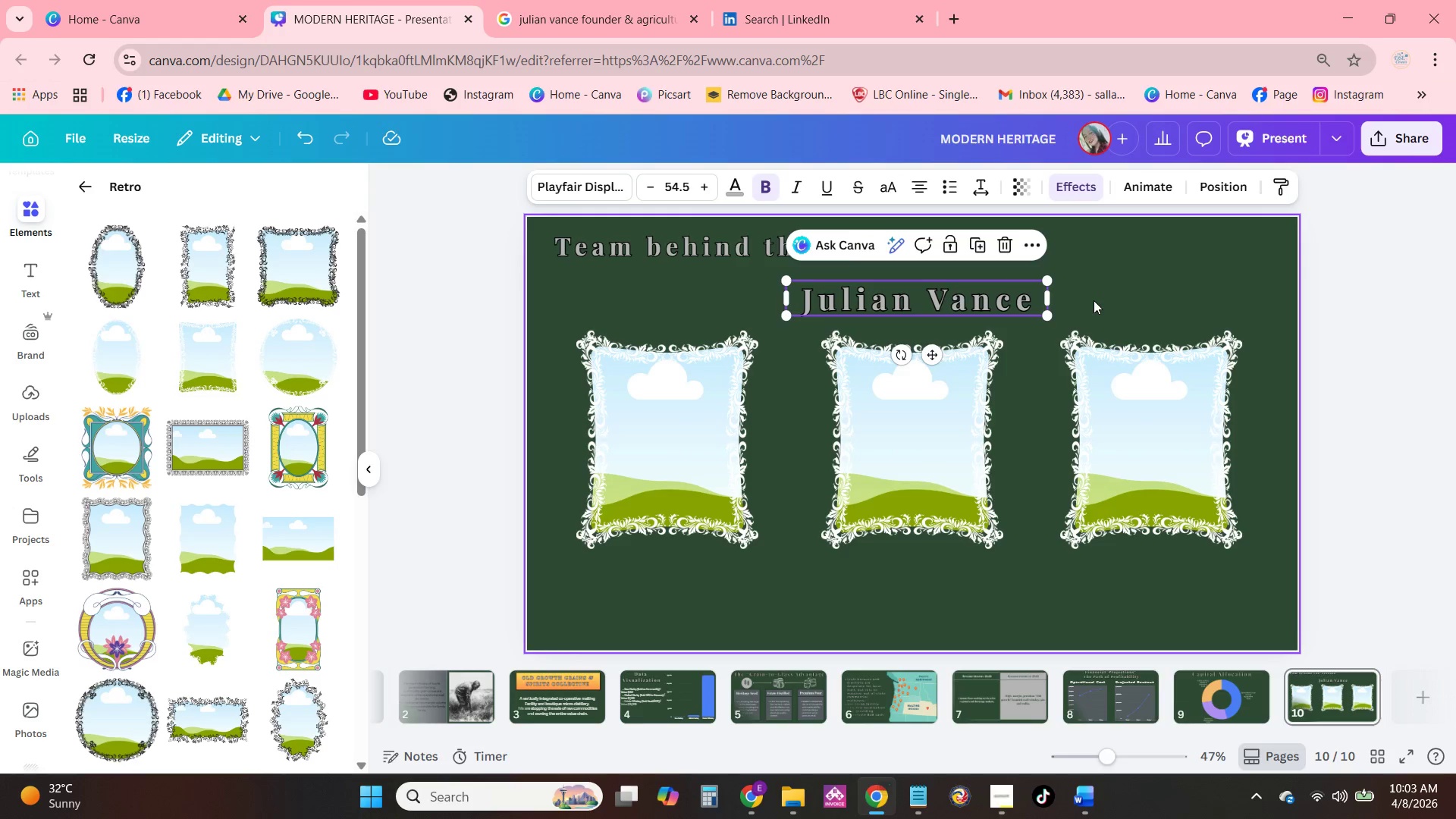 
left_click([1095, 300])
 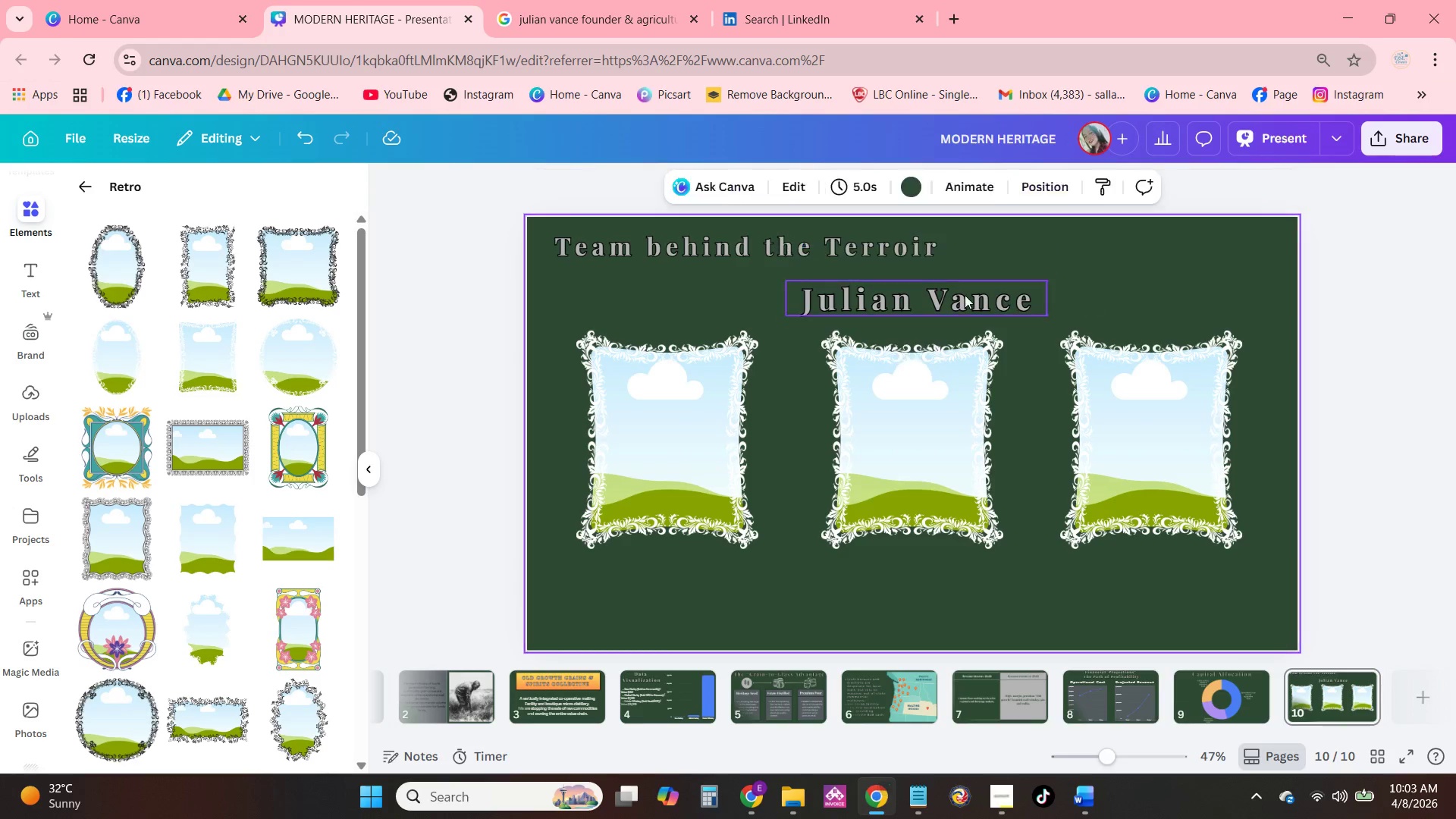 
left_click_drag(start_coordinate=[965, 295], to_coordinate=[958, 295])
 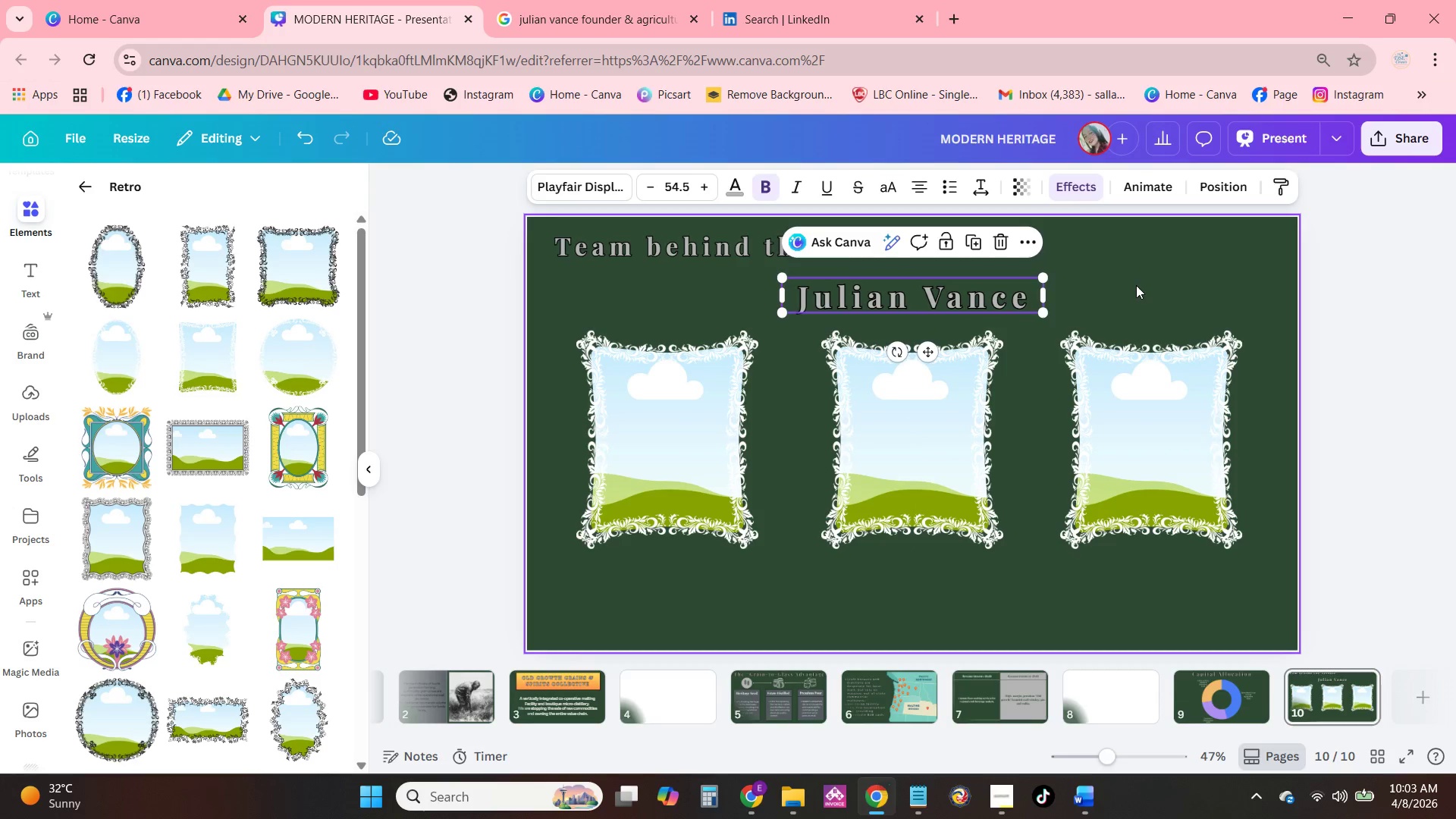 
left_click([1136, 285])
 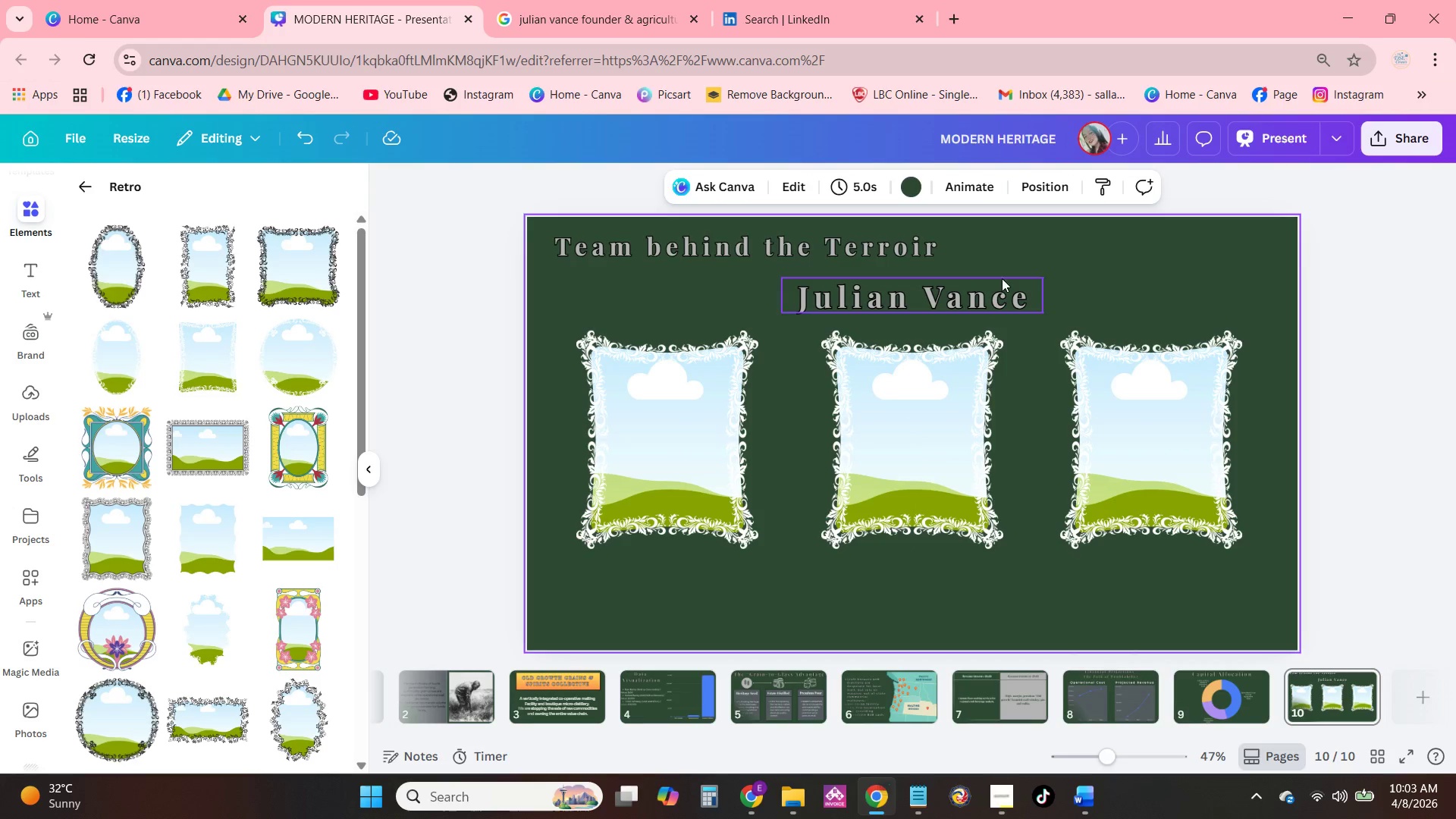 
left_click([883, 238])
 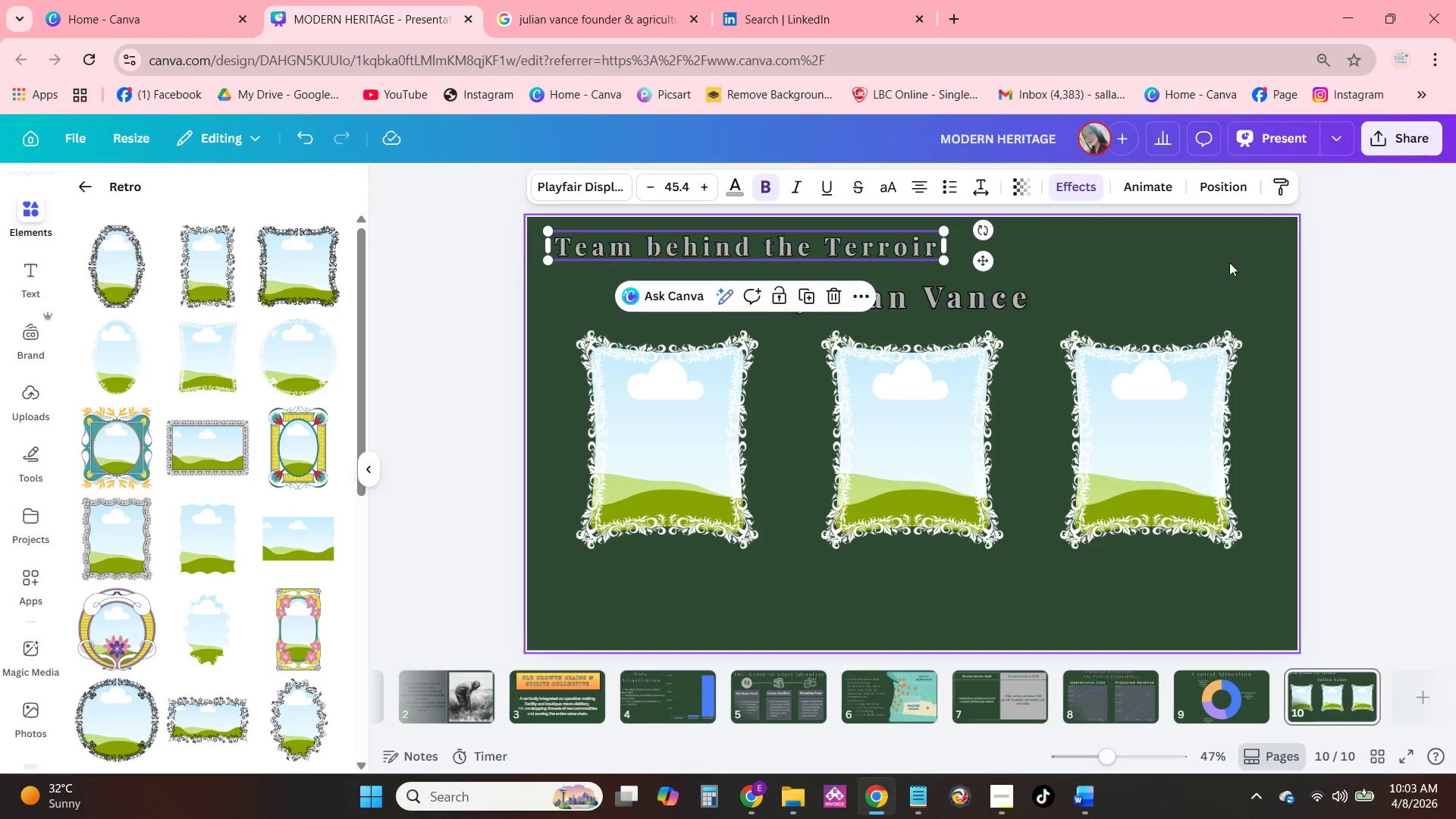 
key(Backspace)
 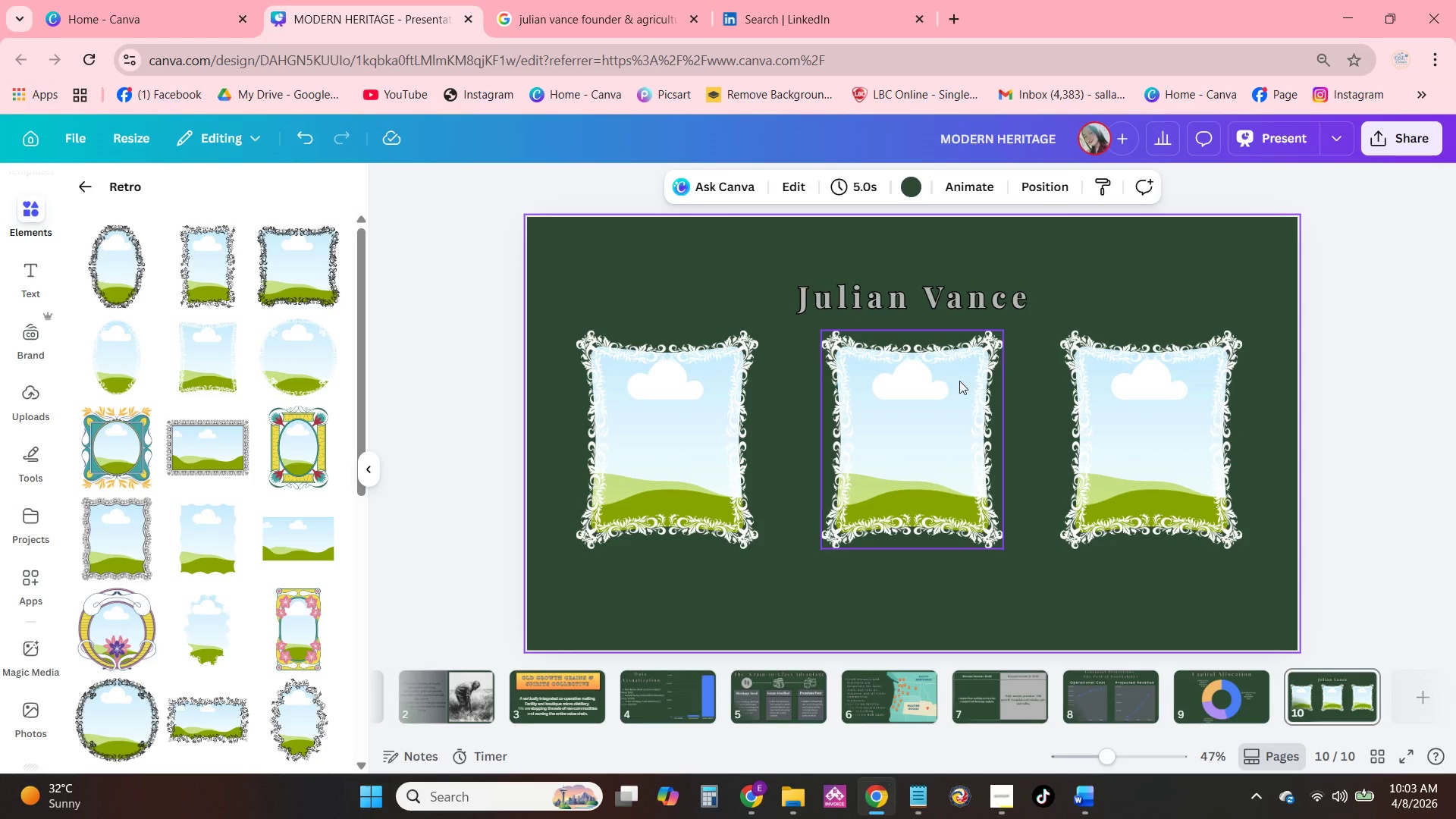 
left_click_drag(start_coordinate=[930, 304], to_coordinate=[932, 281])
 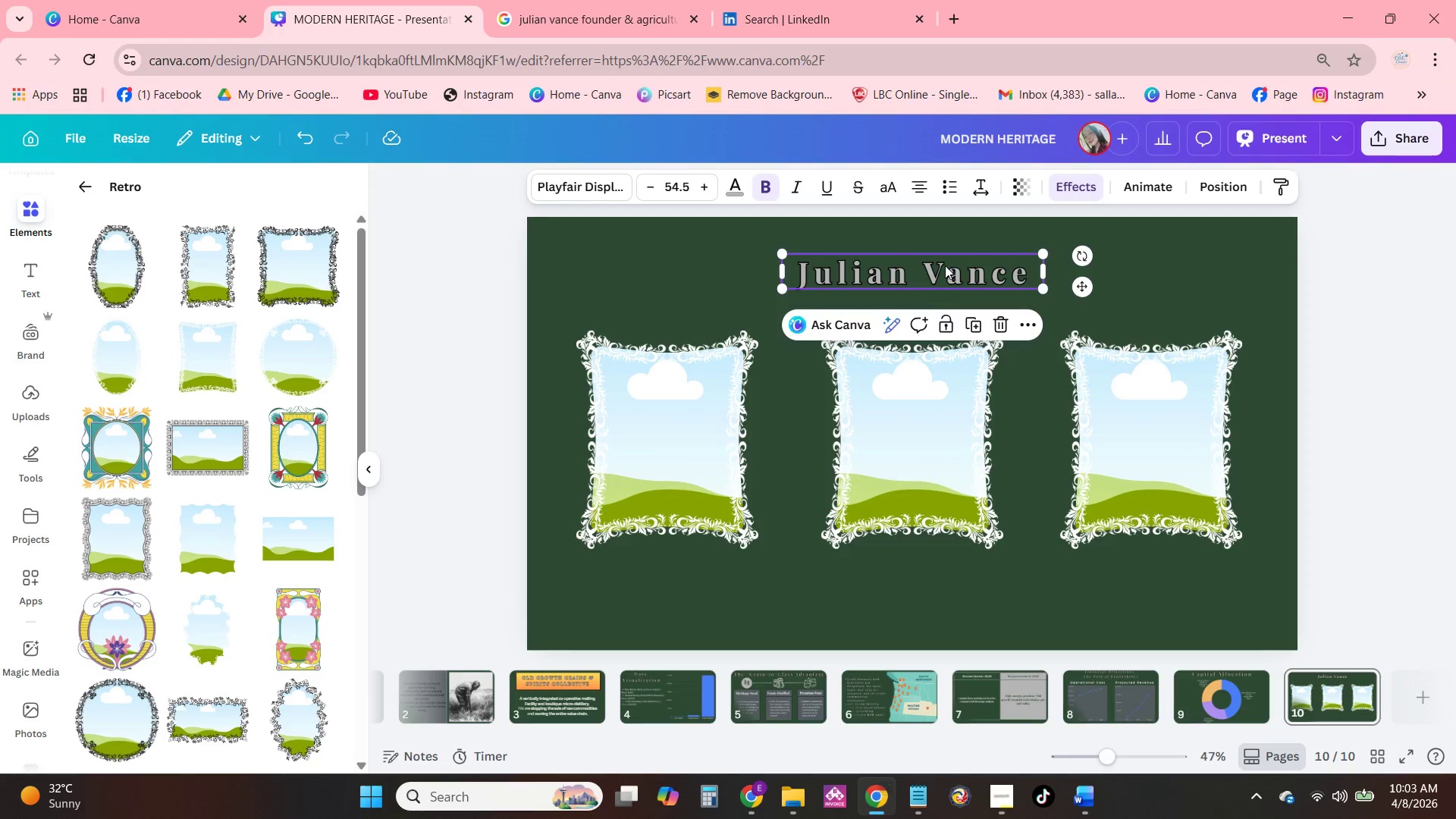 
left_click_drag(start_coordinate=[945, 265], to_coordinate=[946, 256])
 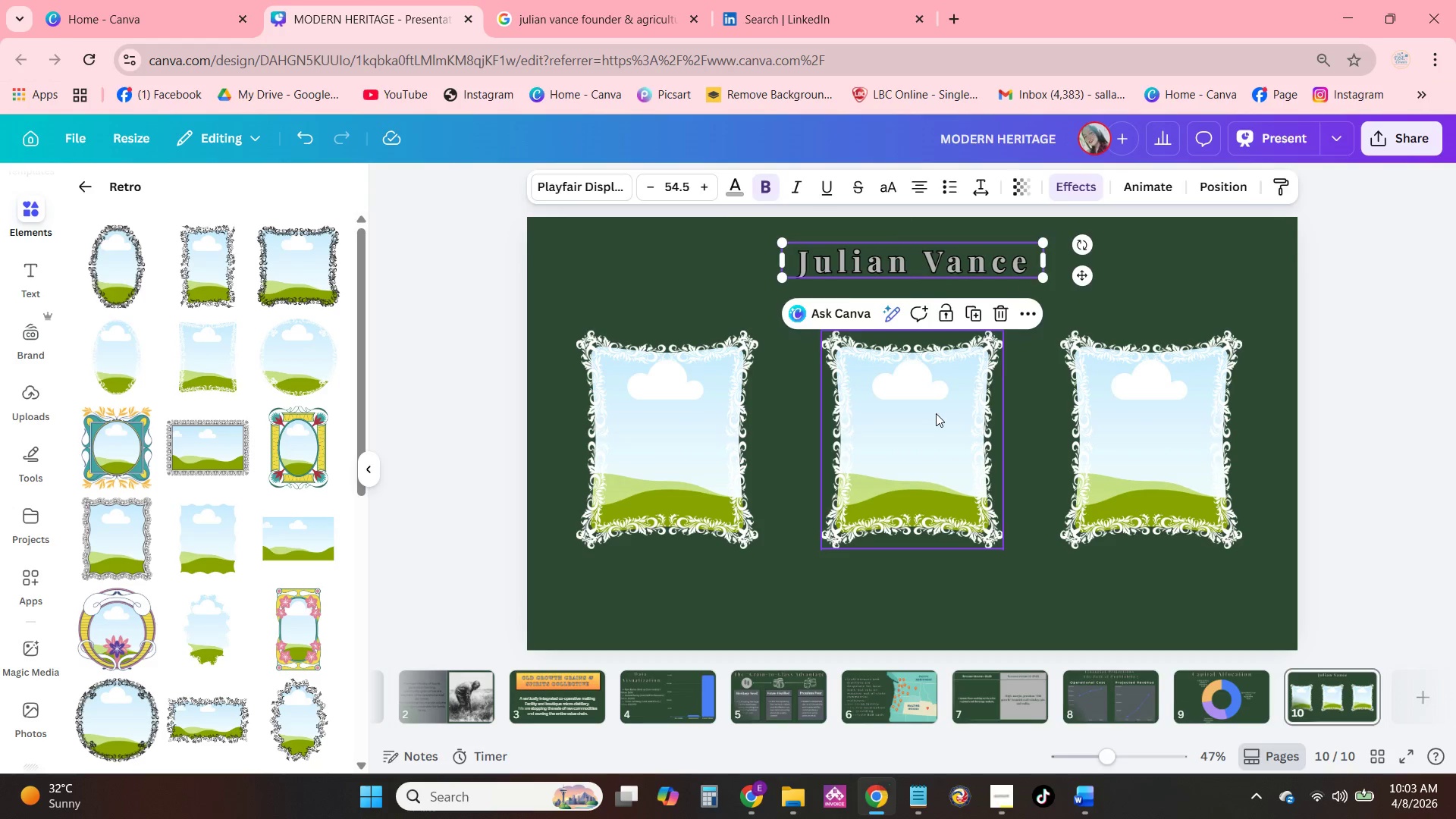 
left_click_drag(start_coordinate=[936, 413], to_coordinate=[935, 395])
 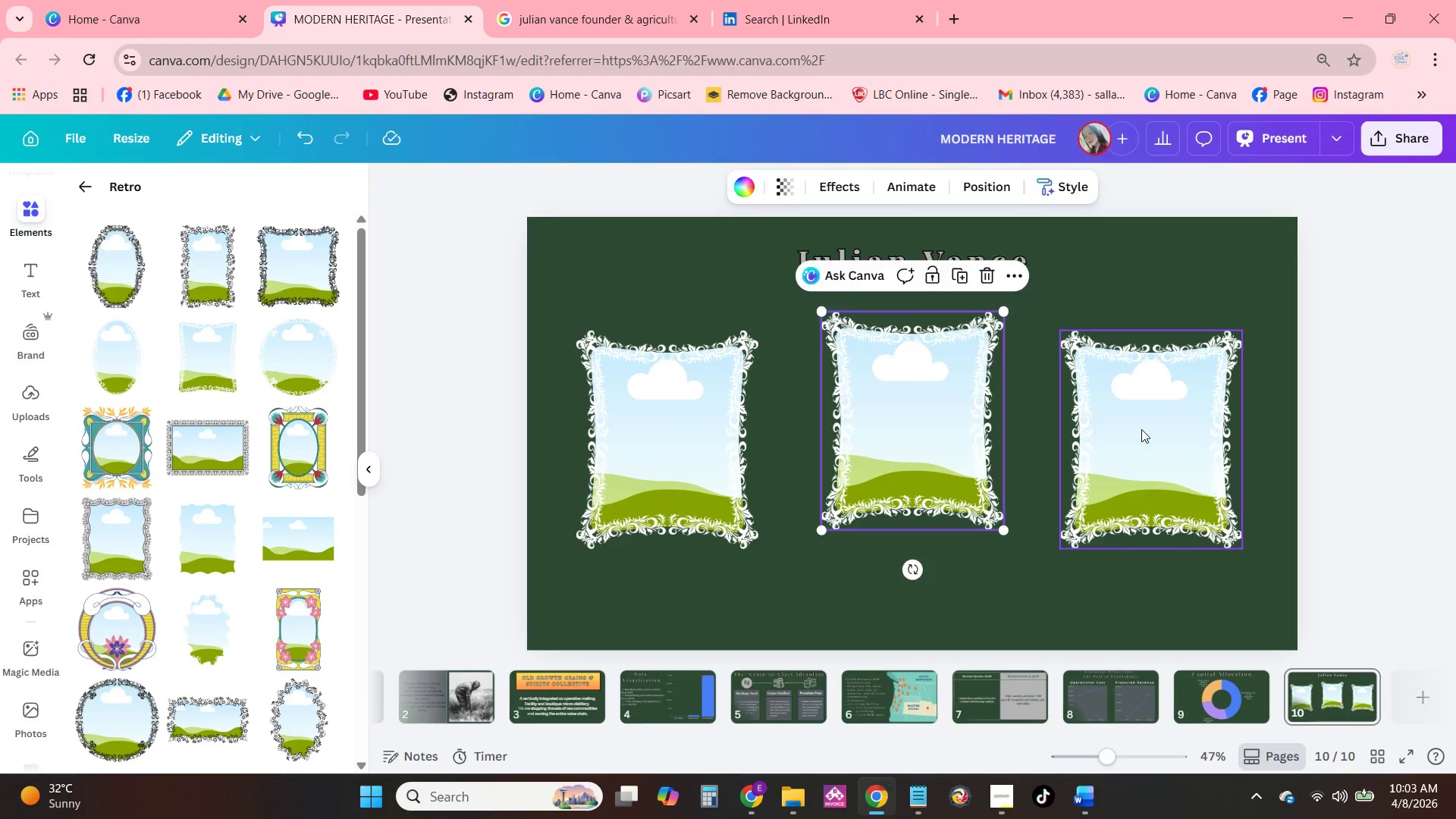 
left_click_drag(start_coordinate=[1141, 429], to_coordinate=[1141, 415])
 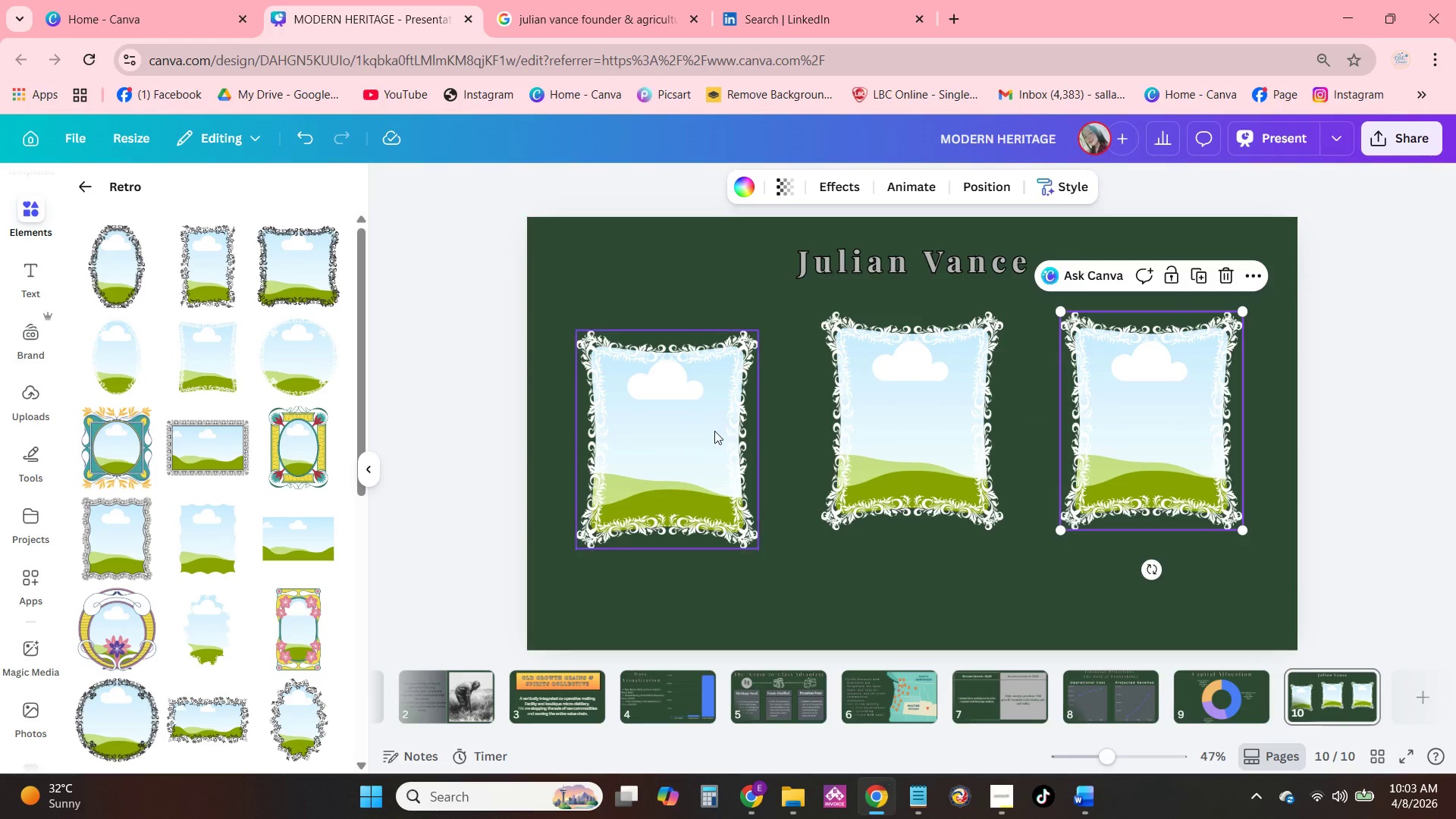 
left_click_drag(start_coordinate=[713, 431], to_coordinate=[717, 410])
 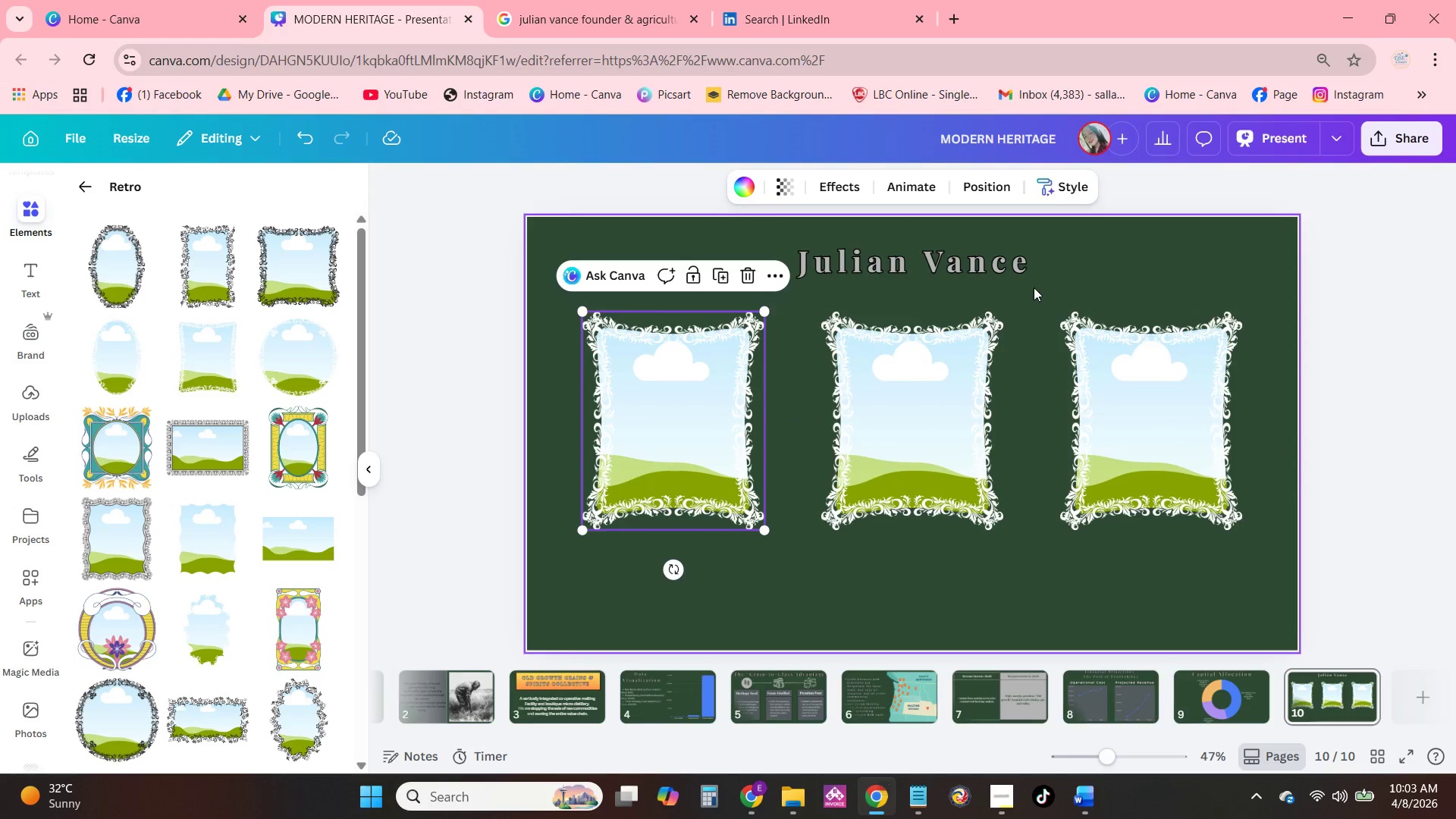 
left_click([1003, 265])
 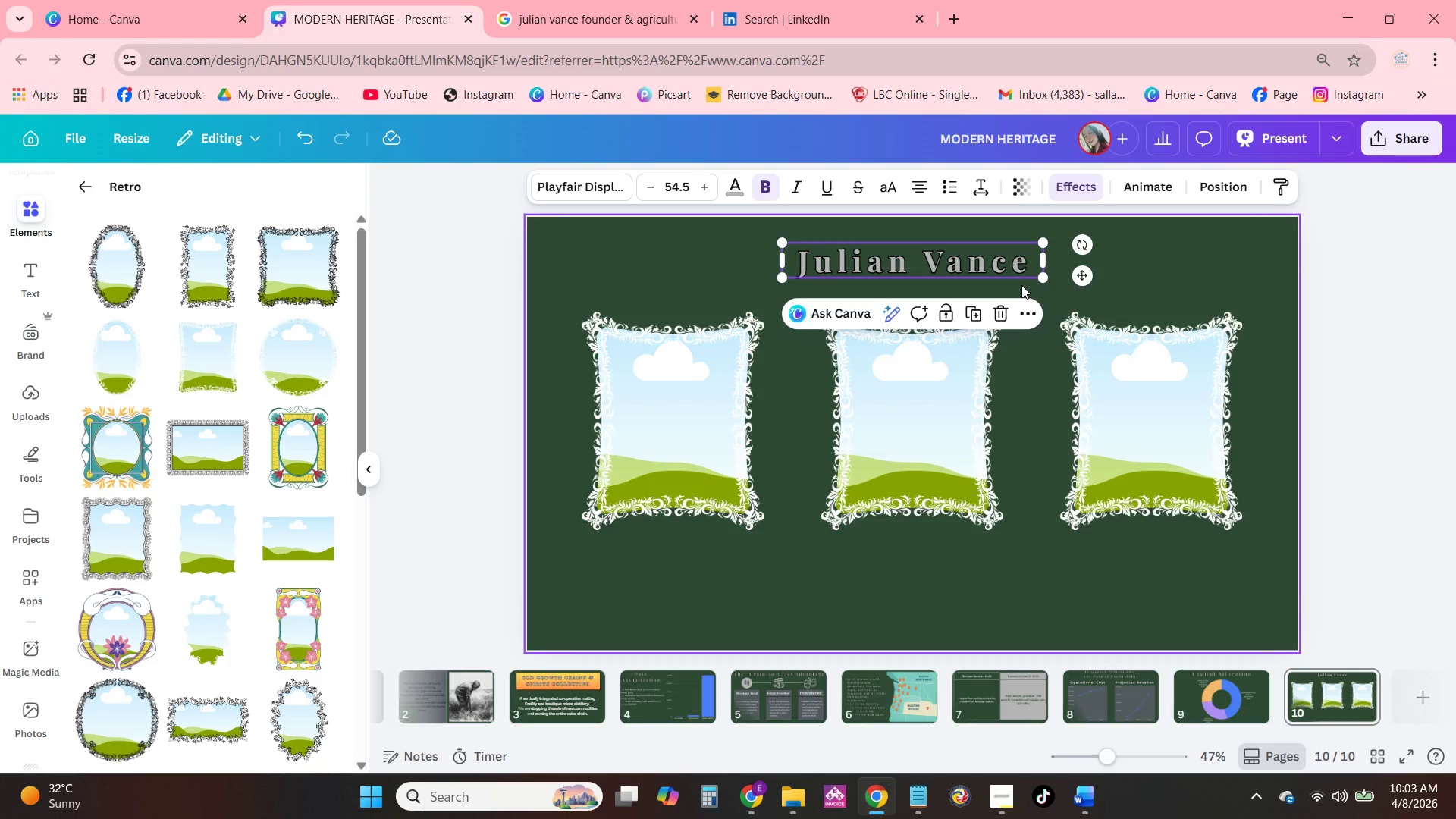 
left_click([1086, 179])
 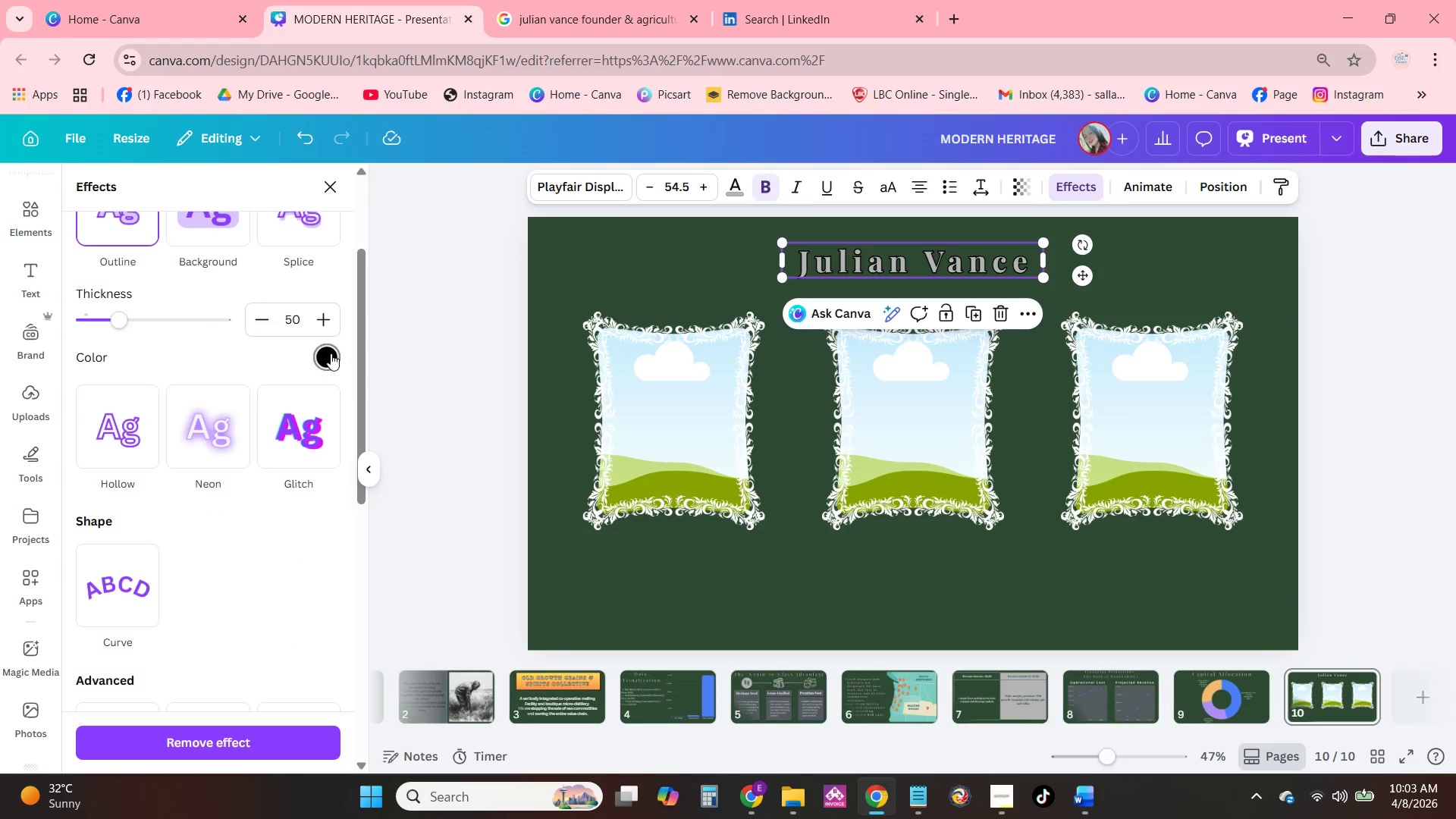 
left_click([322, 350])
 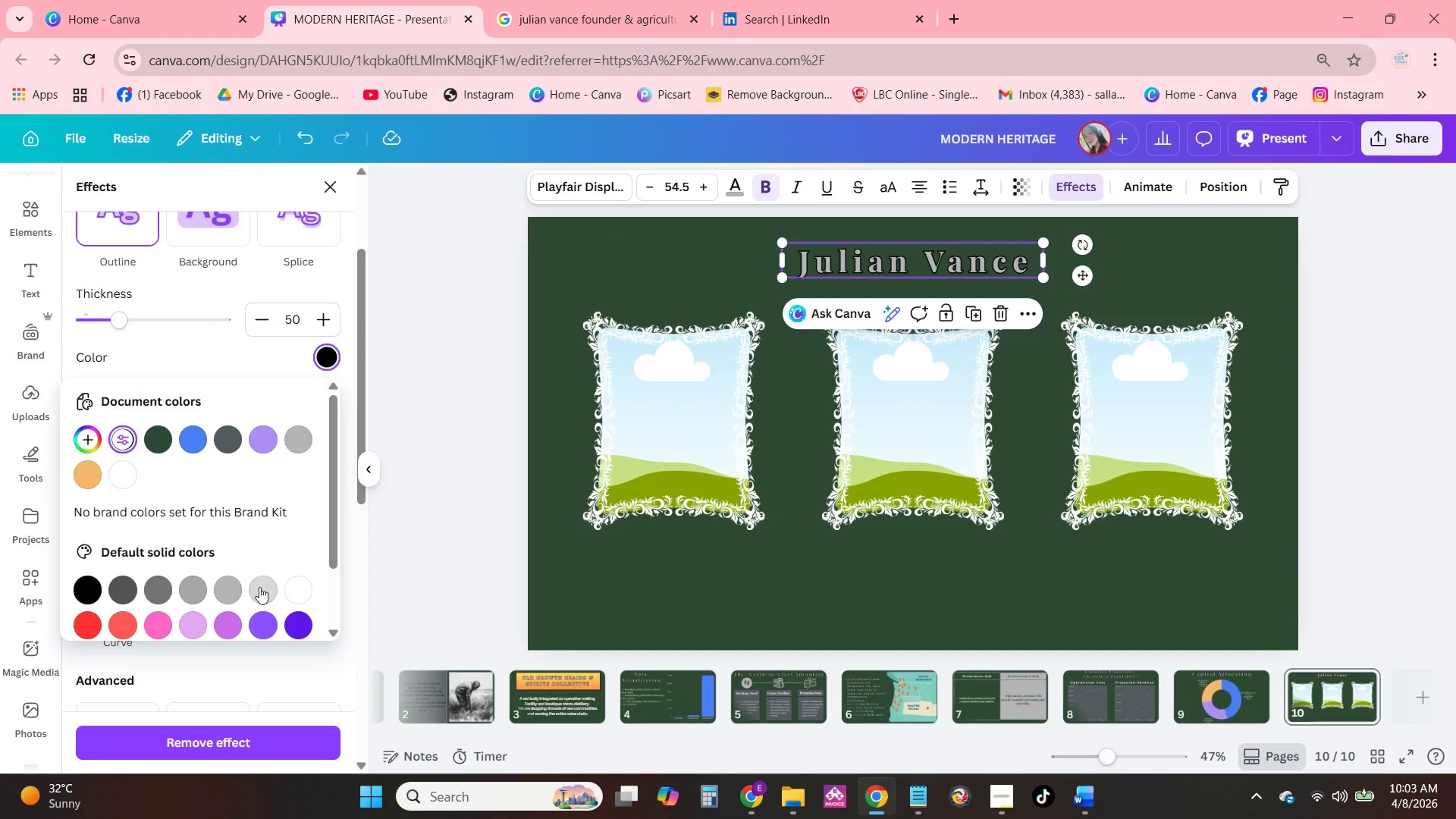 
left_click([287, 586])
 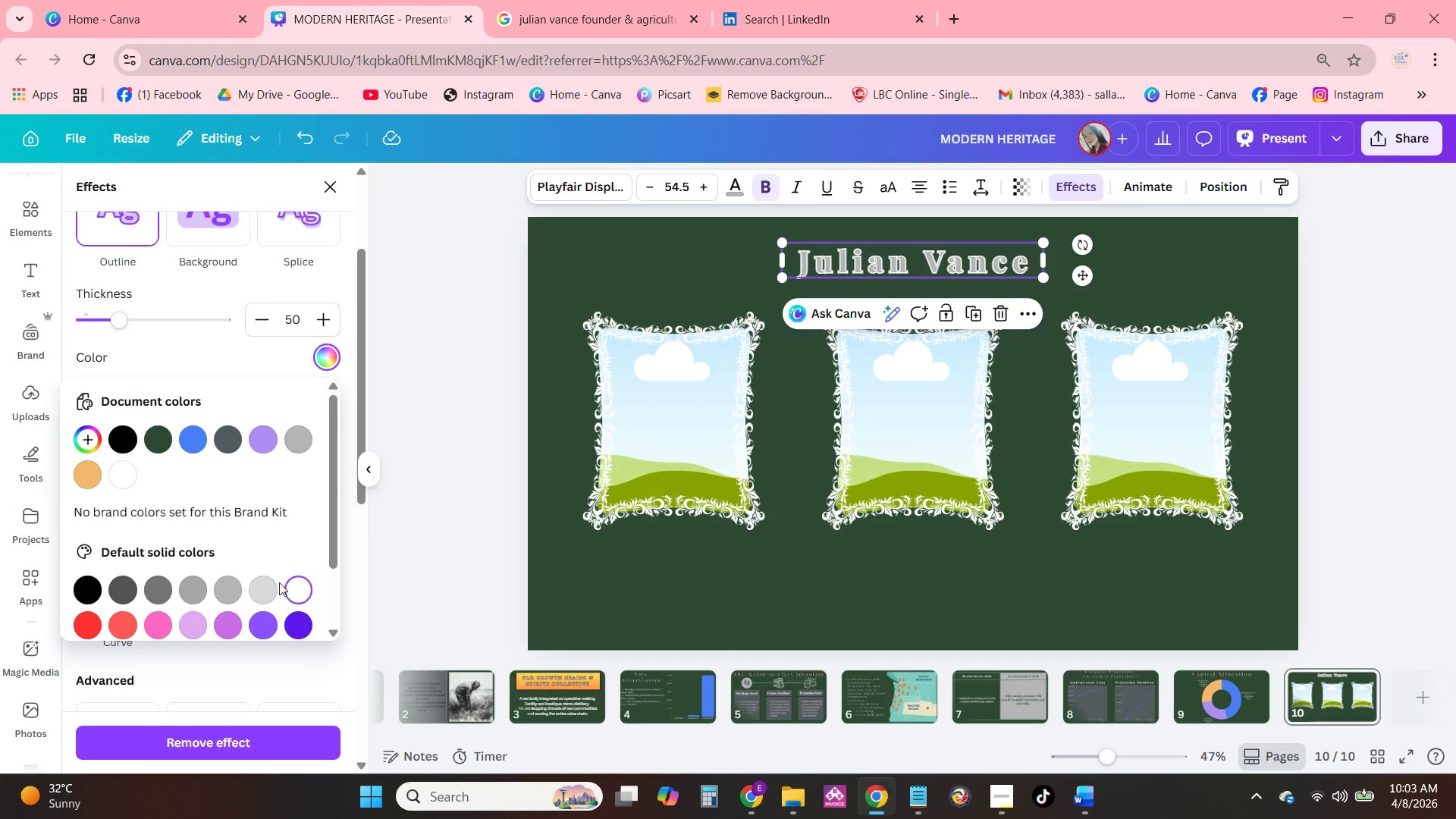 
left_click([275, 582])
 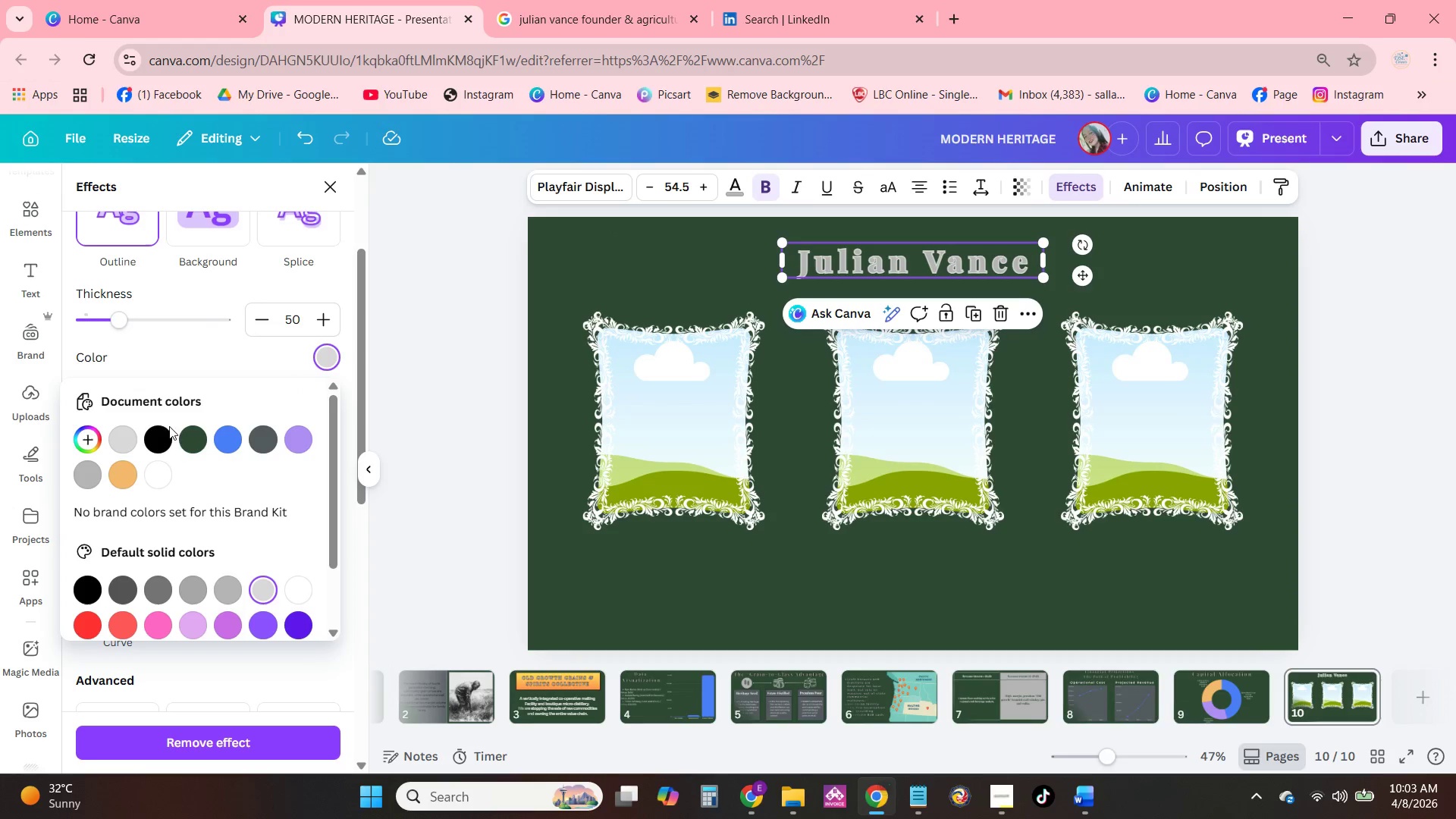 
left_click([158, 436])
 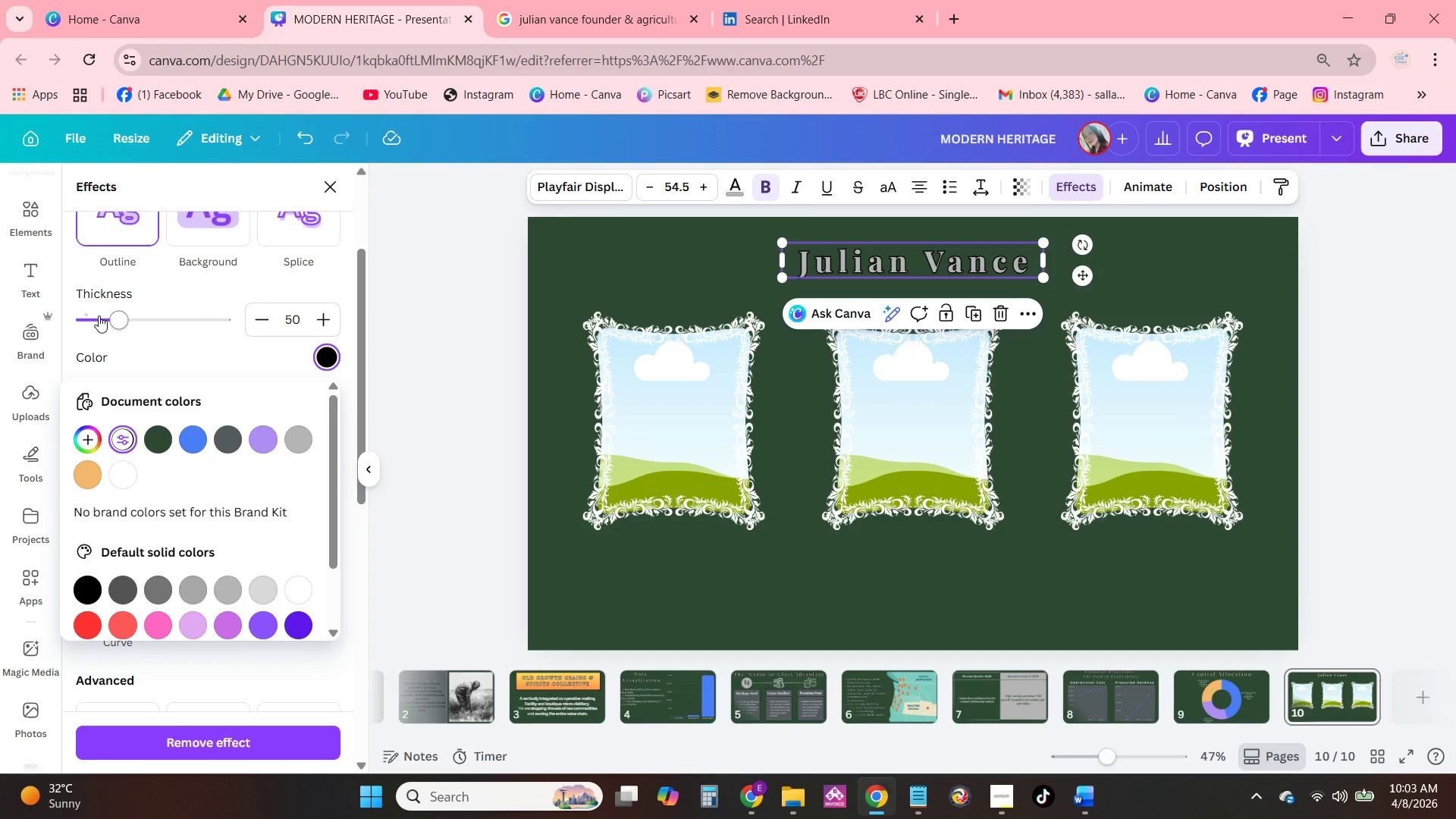 
left_click_drag(start_coordinate=[117, 310], to_coordinate=[143, 316])
 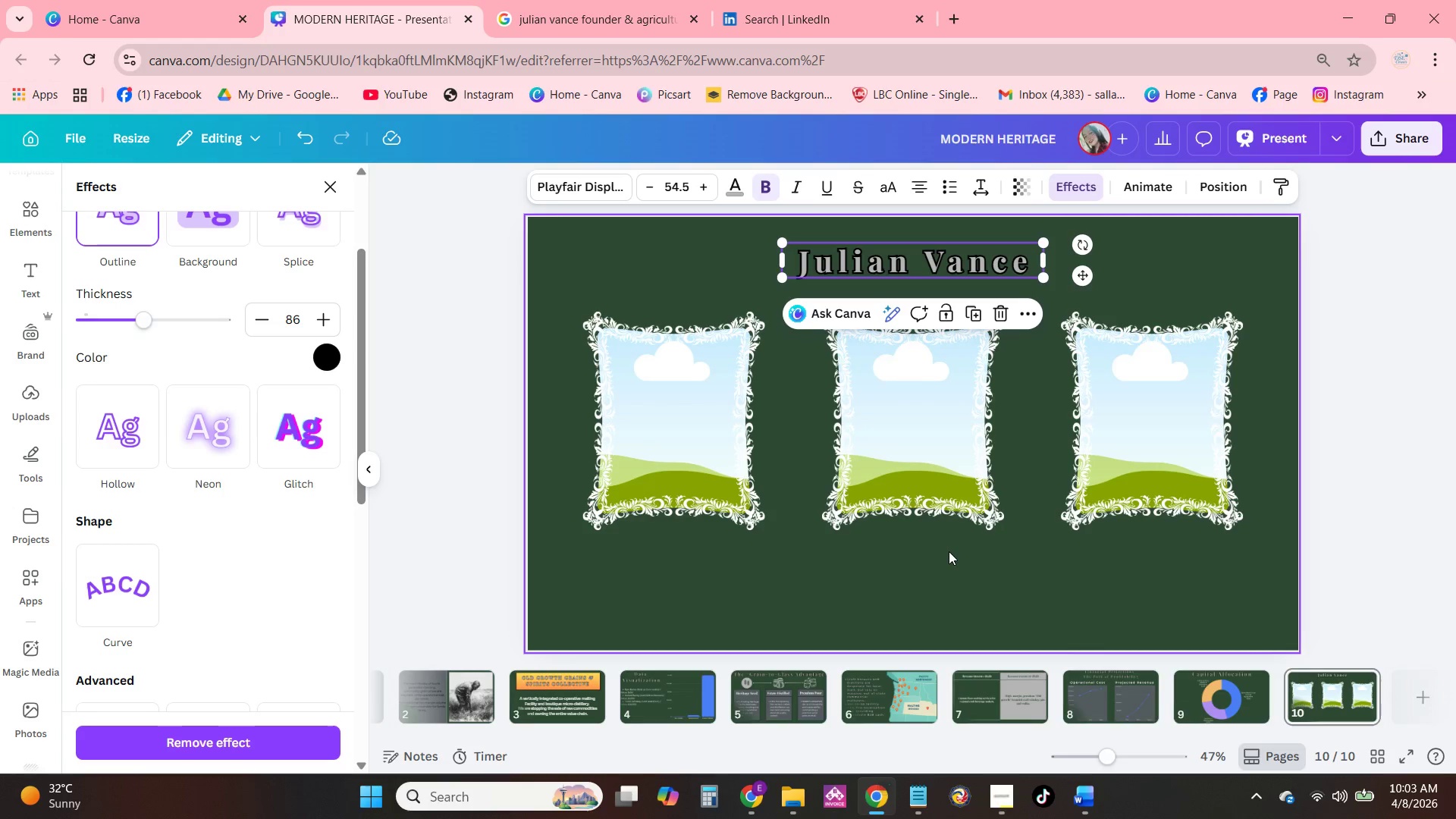 
left_click([949, 551])
 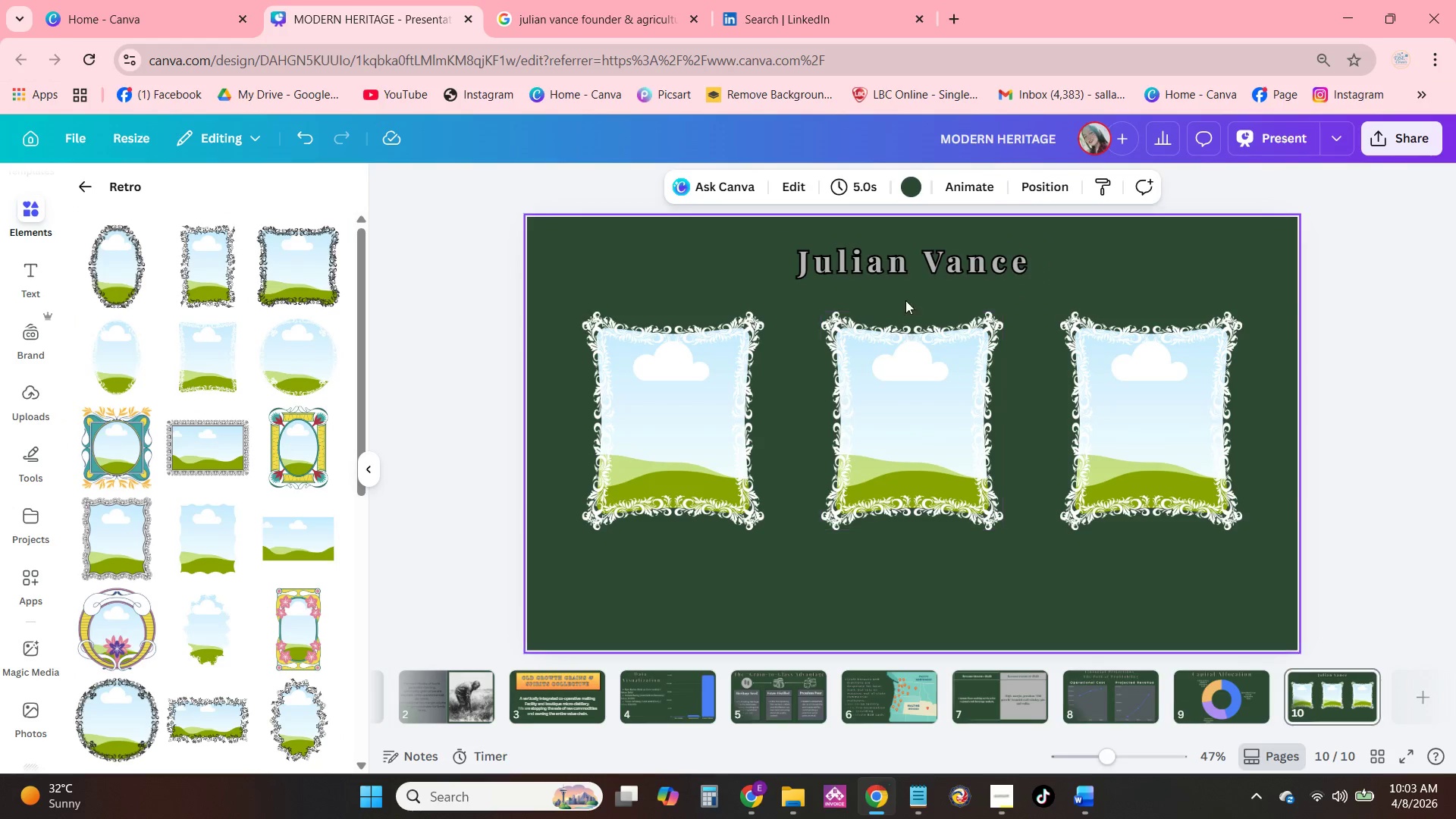 
left_click([903, 282])
 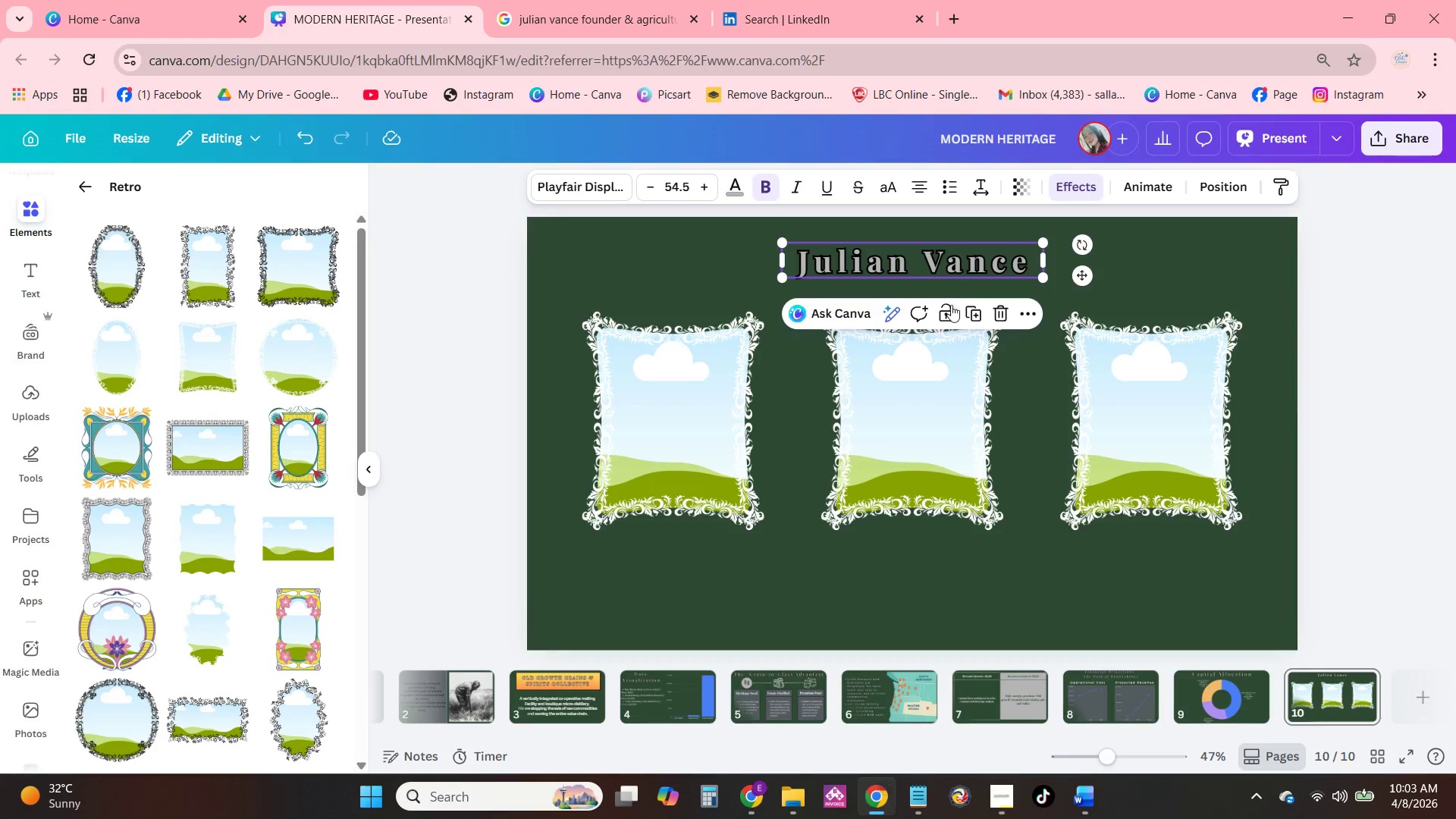 
left_click([968, 315])
 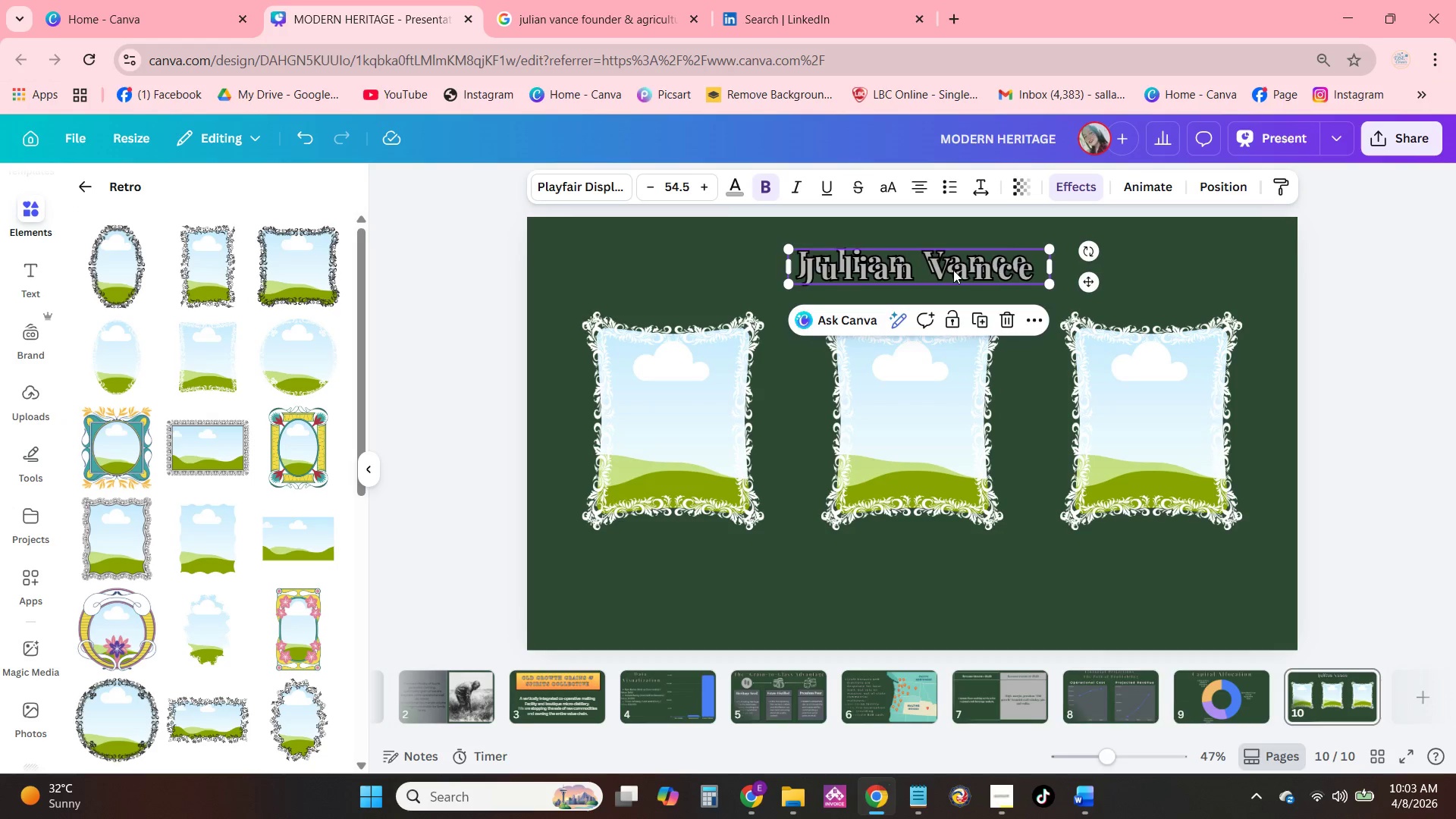 
left_click_drag(start_coordinate=[952, 269], to_coordinate=[680, 265])
 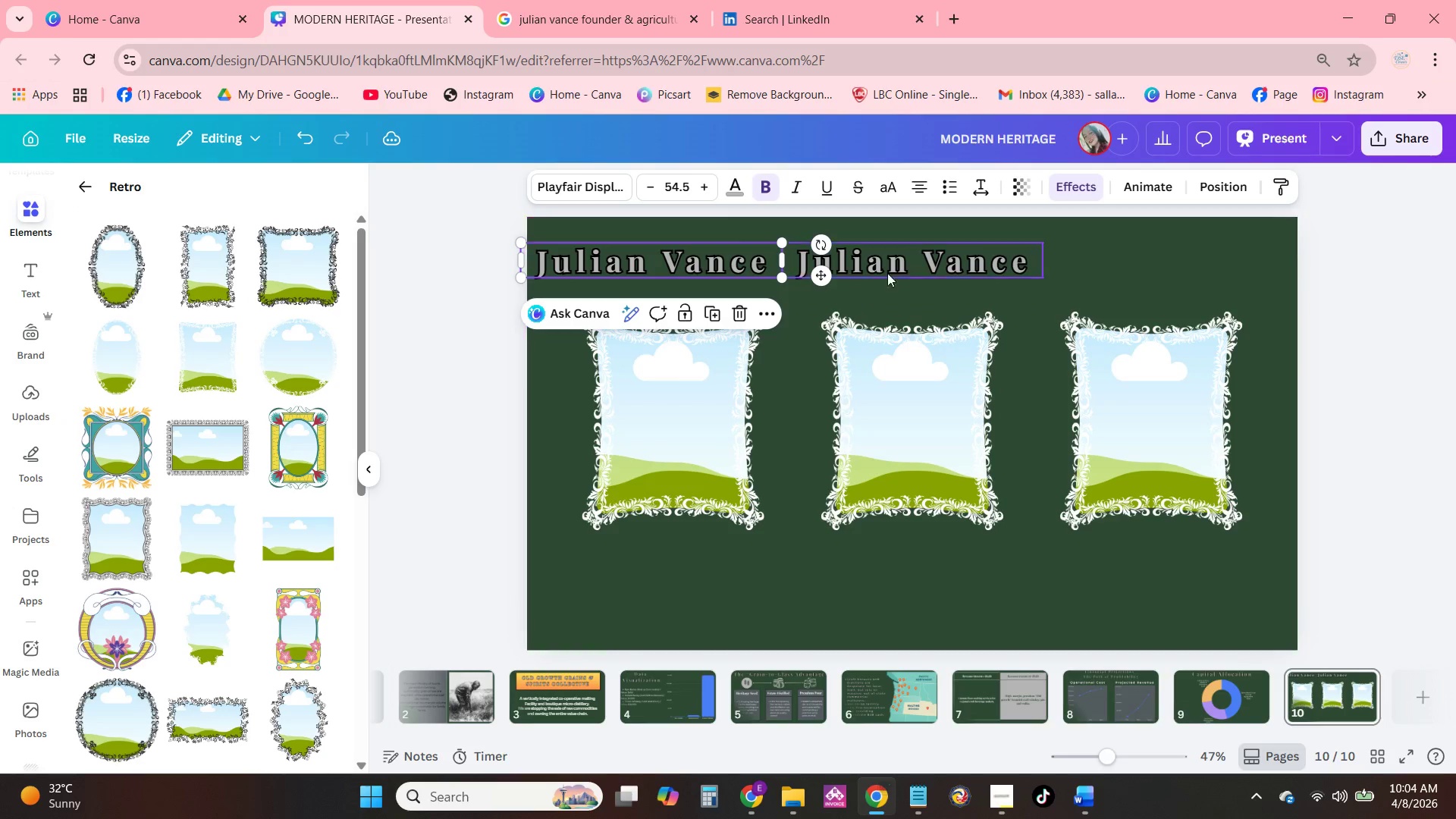 
left_click([895, 259])
 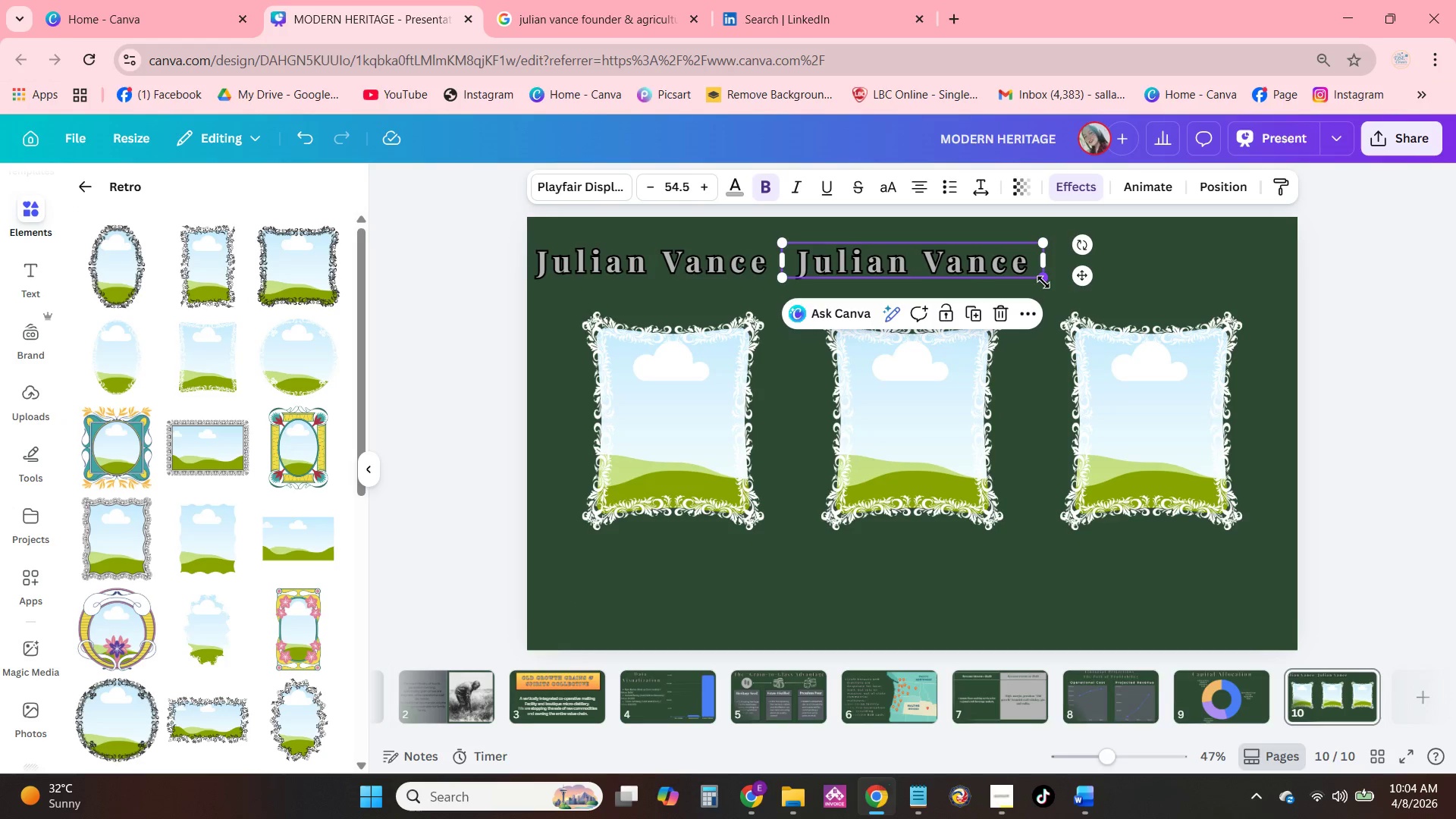 
left_click_drag(start_coordinate=[1043, 282], to_coordinate=[1025, 280])
 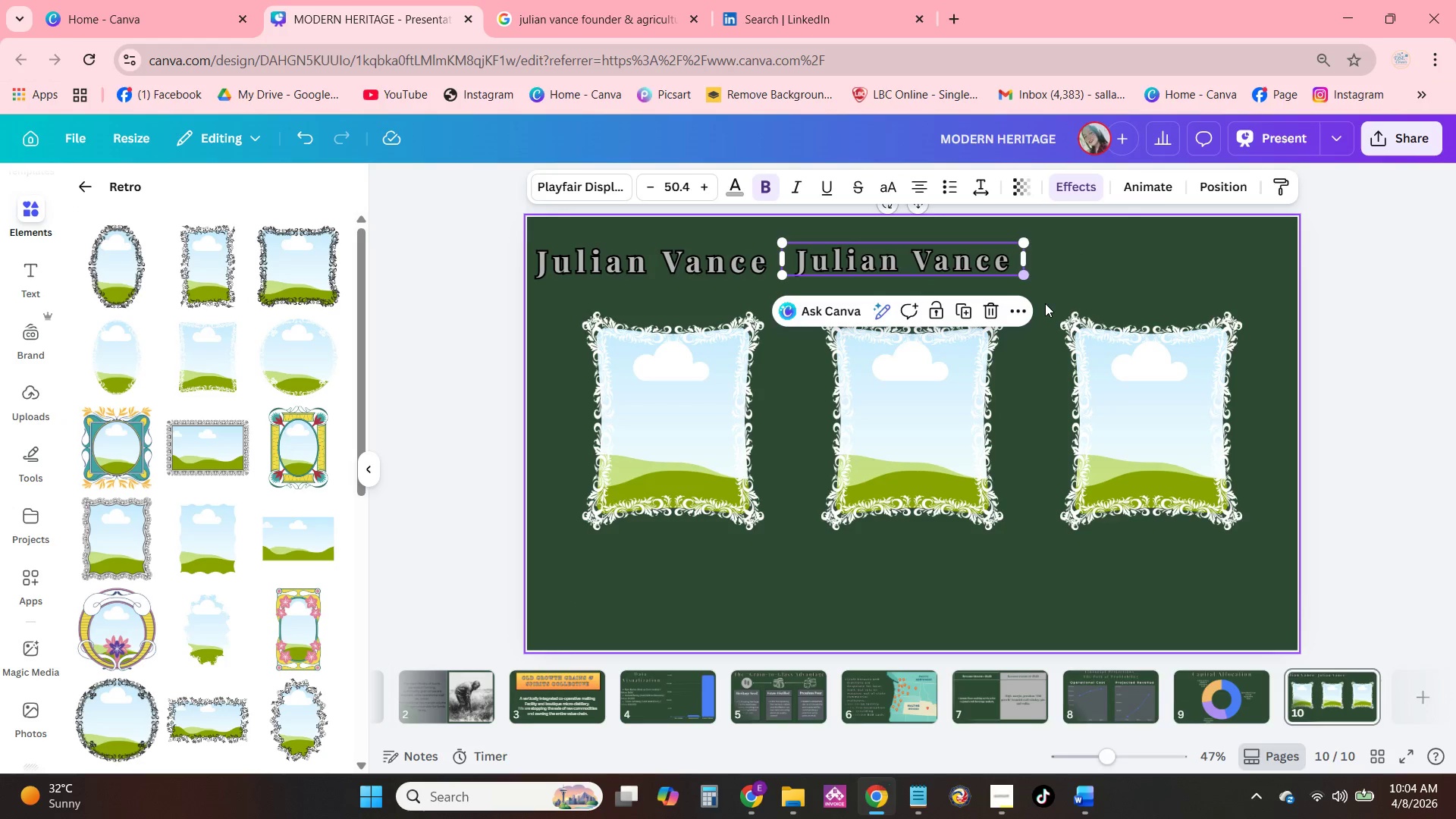 
left_click([1045, 303])
 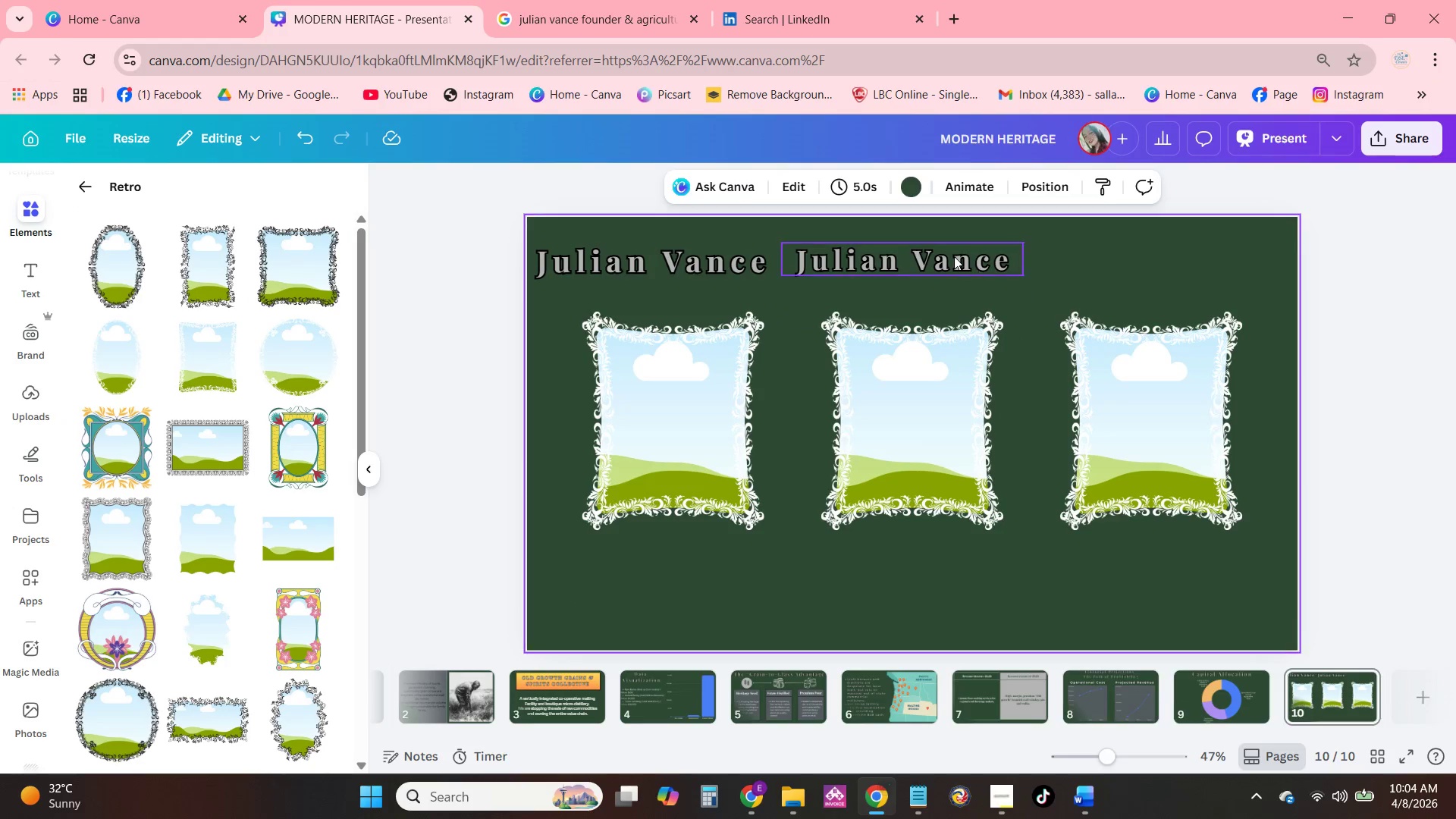 
left_click_drag(start_coordinate=[954, 256], to_coordinate=[962, 265])
 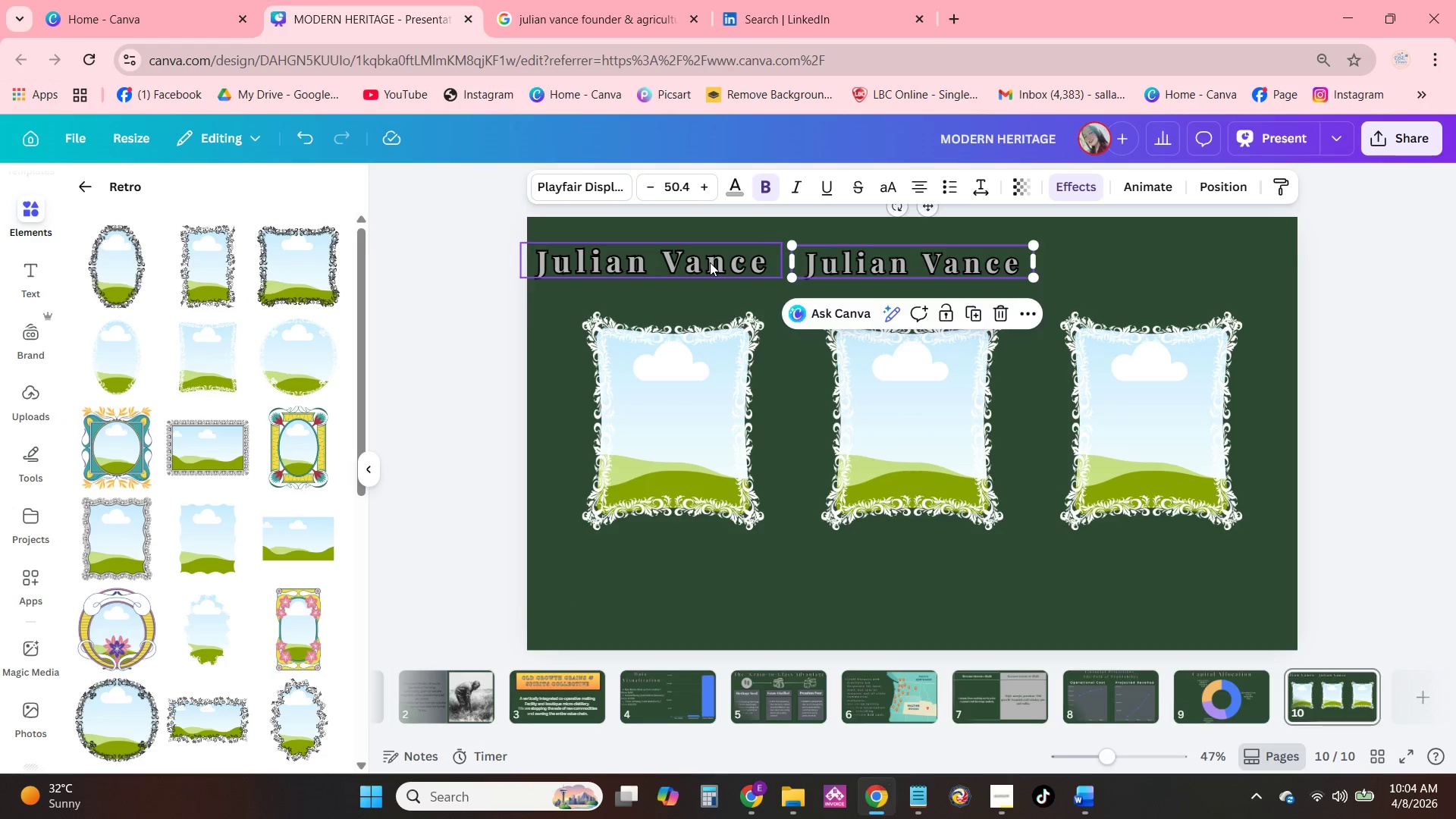 
left_click([710, 262])
 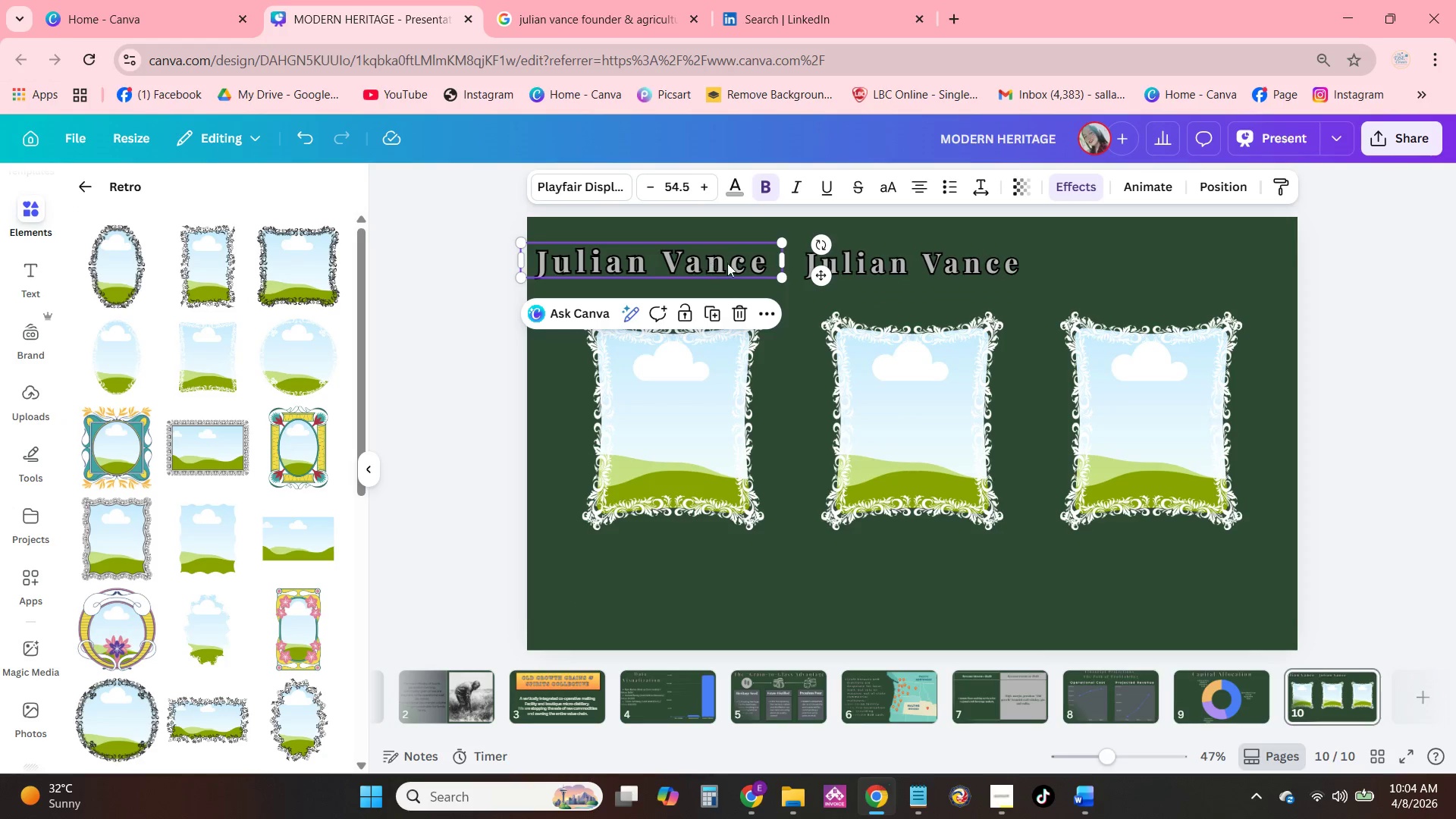 
key(Backspace)
 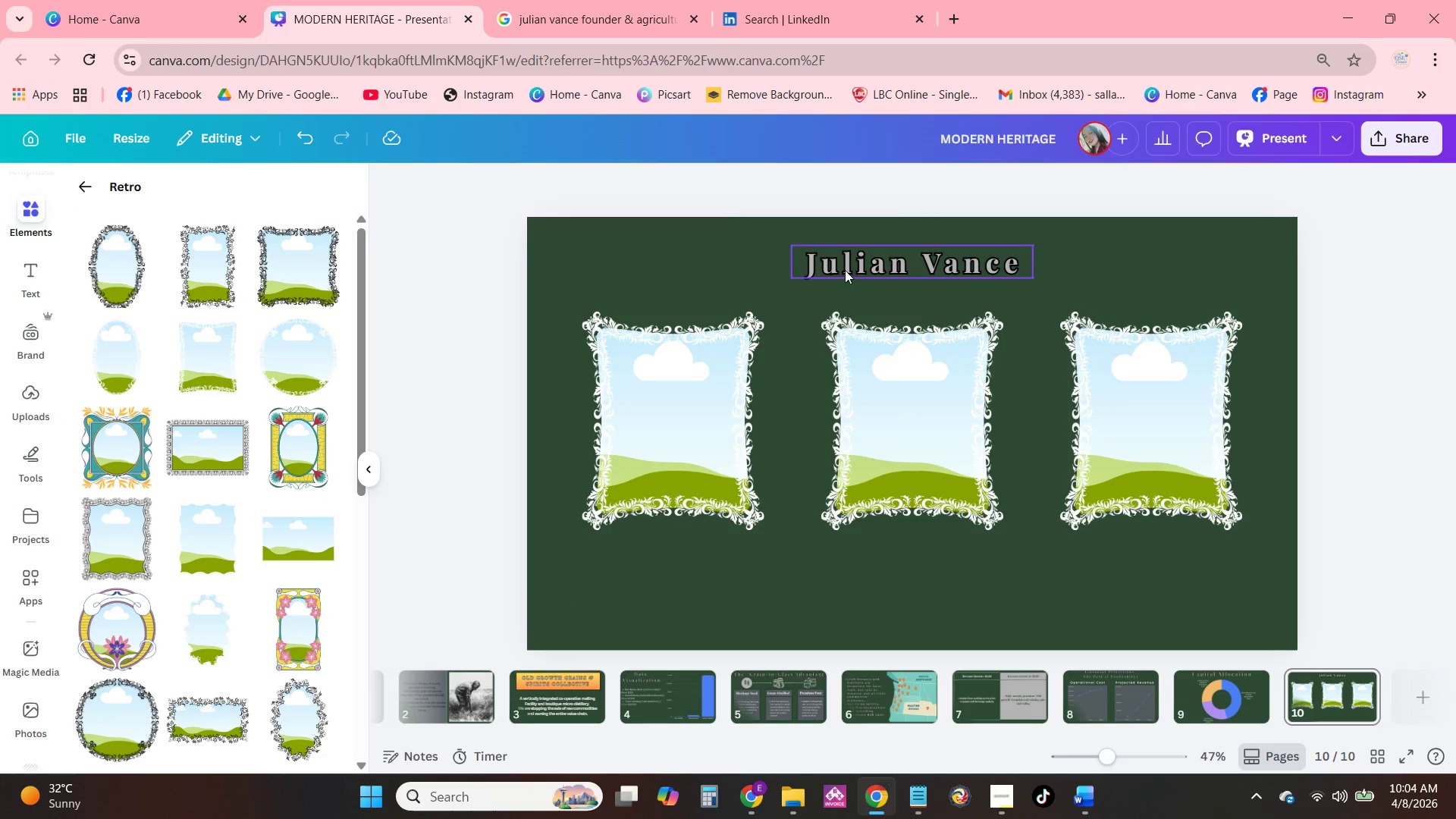 
left_click([845, 270])
 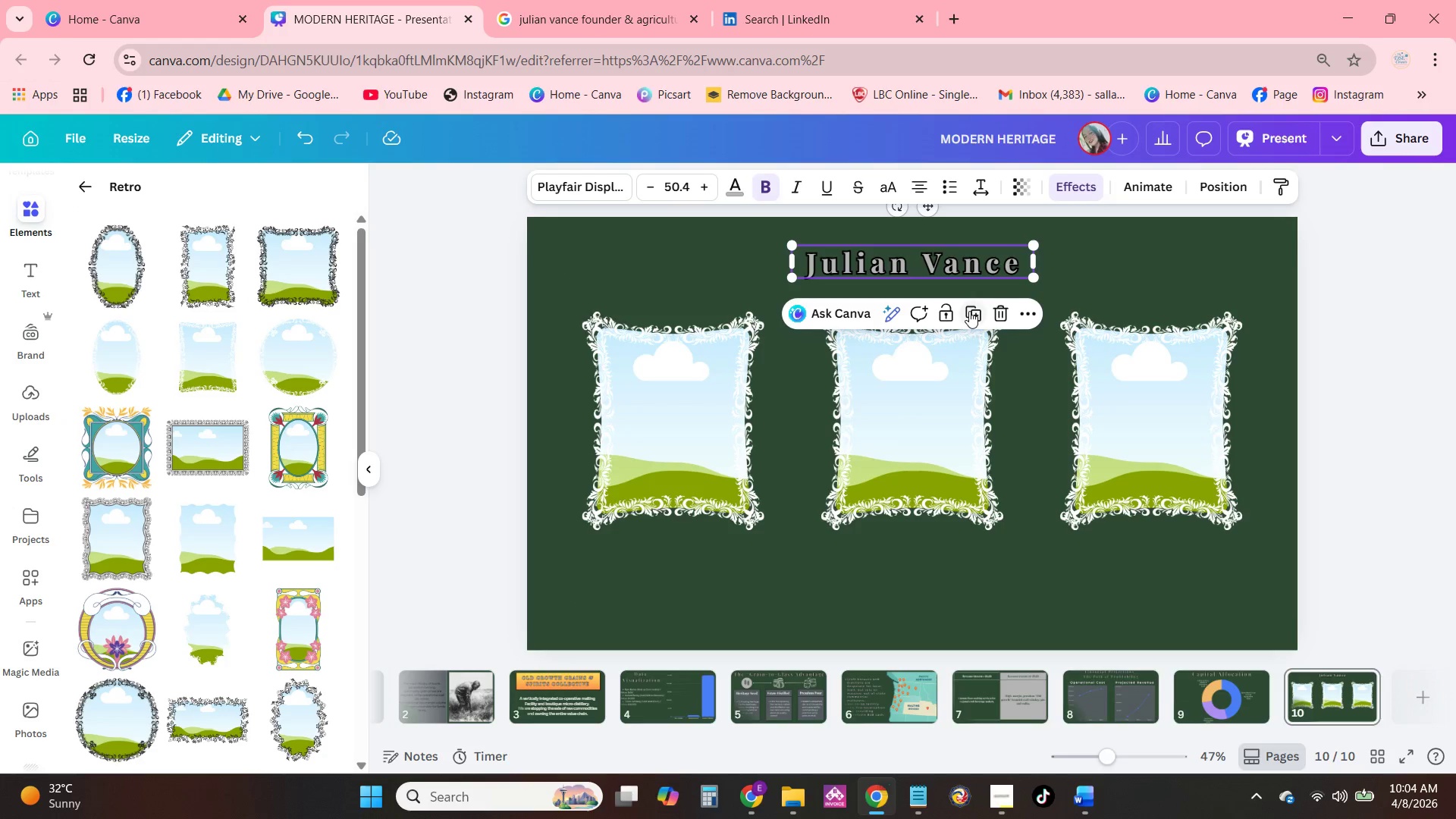 
left_click([970, 312])
 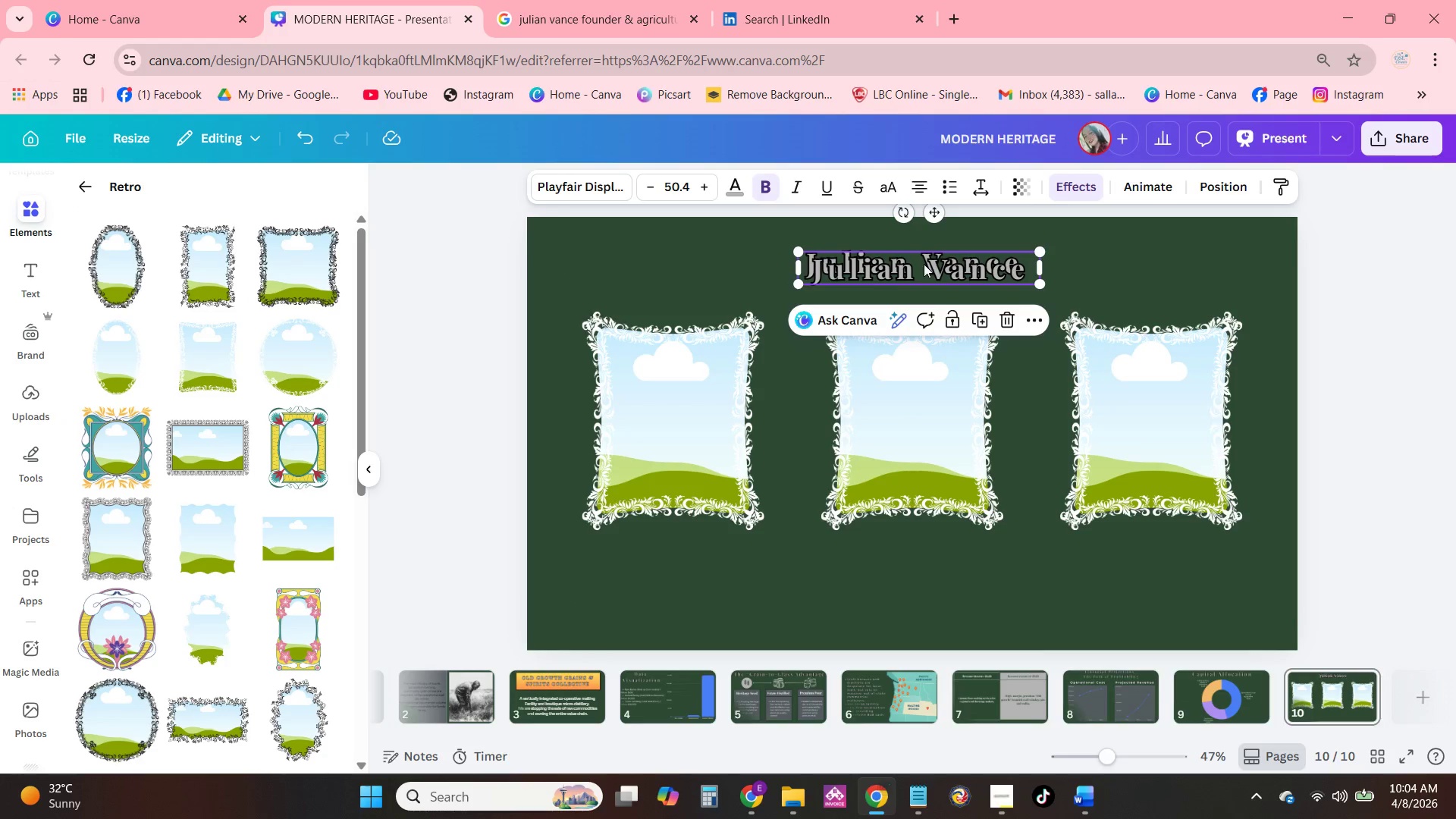 
left_click_drag(start_coordinate=[921, 262], to_coordinate=[648, 255])
 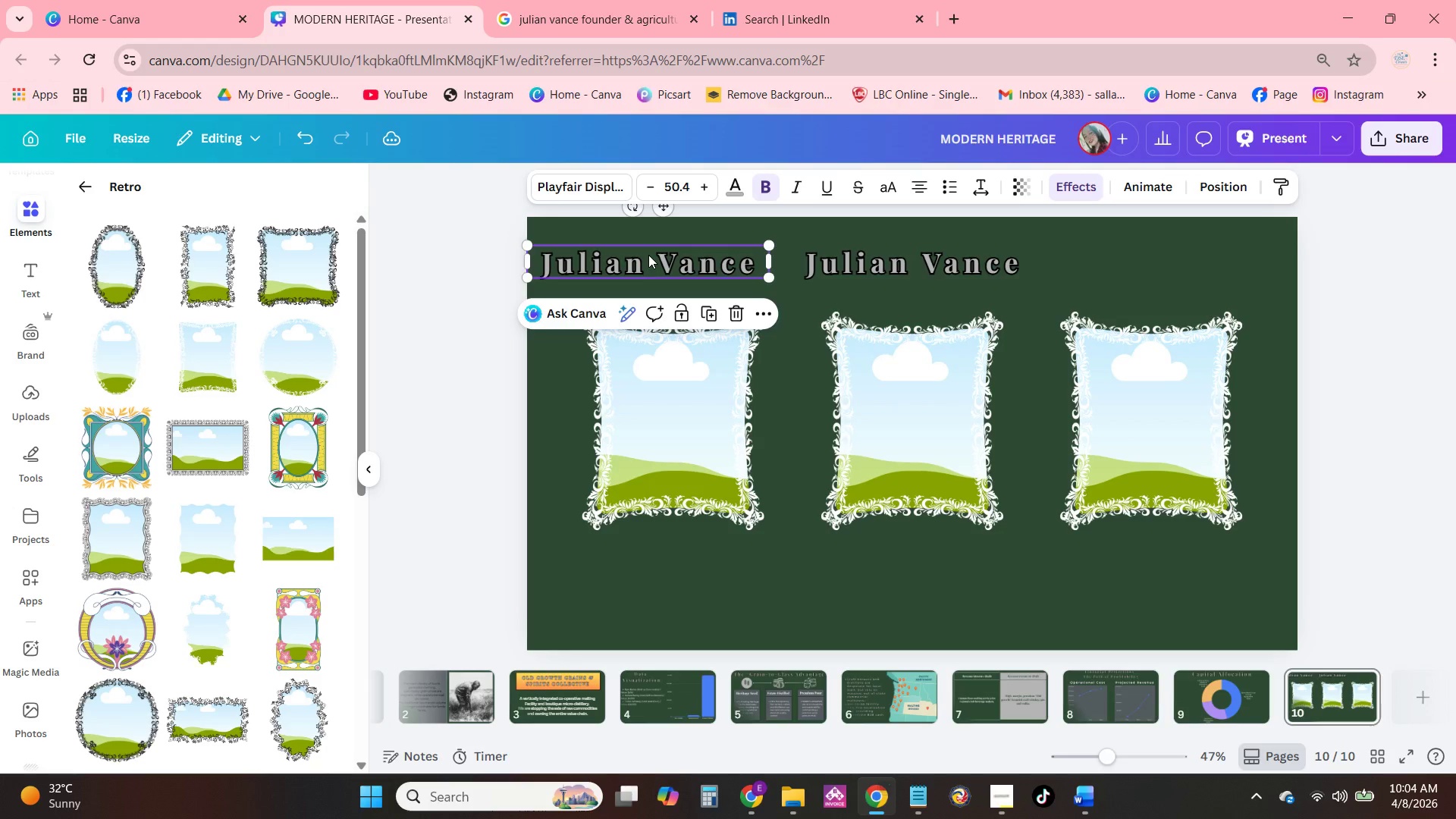 
left_click([648, 255])
 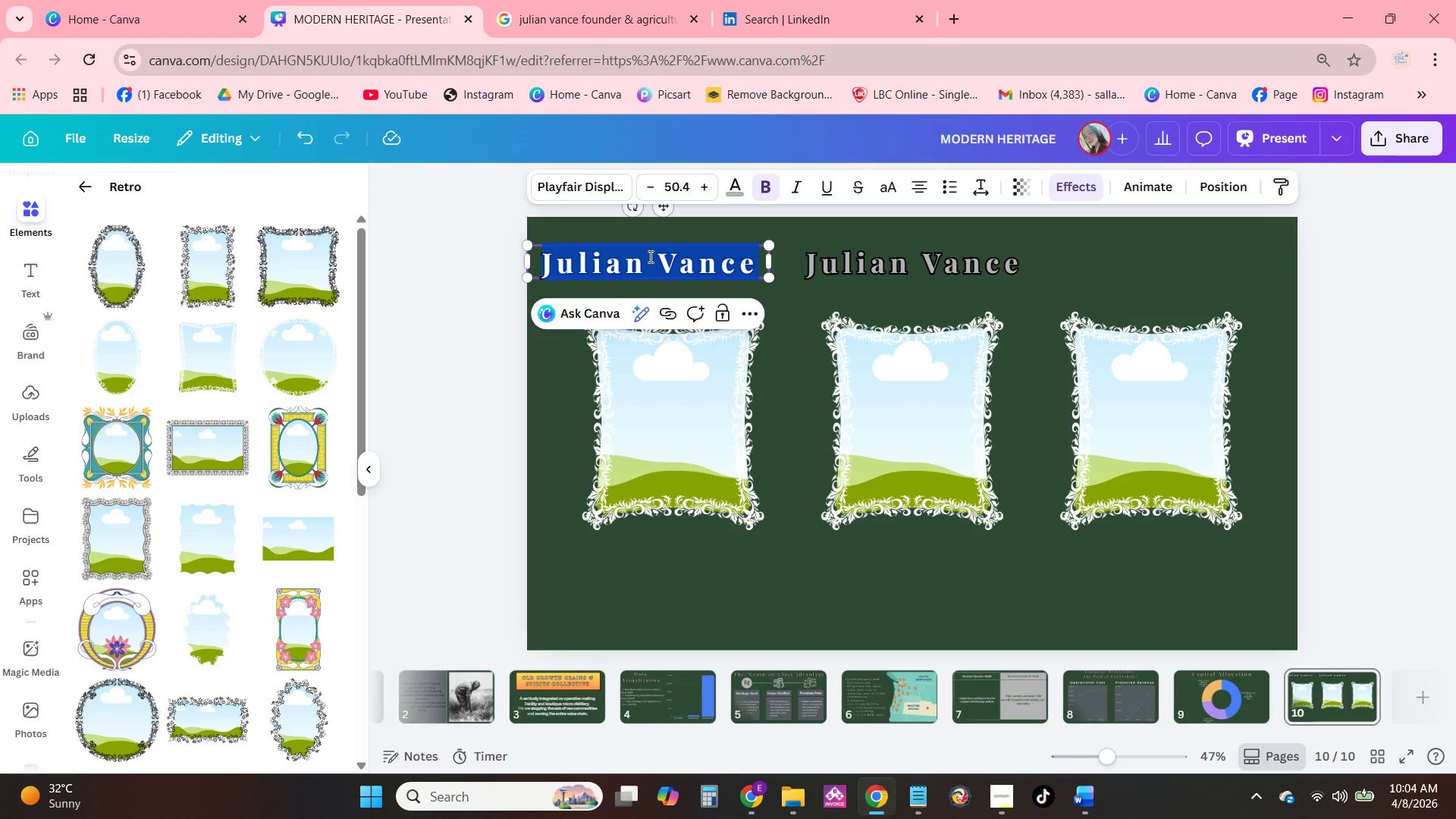 
key(CapsLock)
 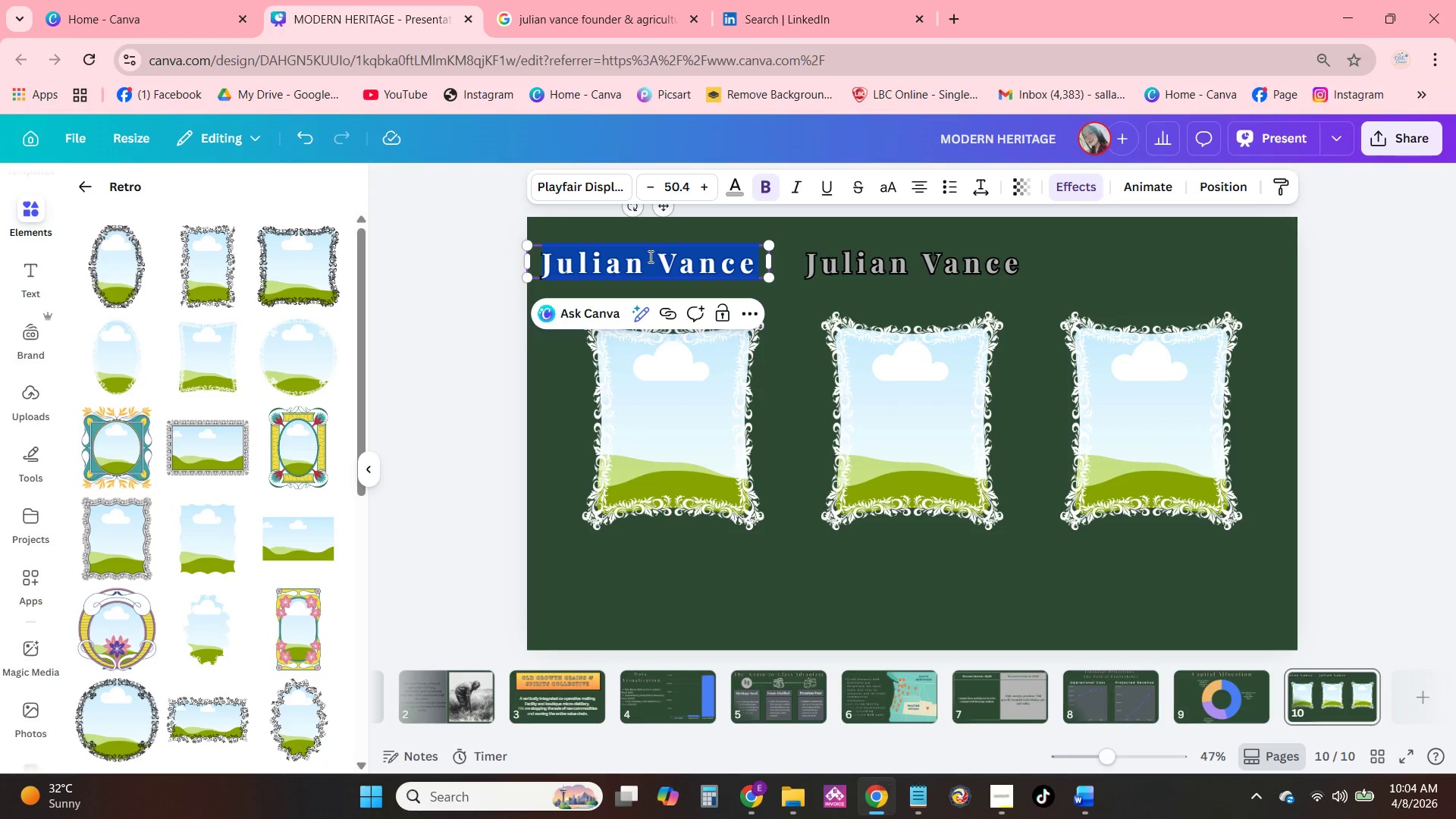 
key(H)
 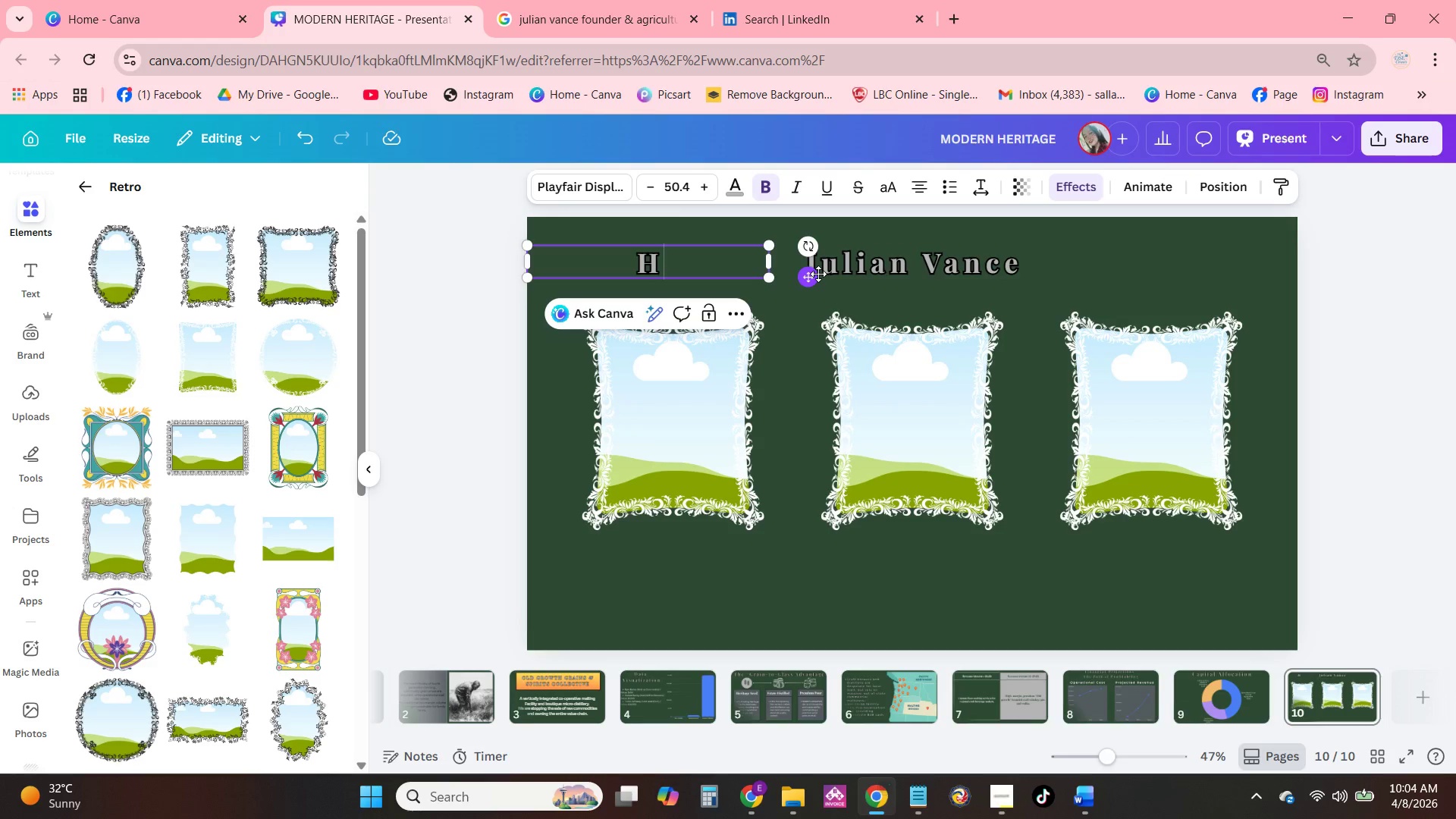 
type(eritage)
 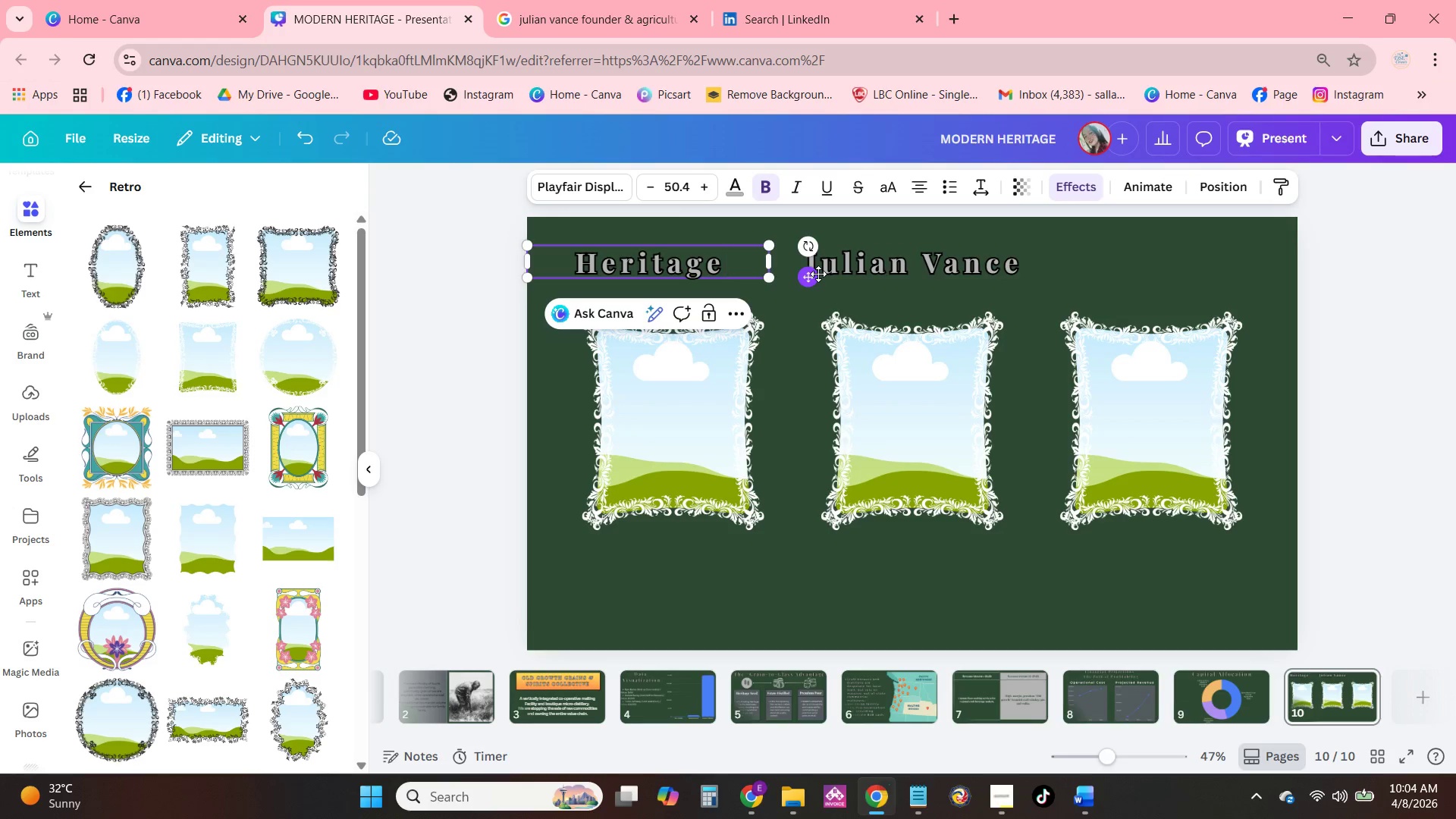 
key(Control+Shift+ControlRight)
 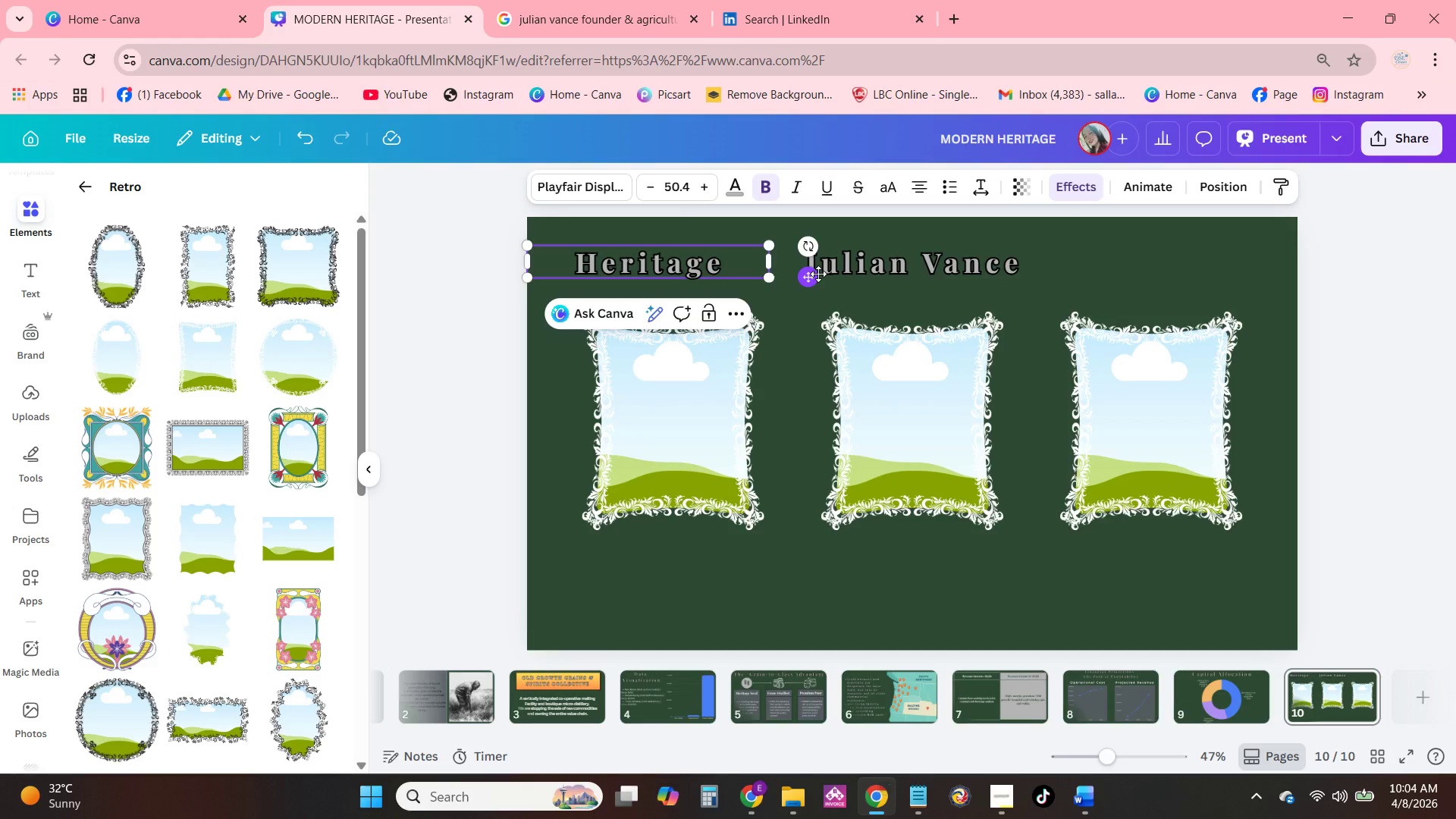 
key(Shift+Enter)
 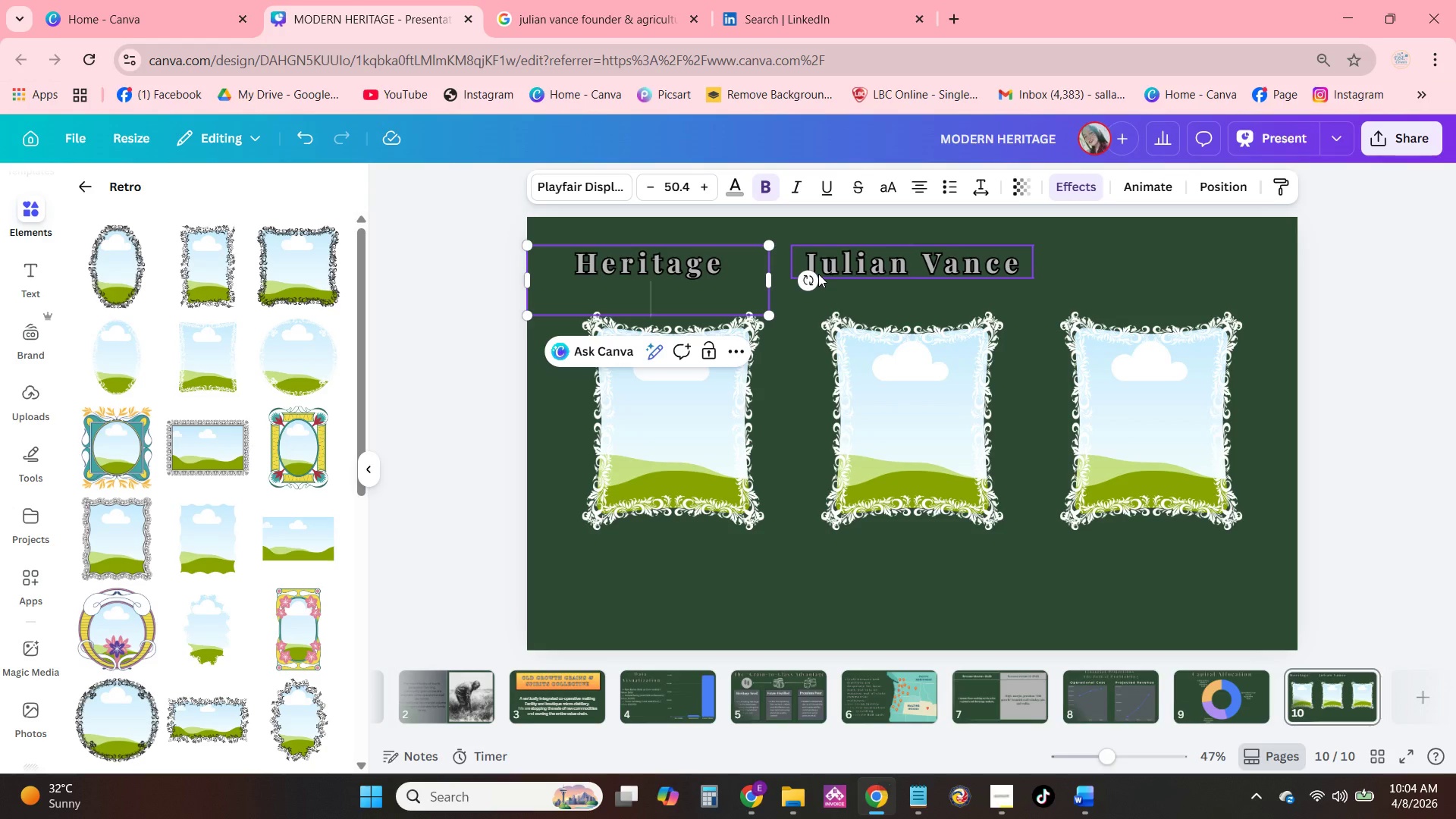 
type(Farm Partners)
 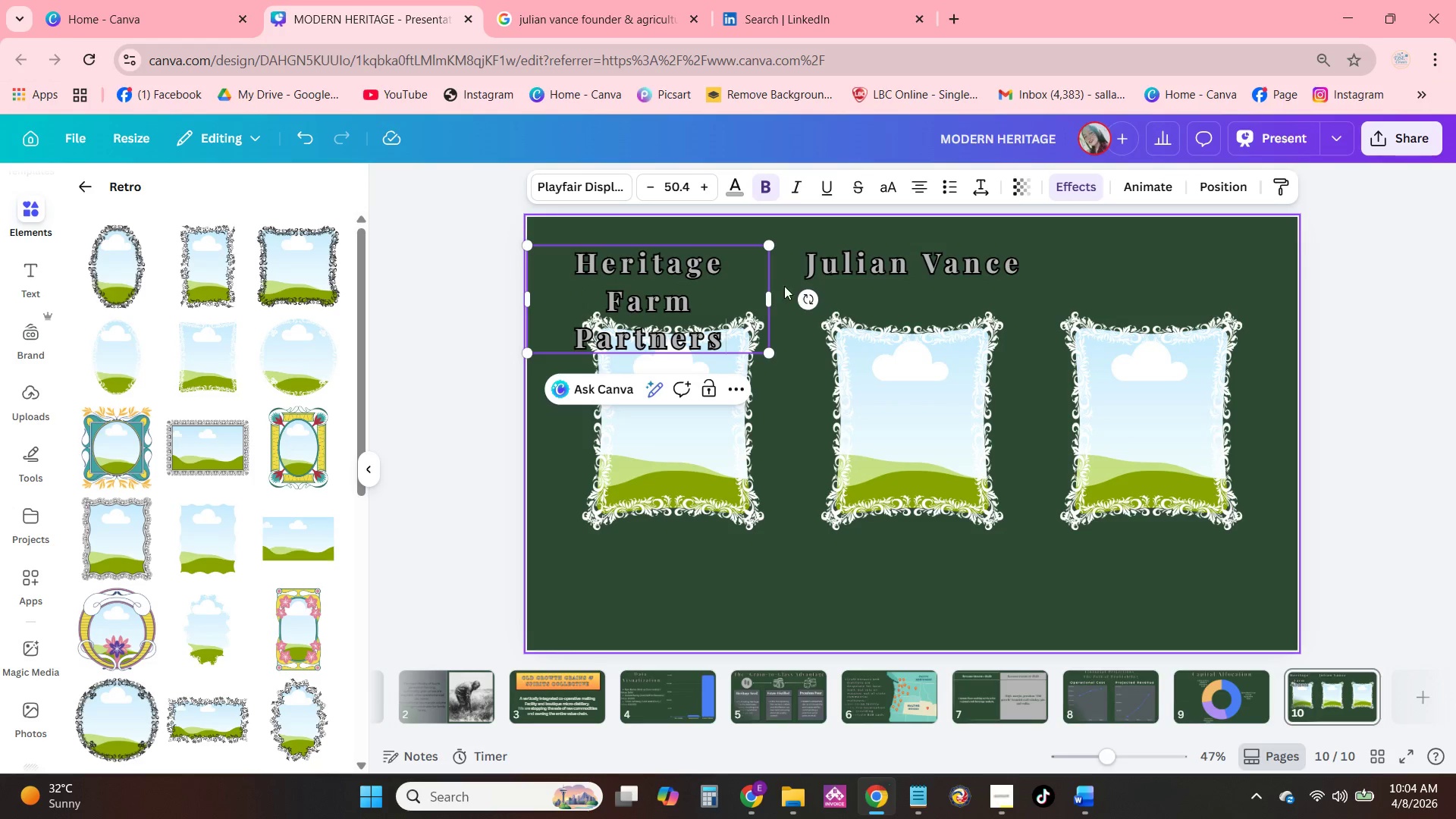 
left_click_drag(start_coordinate=[766, 298], to_coordinate=[770, 302])
 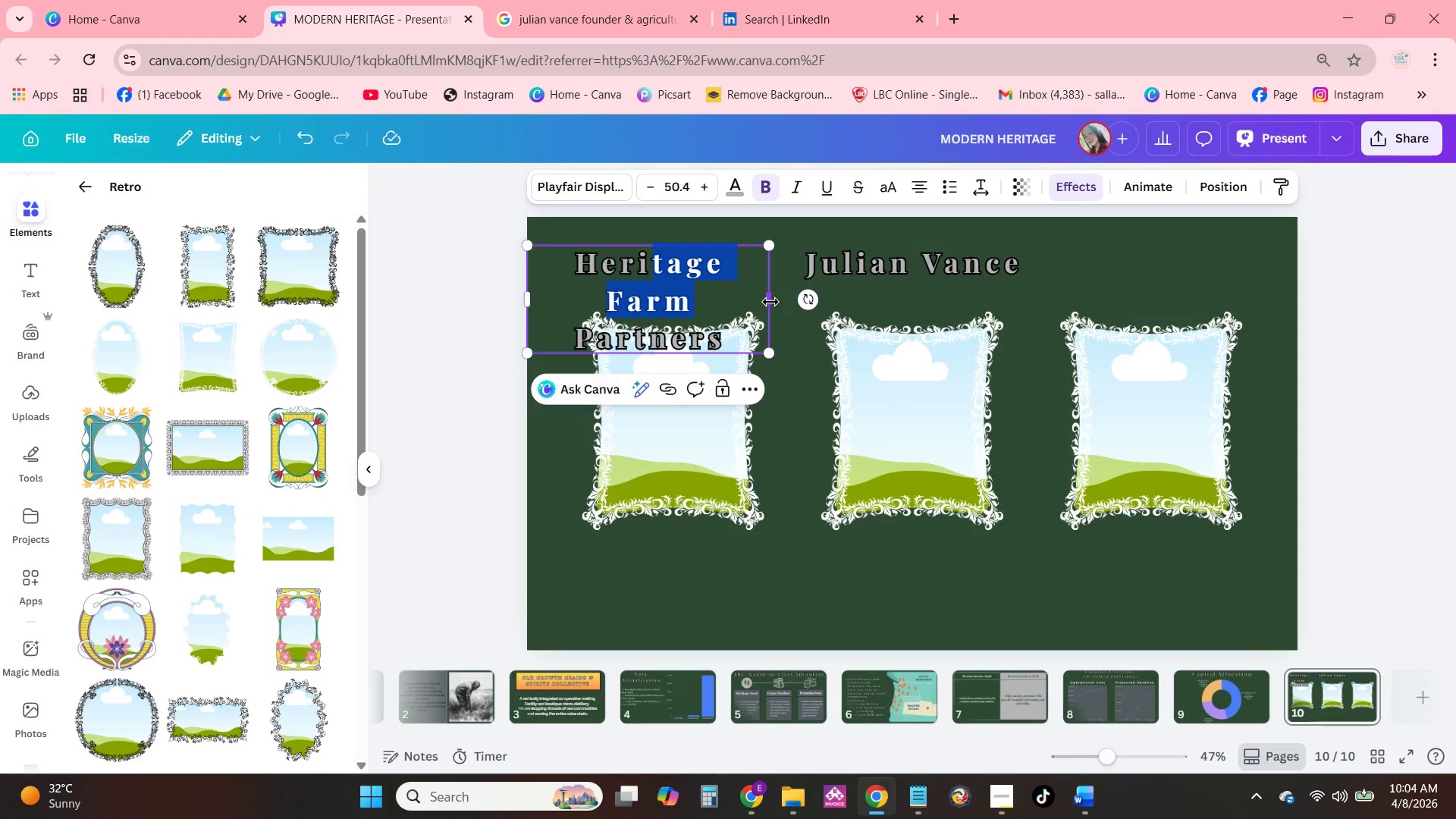 
left_click_drag(start_coordinate=[770, 302], to_coordinate=[802, 306])
 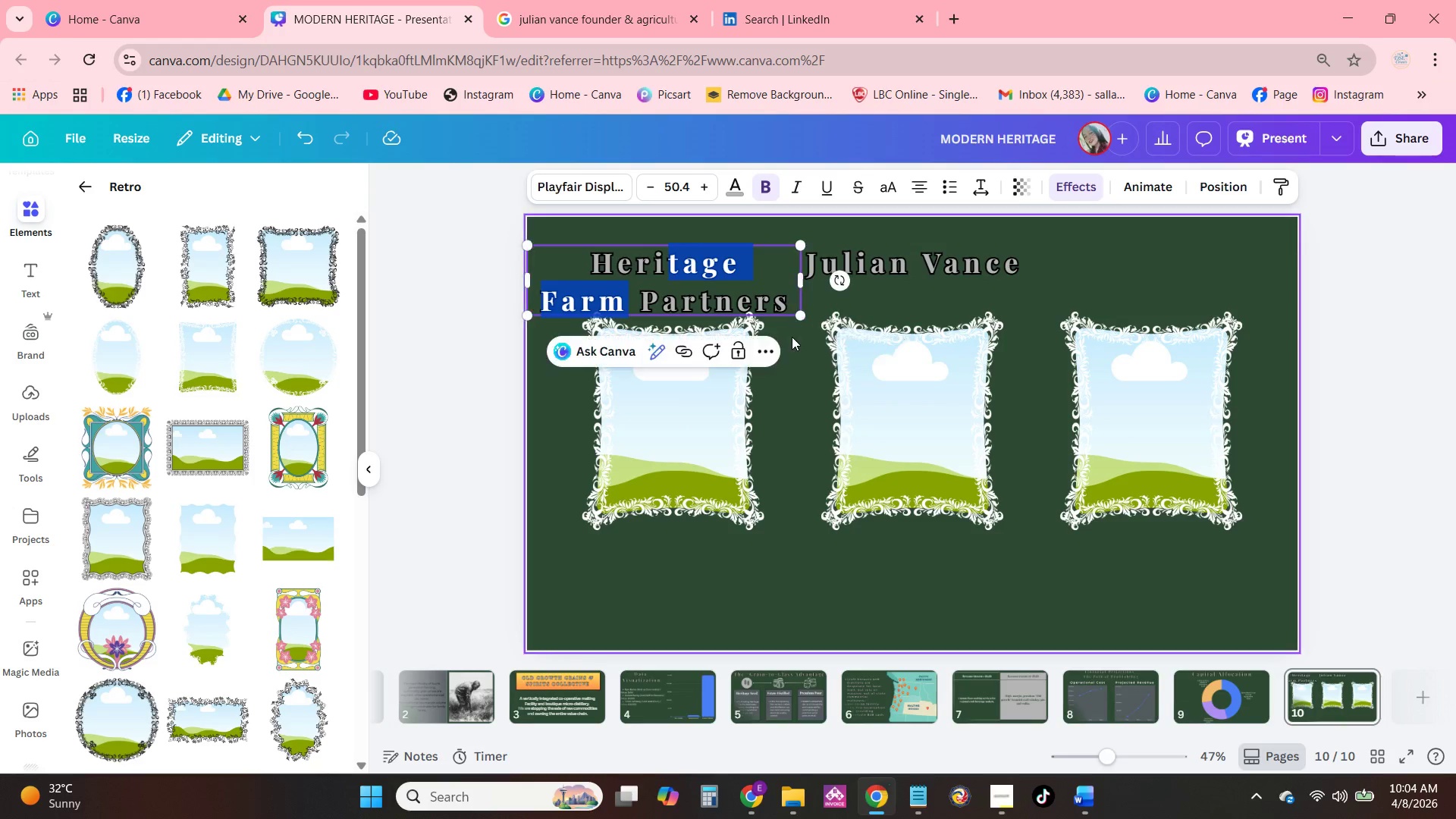 
left_click([792, 337])
 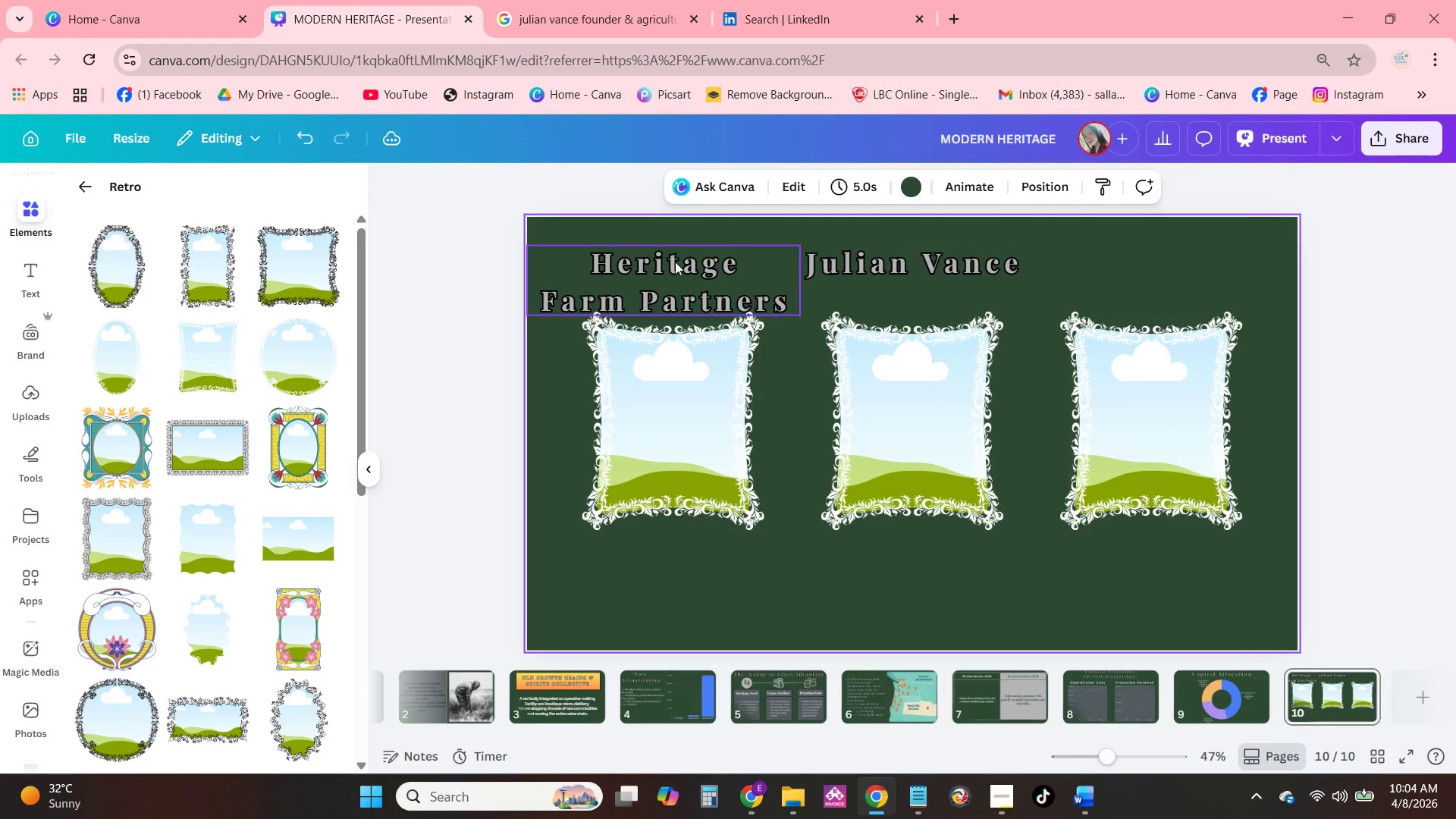 
left_click_drag(start_coordinate=[675, 260], to_coordinate=[1167, 269])
 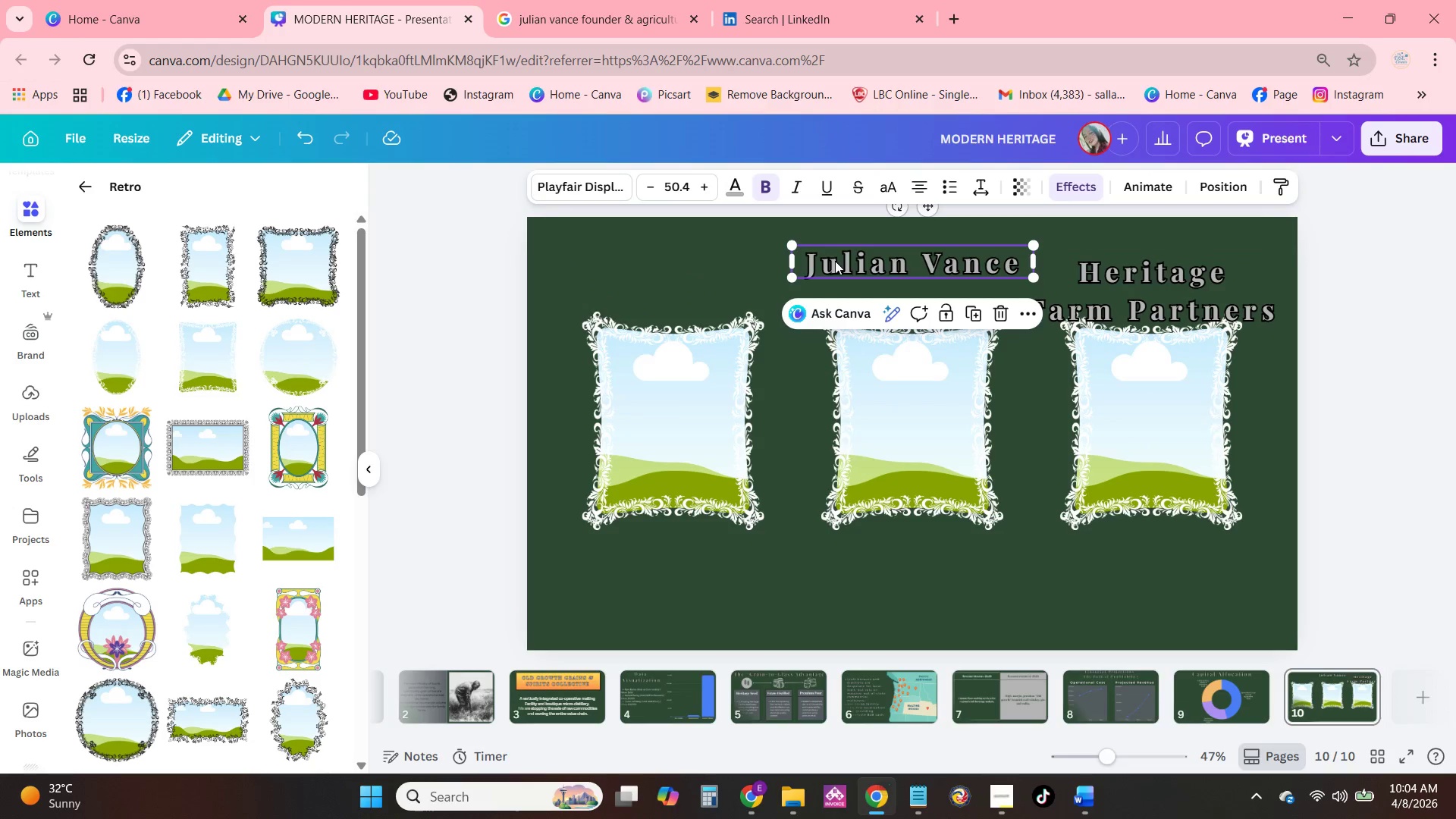 
left_click_drag(start_coordinate=[869, 263], to_coordinate=[625, 279])
 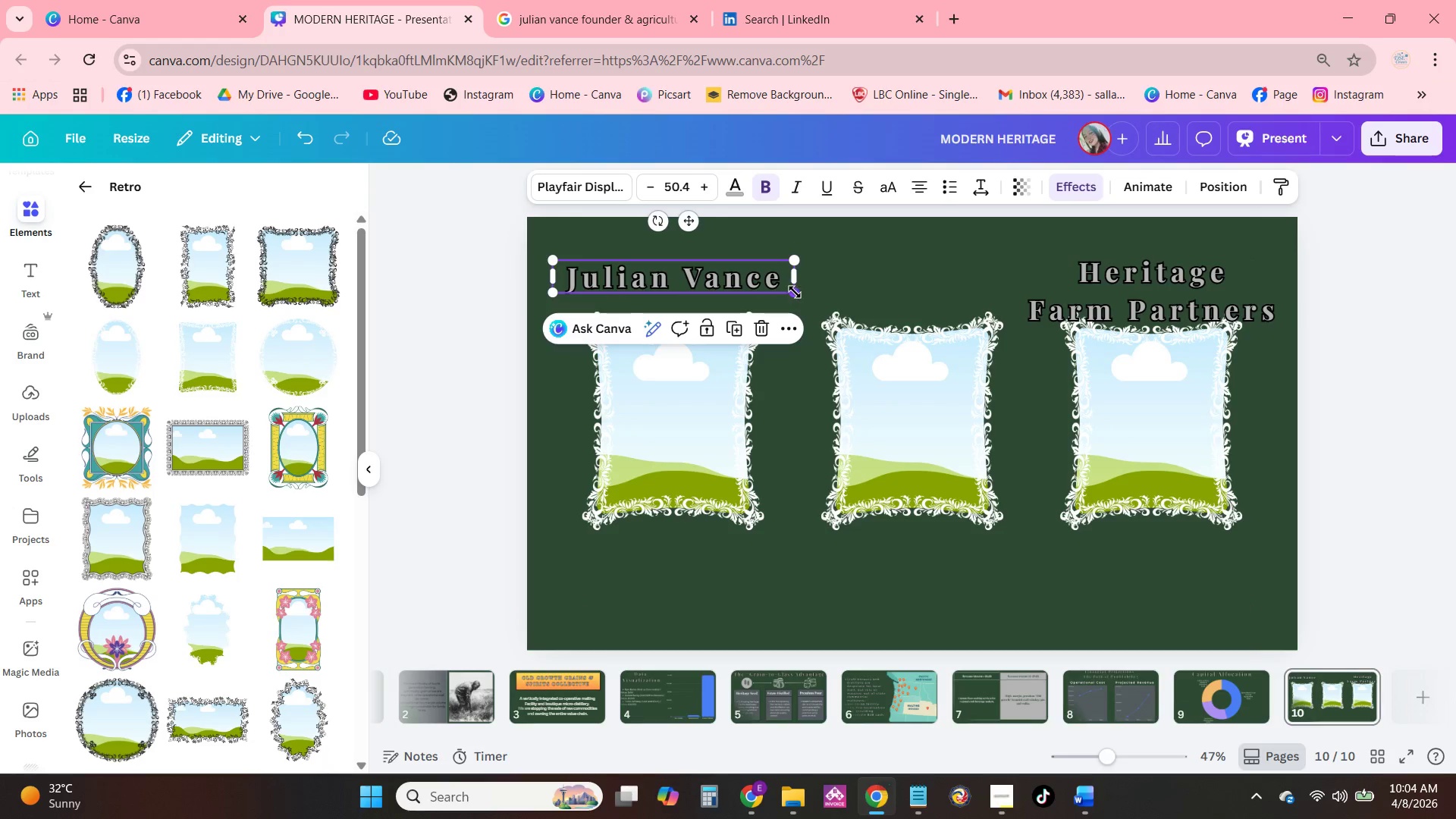 
left_click_drag(start_coordinate=[795, 290], to_coordinate=[770, 287])
 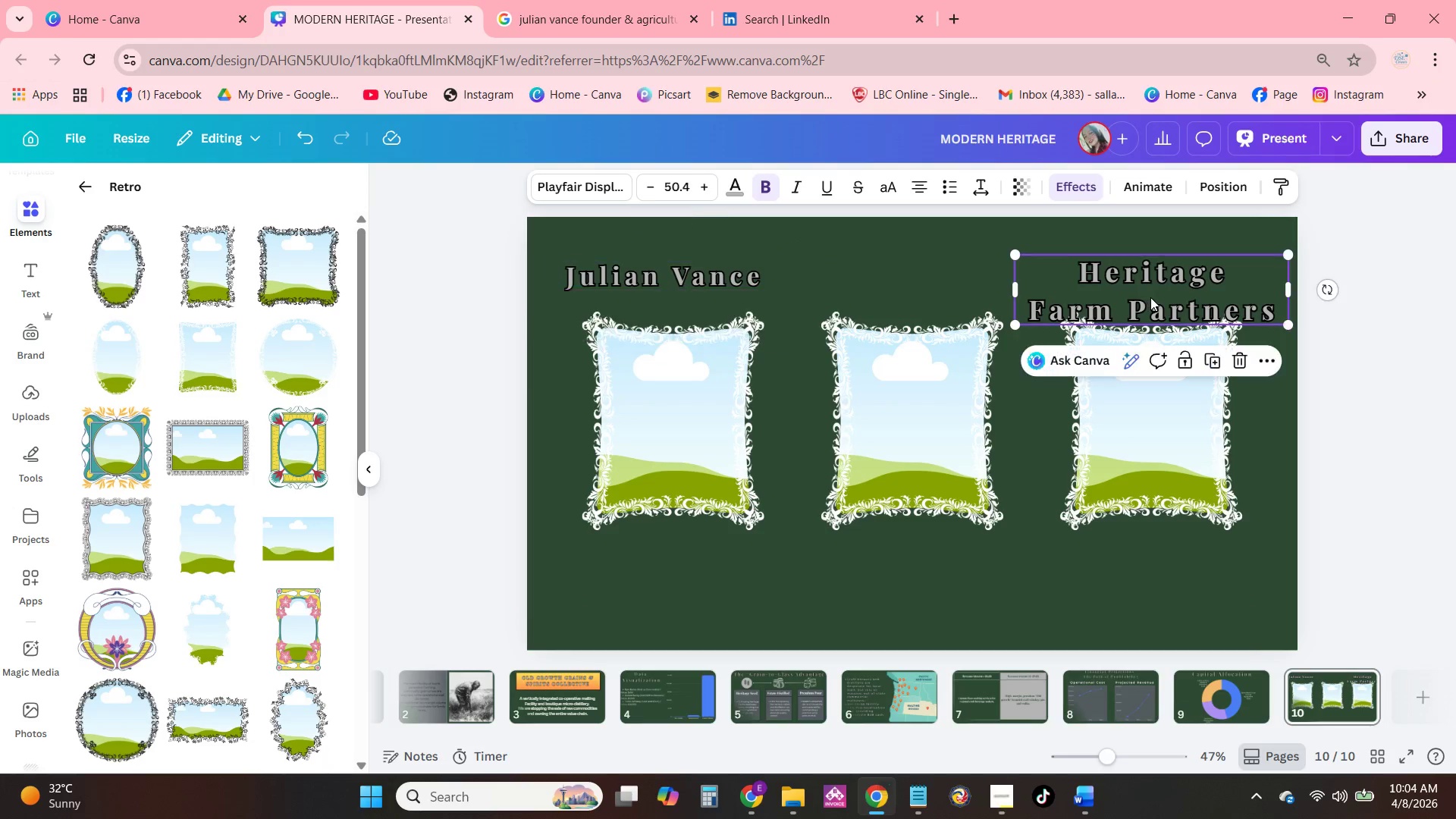 
left_click_drag(start_coordinate=[1150, 299], to_coordinate=[903, 290])
 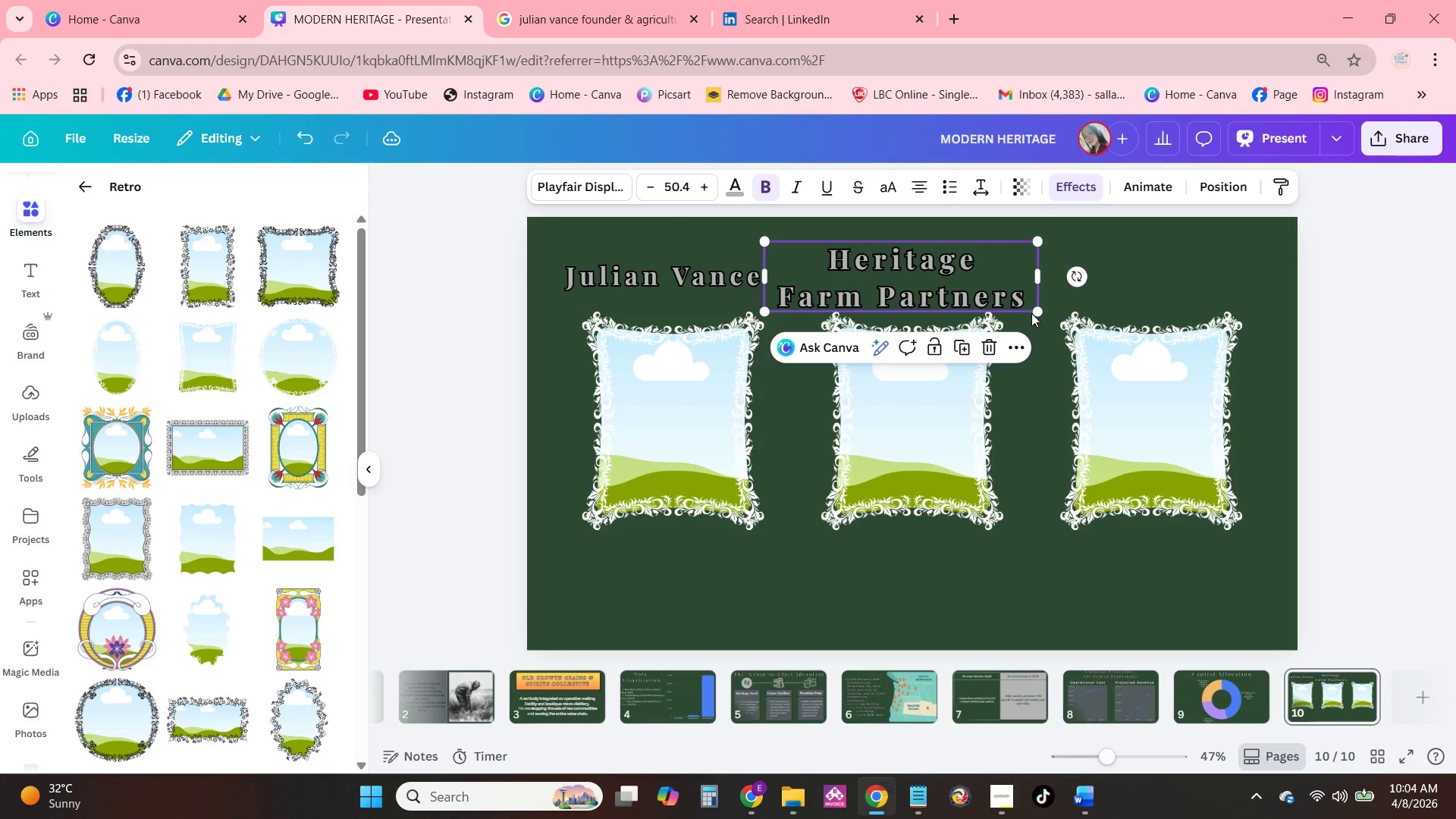 
left_click_drag(start_coordinate=[1034, 313], to_coordinate=[986, 297])
 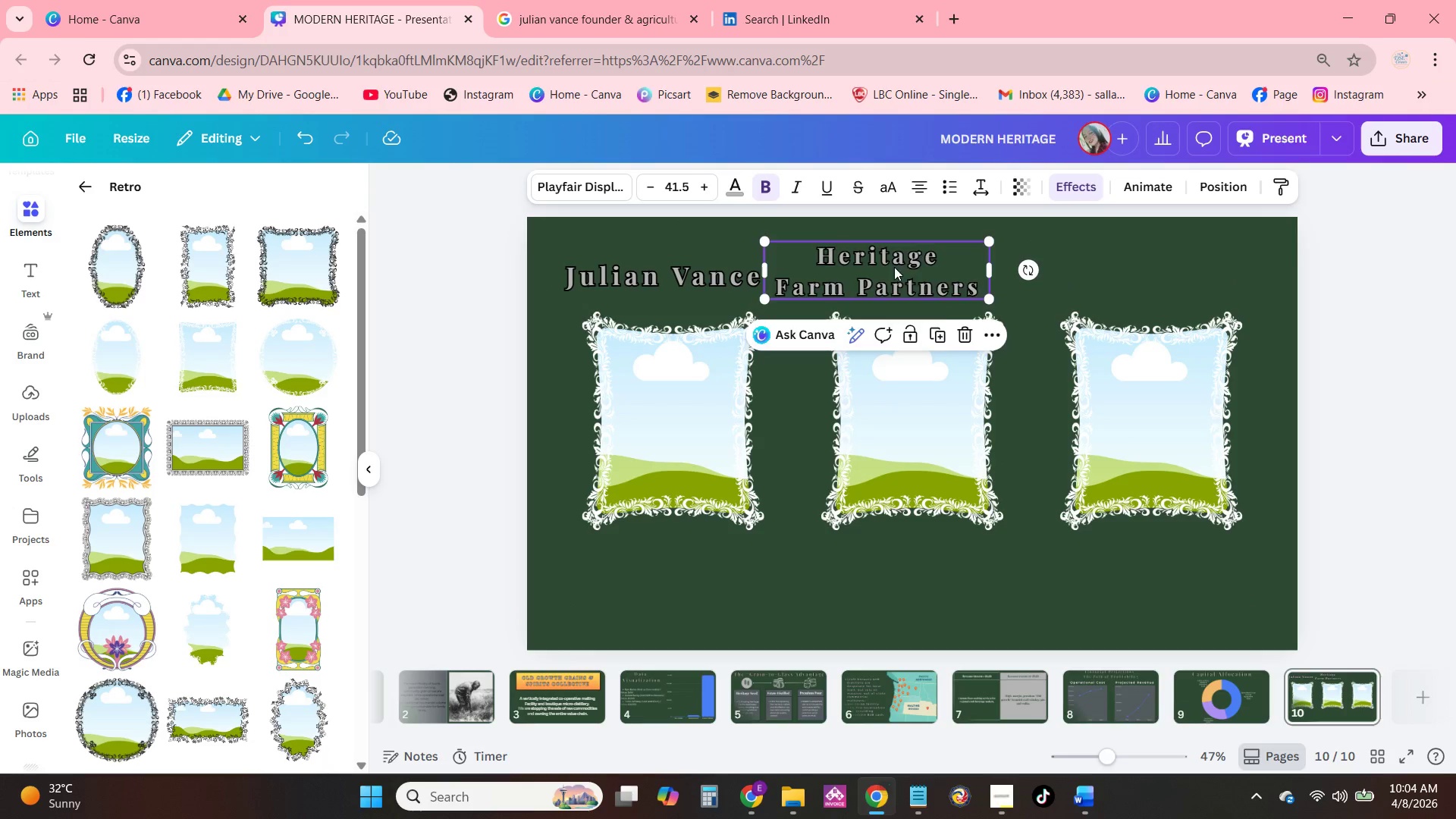 
left_click_drag(start_coordinate=[893, 267], to_coordinate=[930, 264])
 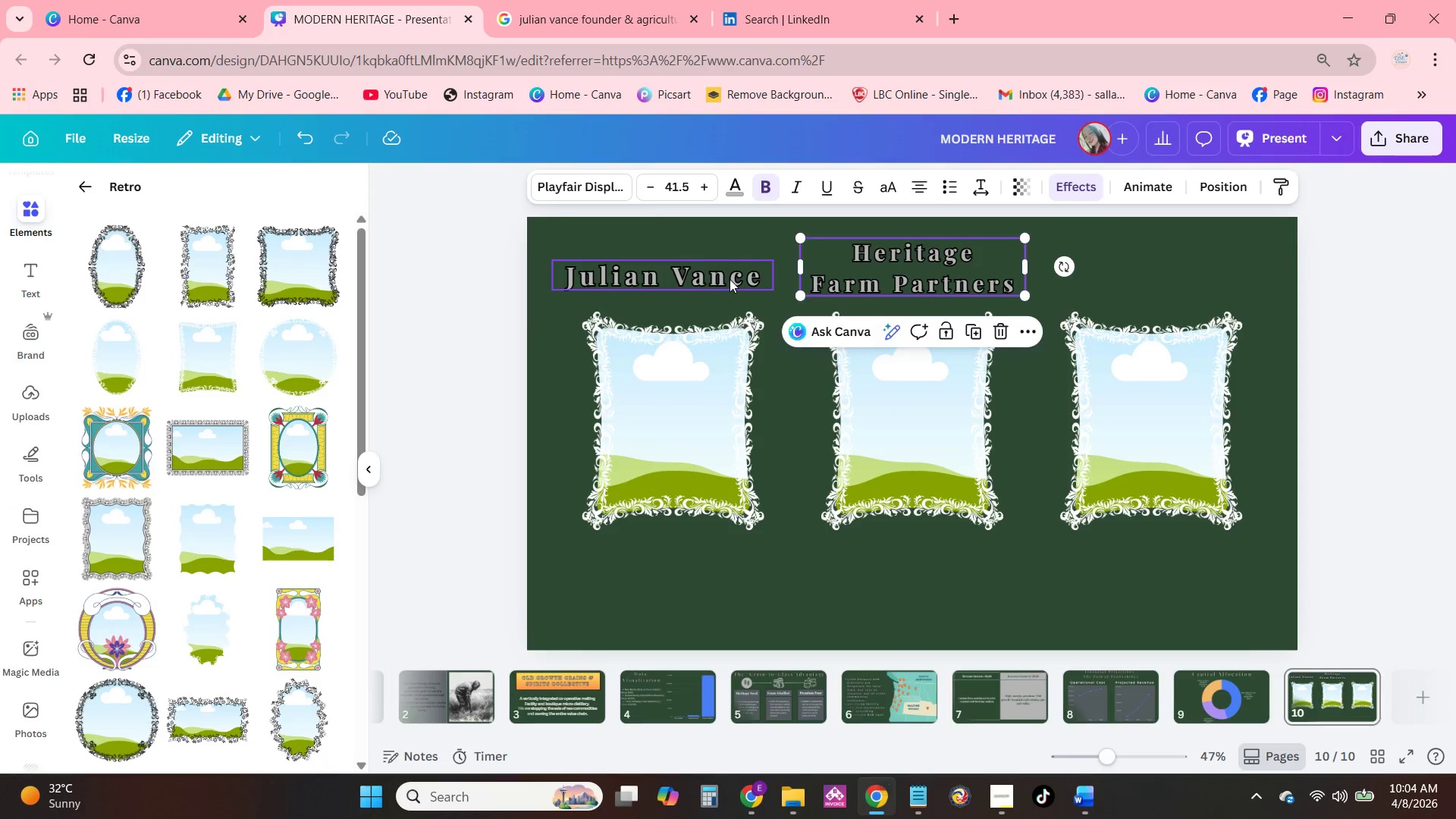 
left_click_drag(start_coordinate=[730, 279], to_coordinate=[742, 279])
 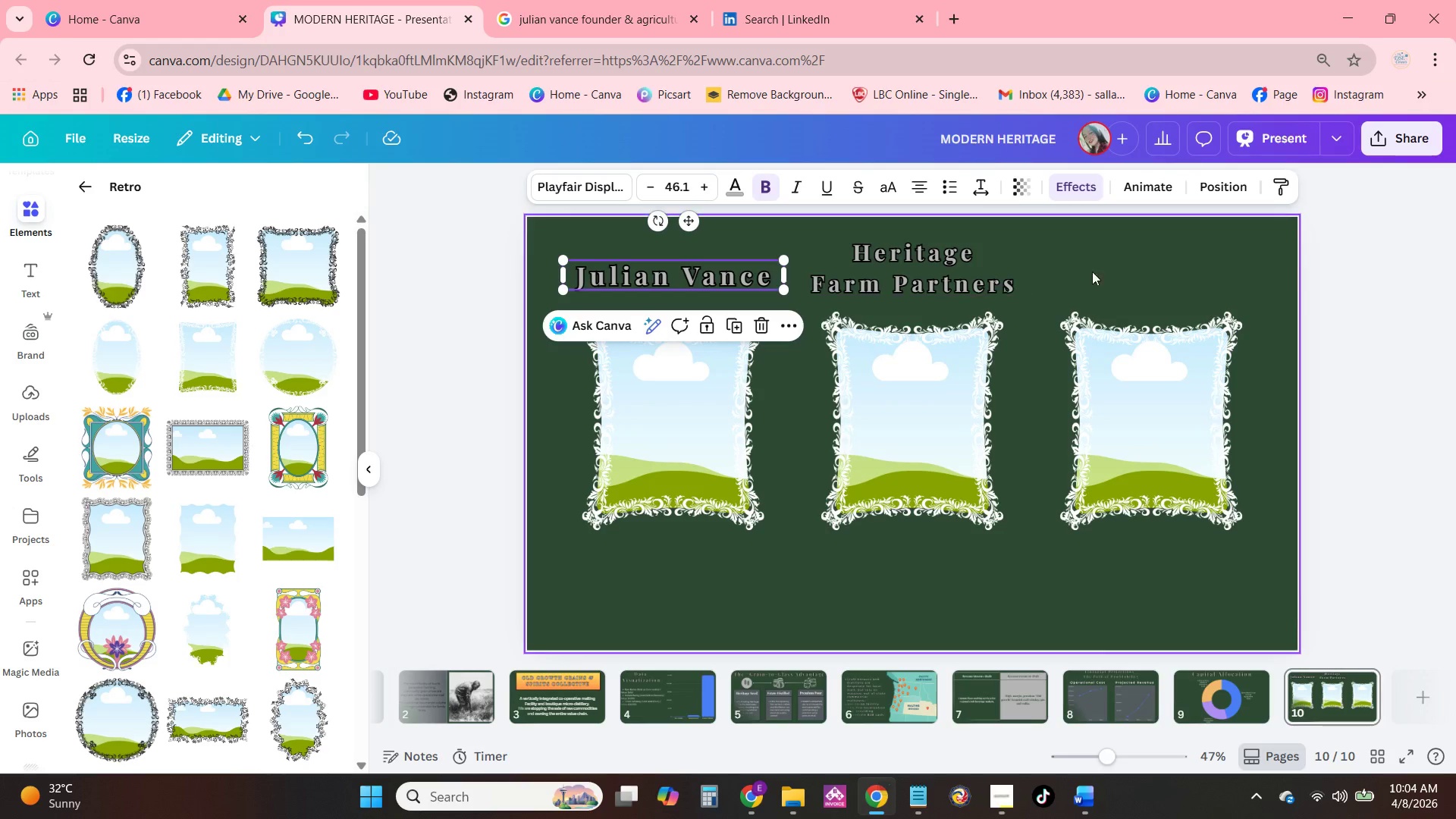 
left_click([1116, 271])
 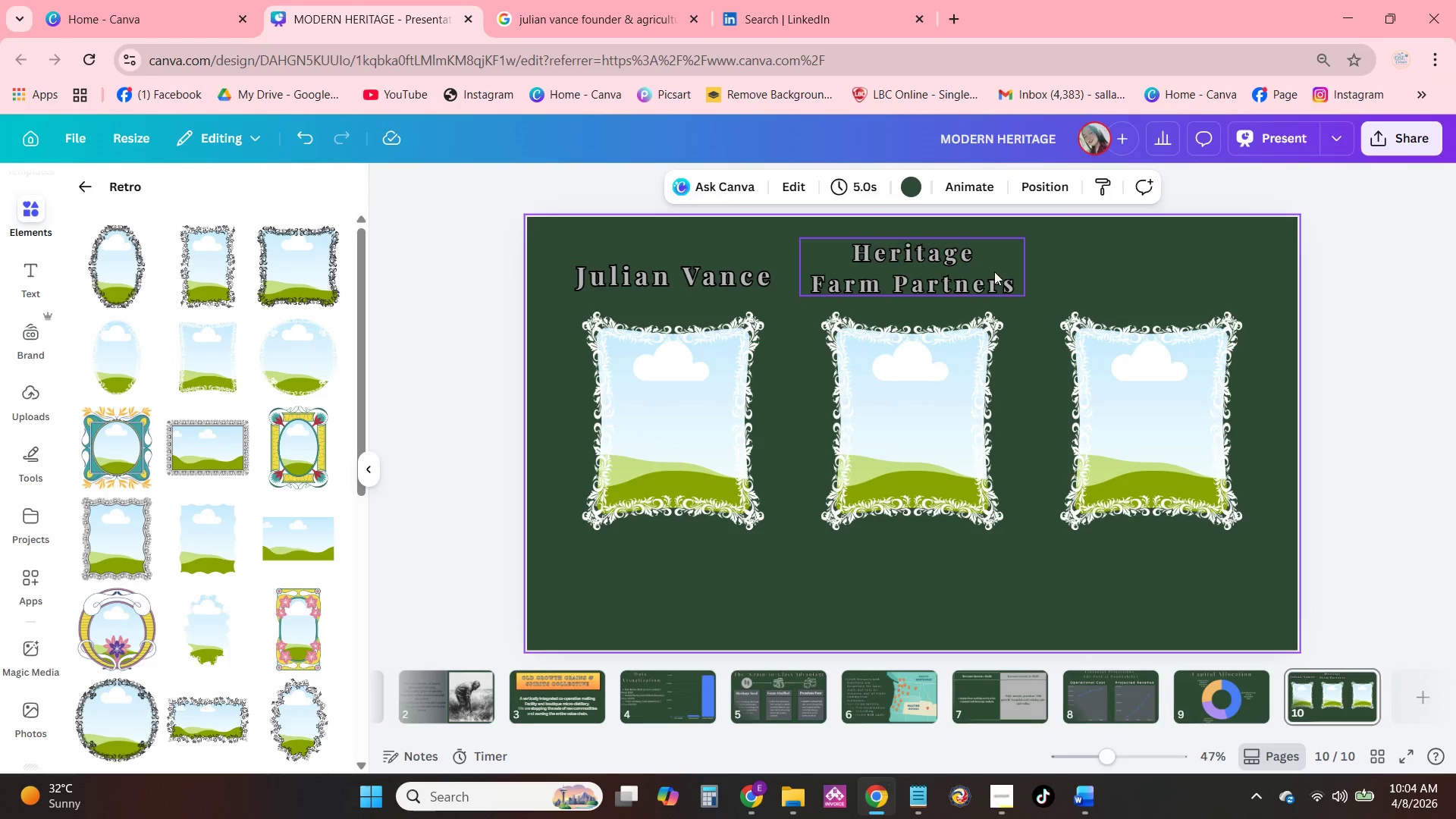 
left_click([987, 271])
 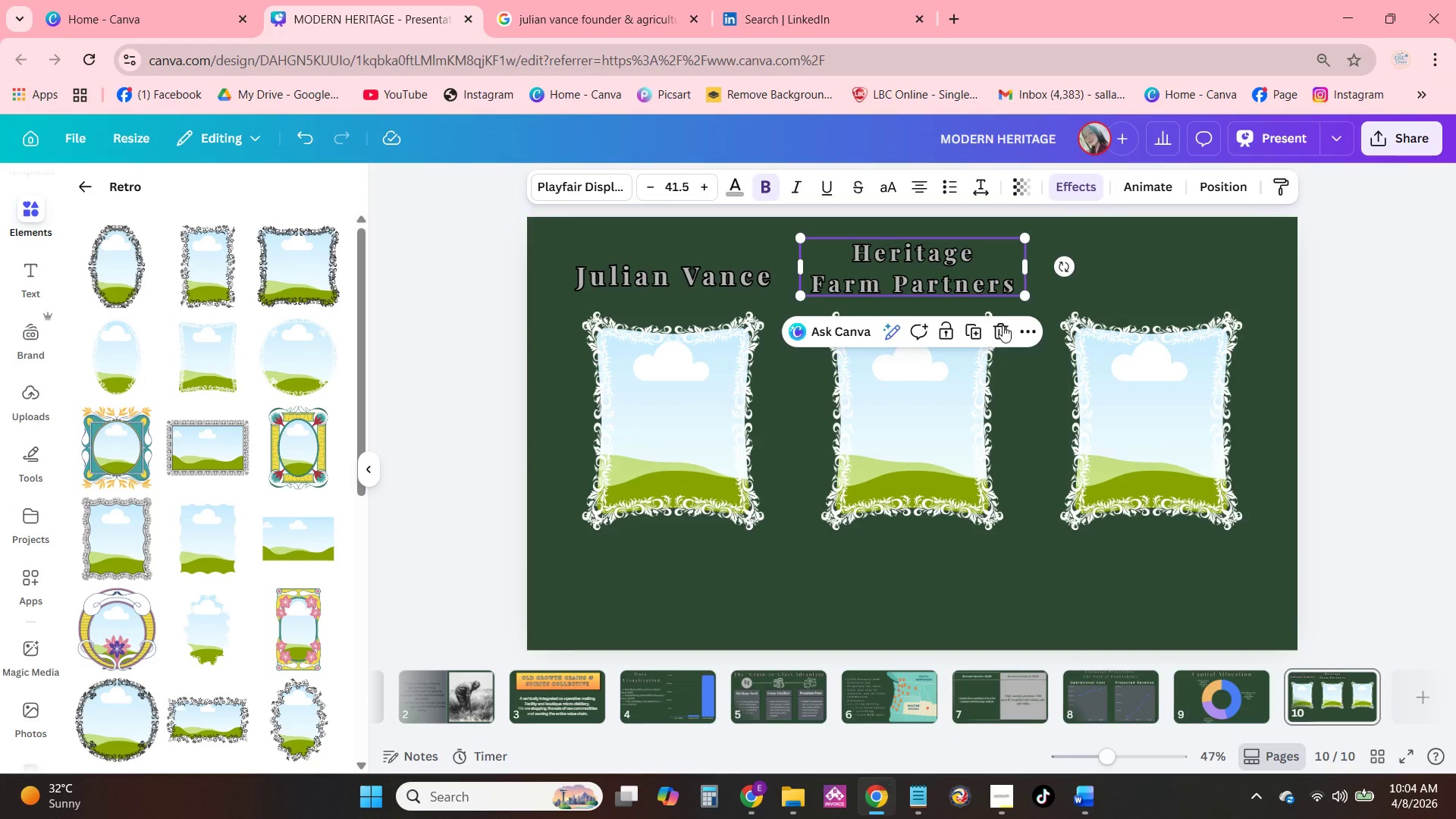 
left_click([977, 328])
 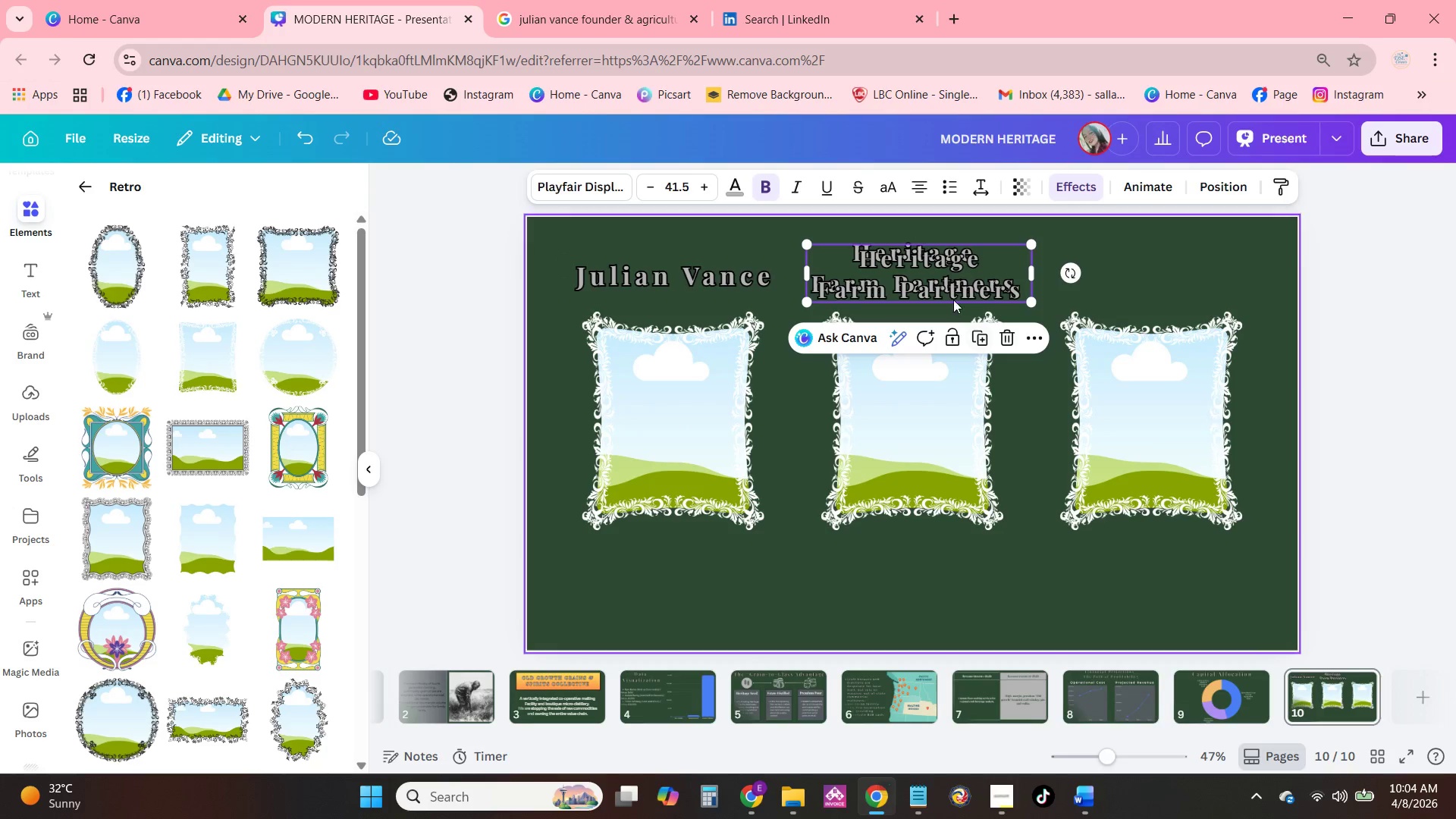 
left_click_drag(start_coordinate=[946, 280], to_coordinate=[1183, 275])
 